 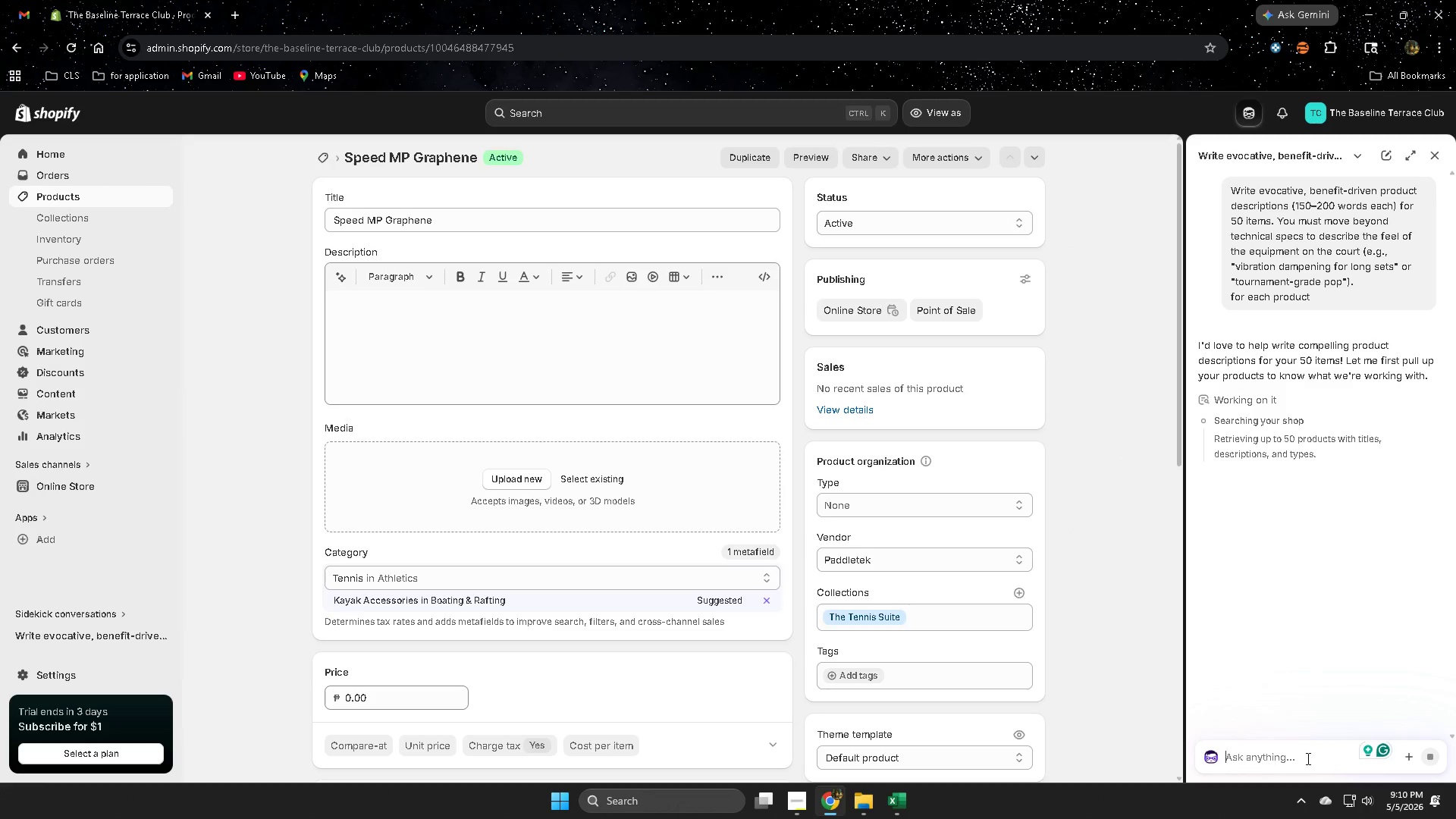 
key(Control+V)
 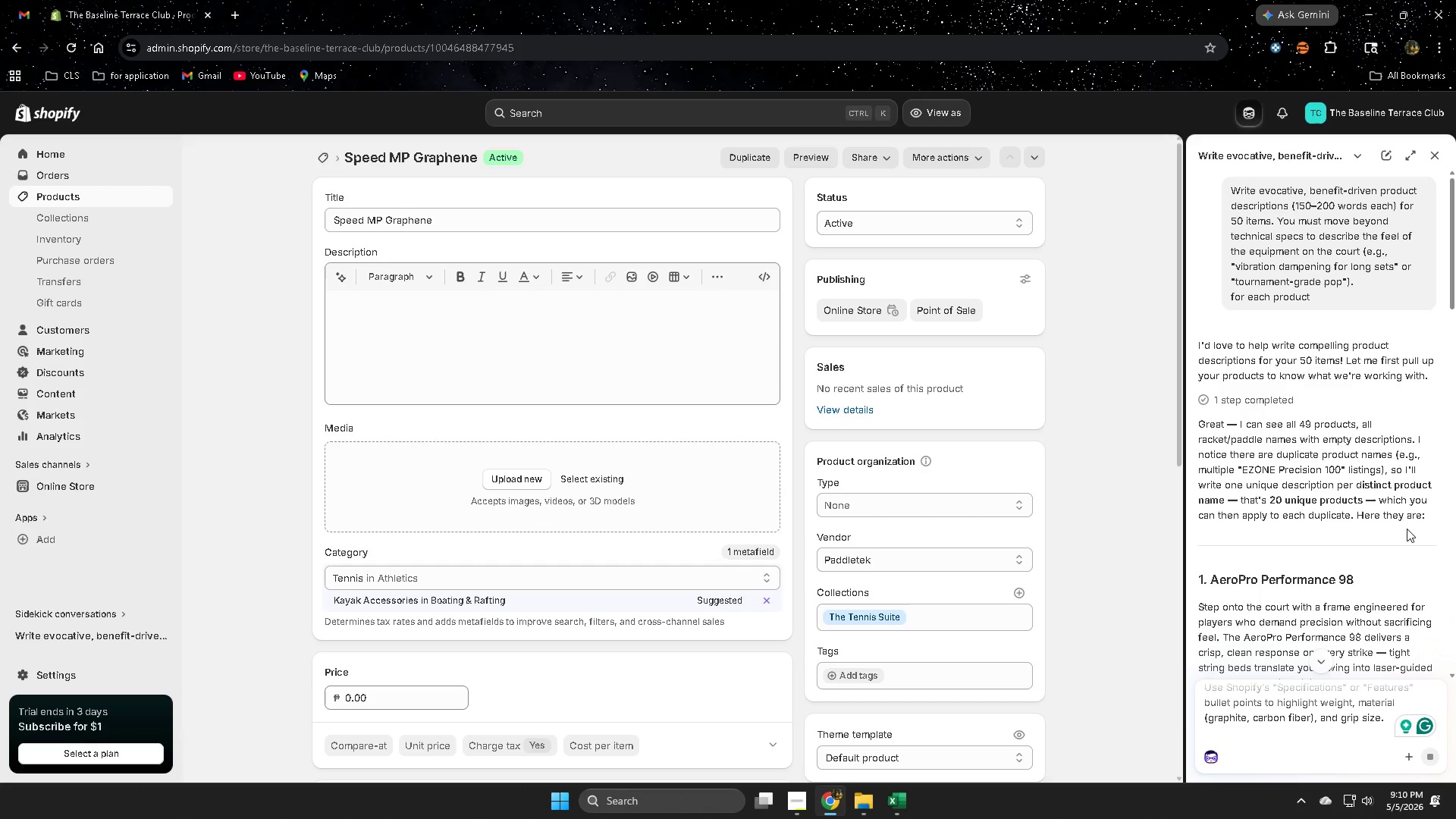 
wait(38.52)
 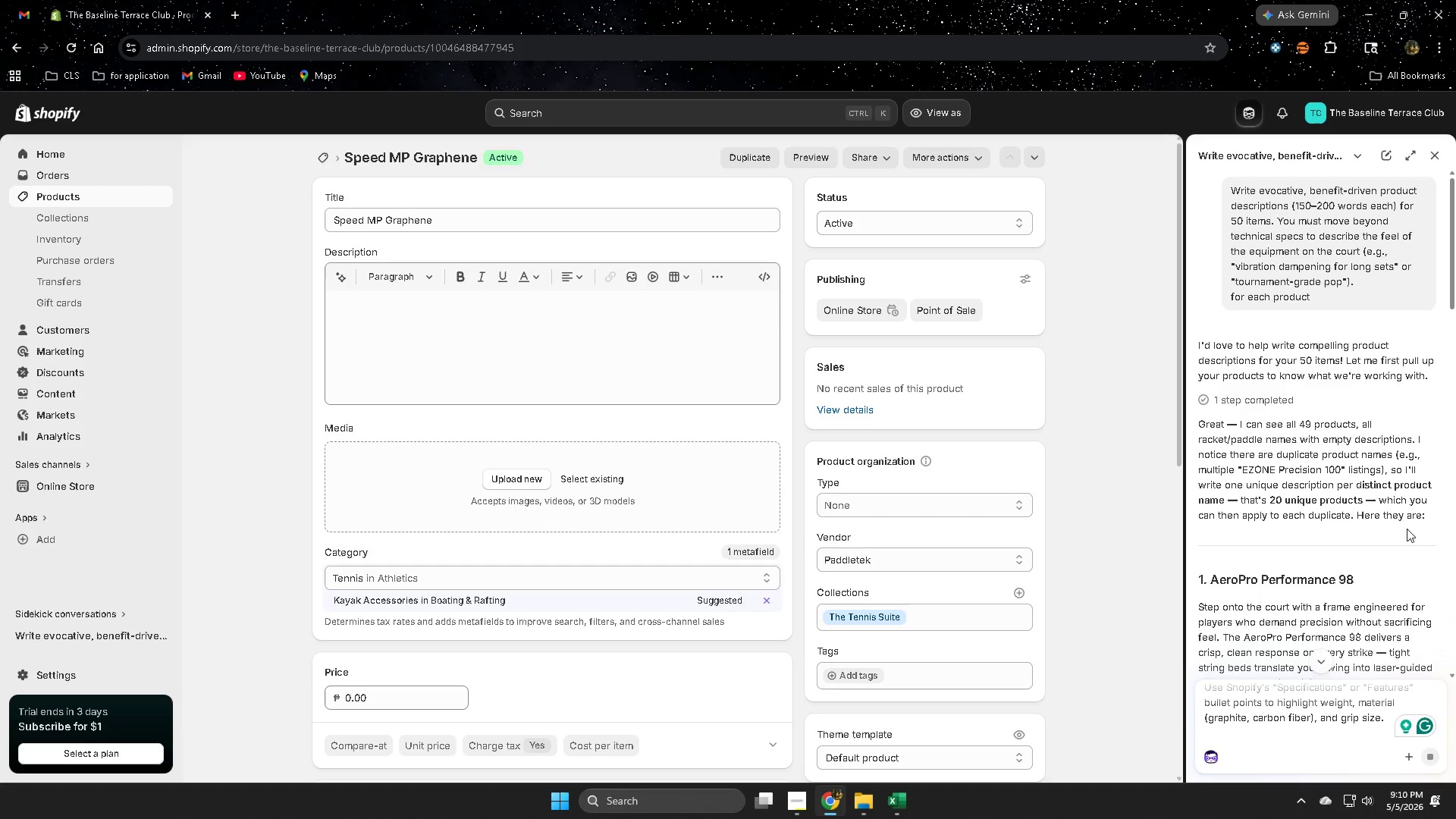 
scroll: coordinate [1420, 526], scroll_direction: down, amount: 16.0
 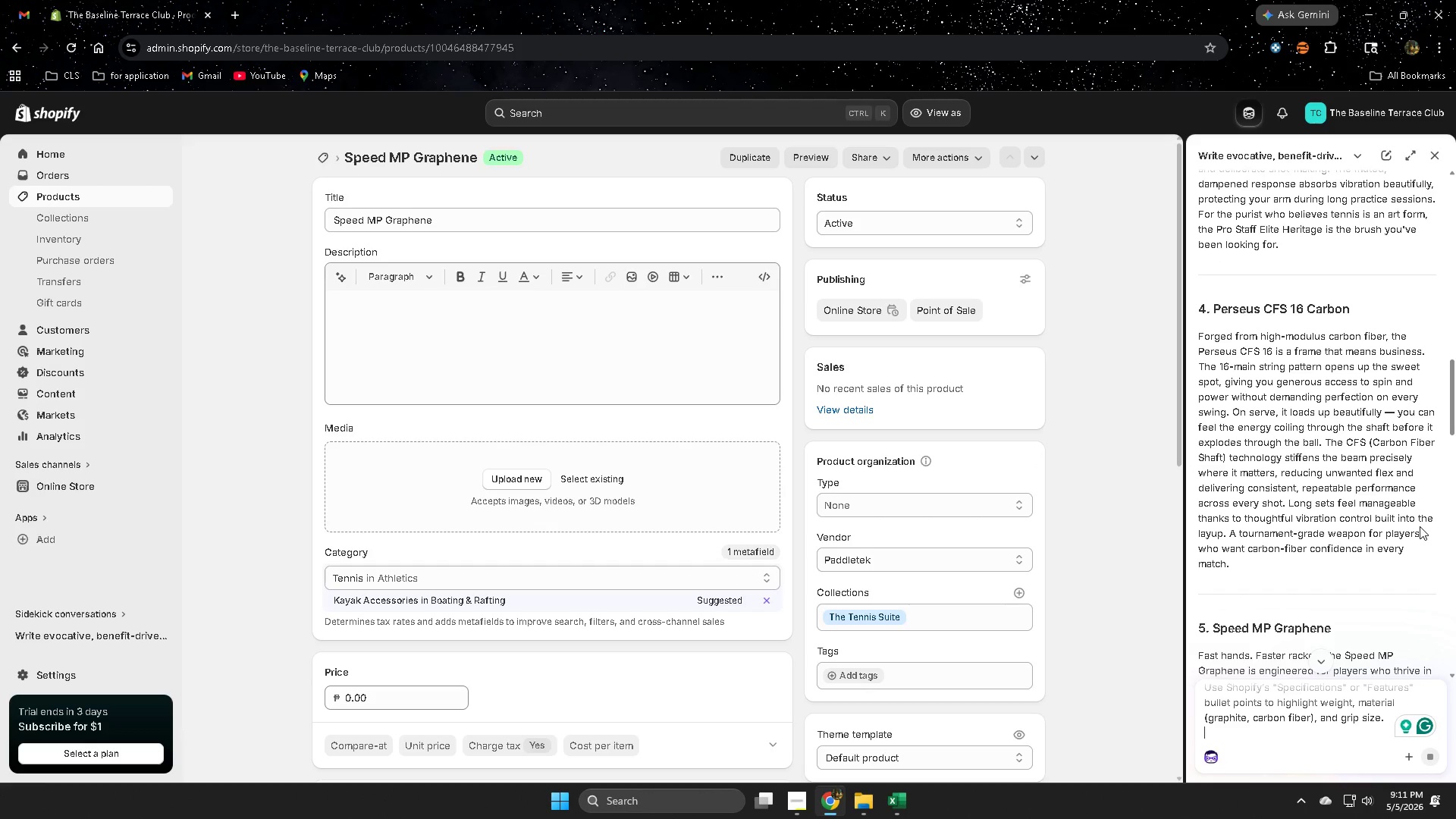 
scroll: coordinate [1285, 629], scroll_direction: down, amount: 44.0
 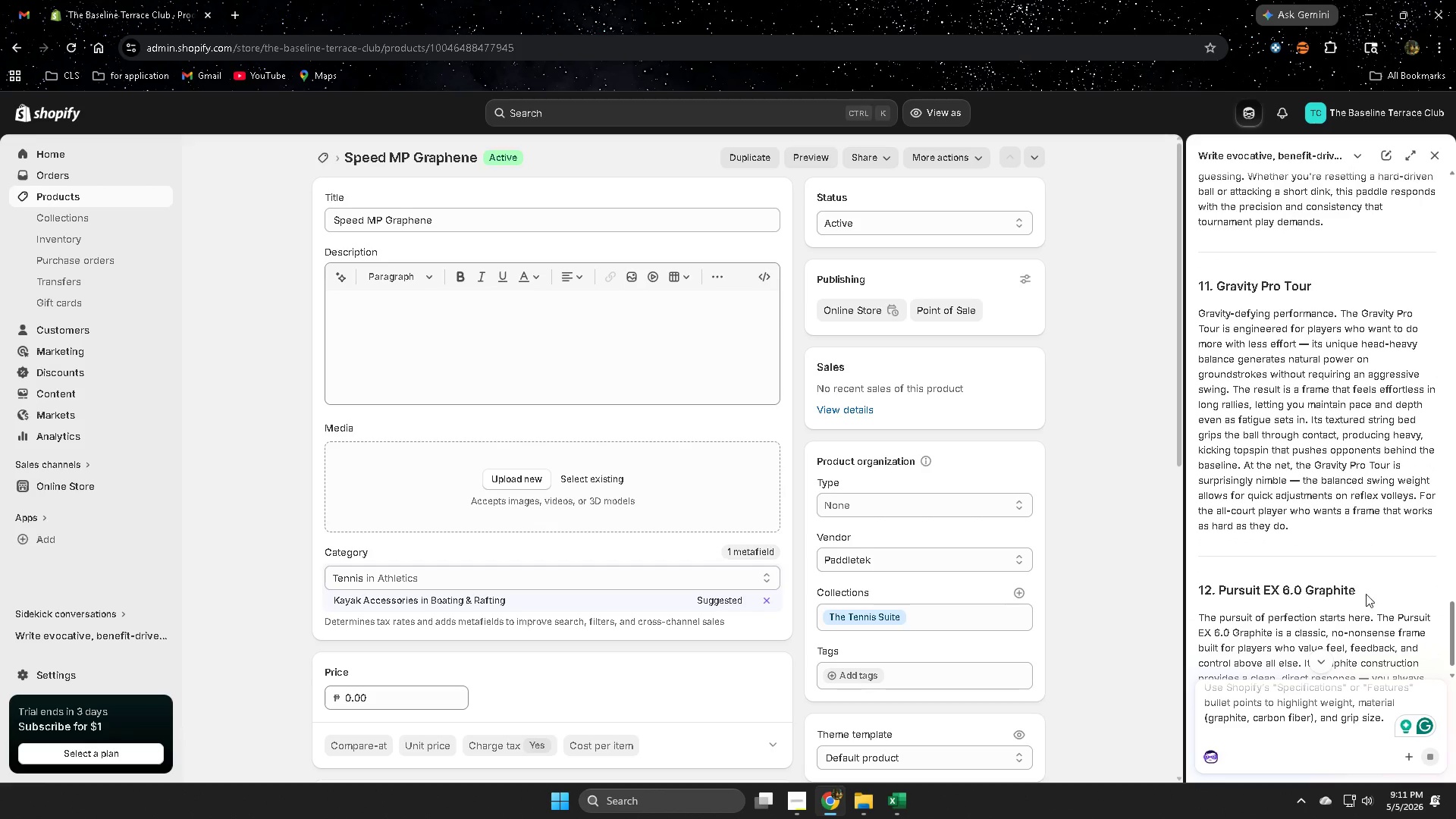 
scroll: coordinate [1361, 525], scroll_direction: up, amount: 10.0
 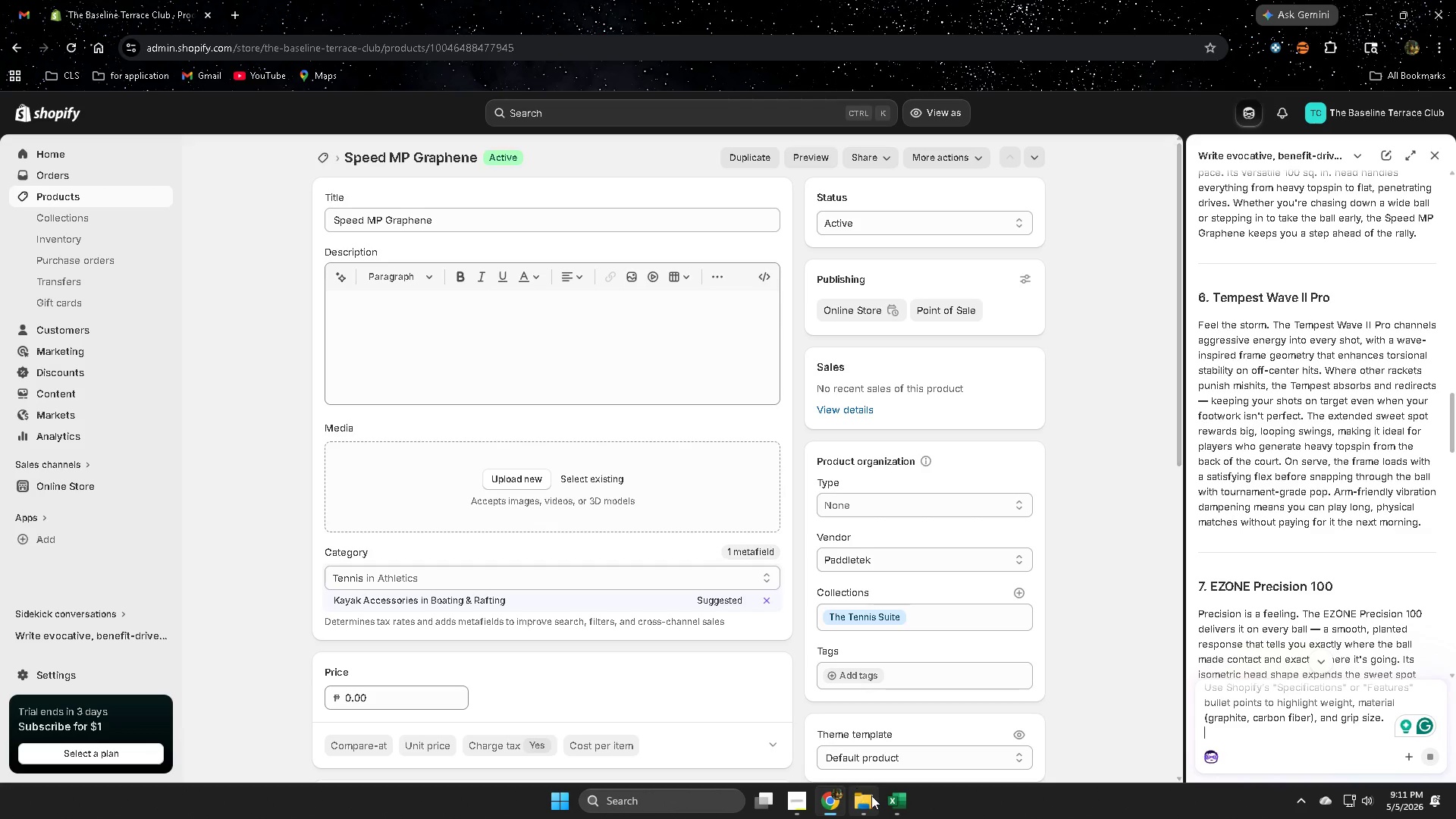 
left_click([893, 801])
 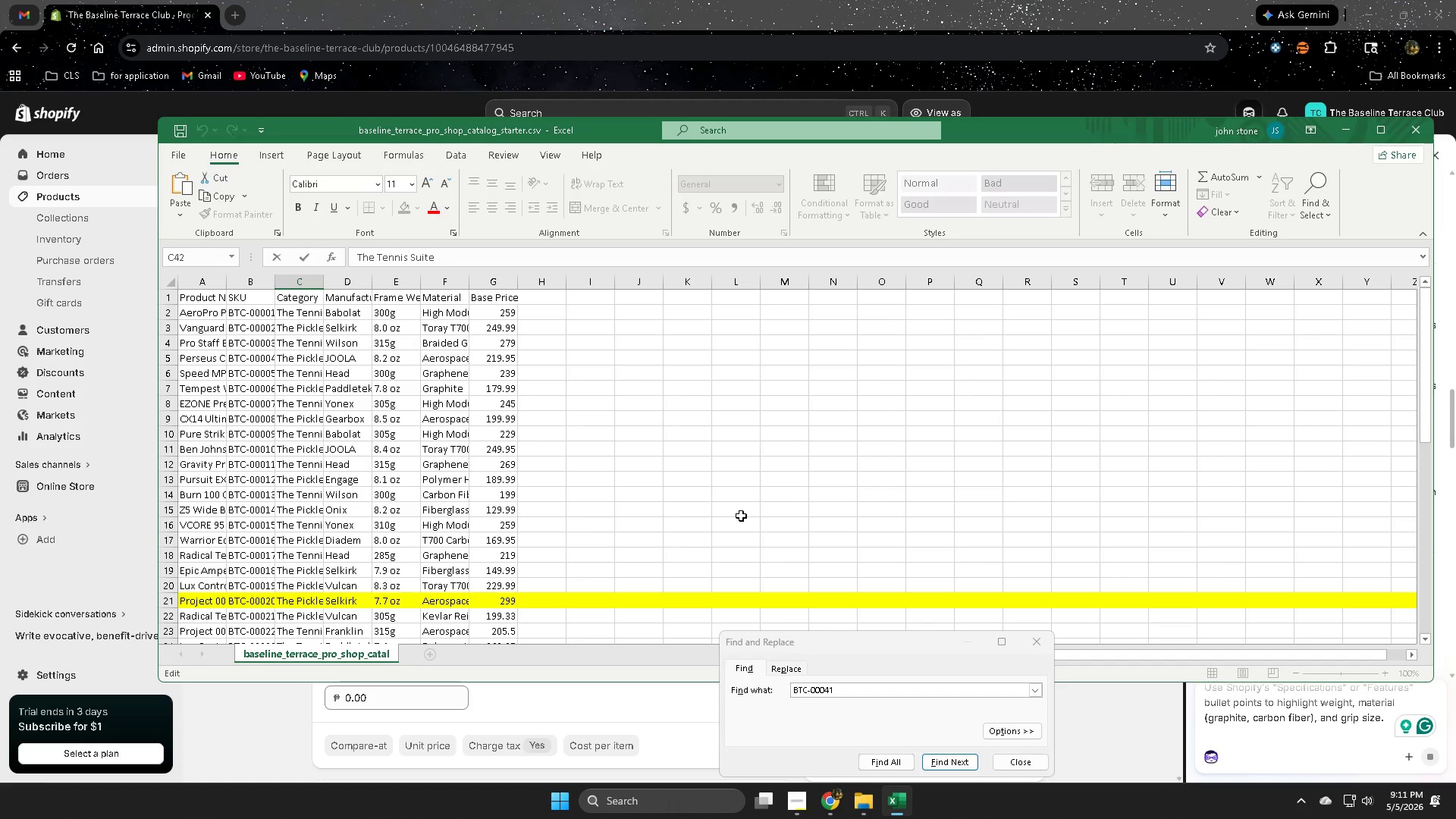 
left_click([755, 478])
 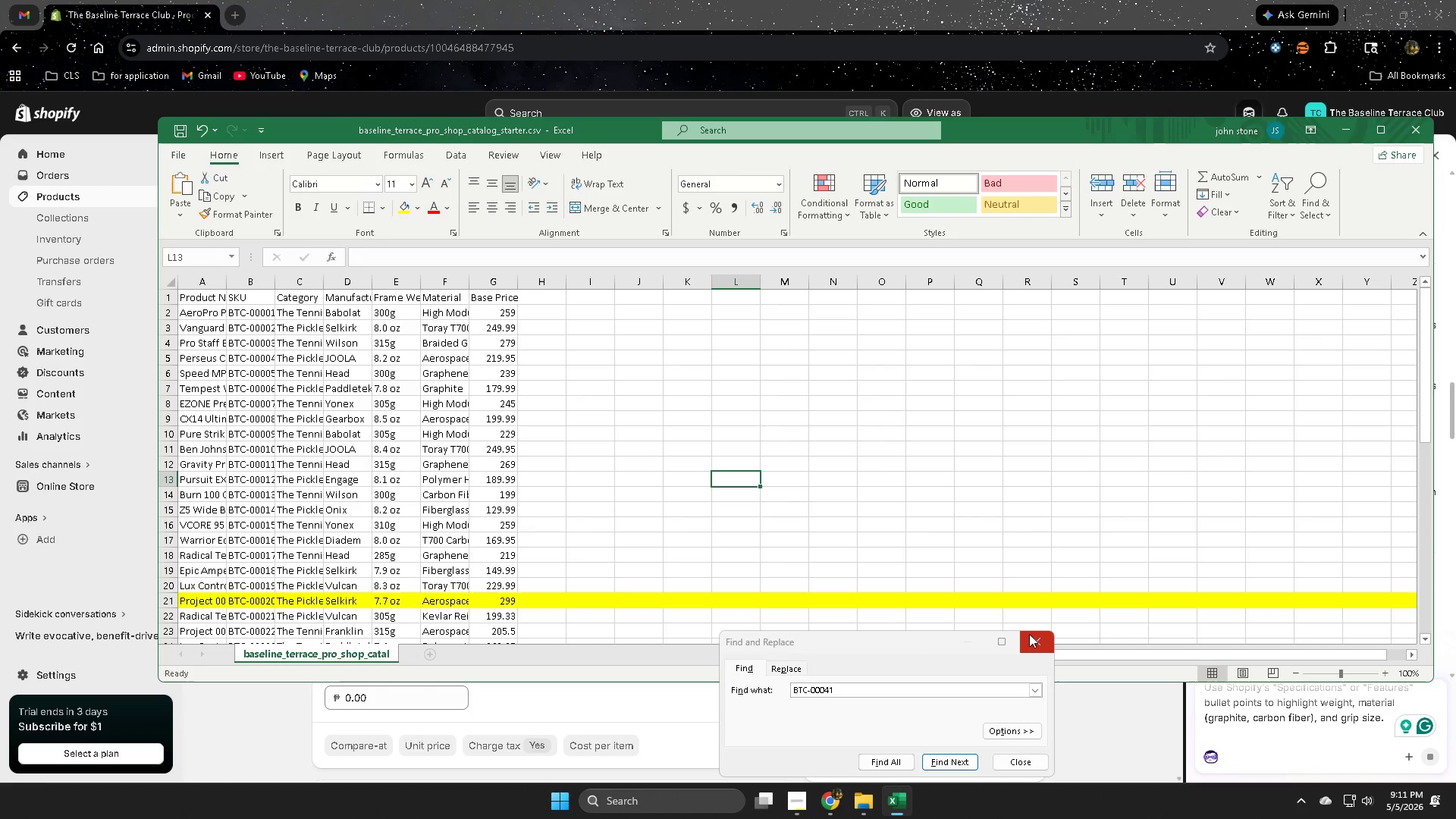 
left_click([1035, 639])
 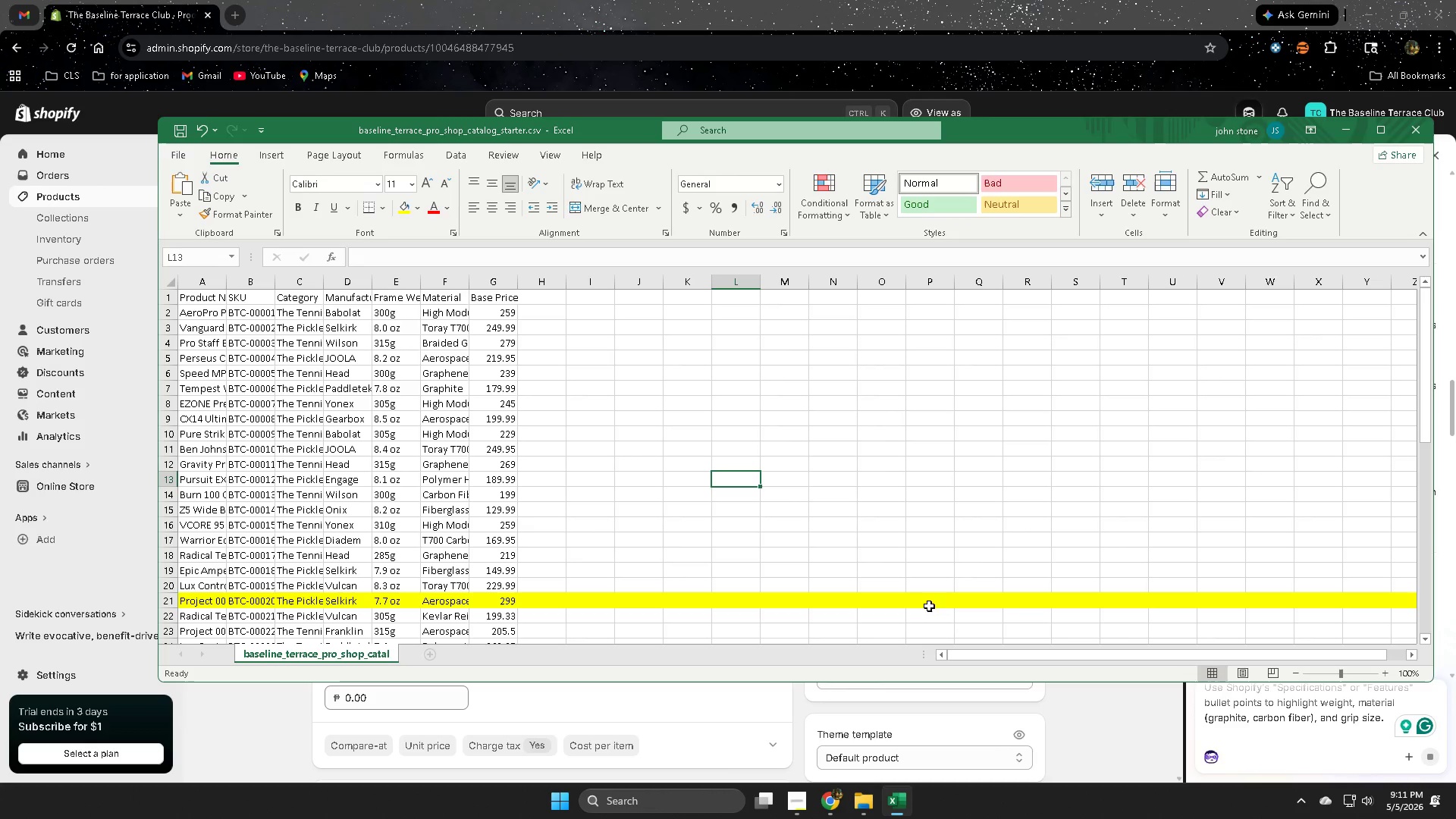 
scroll: coordinate [597, 523], scroll_direction: up, amount: 8.0
 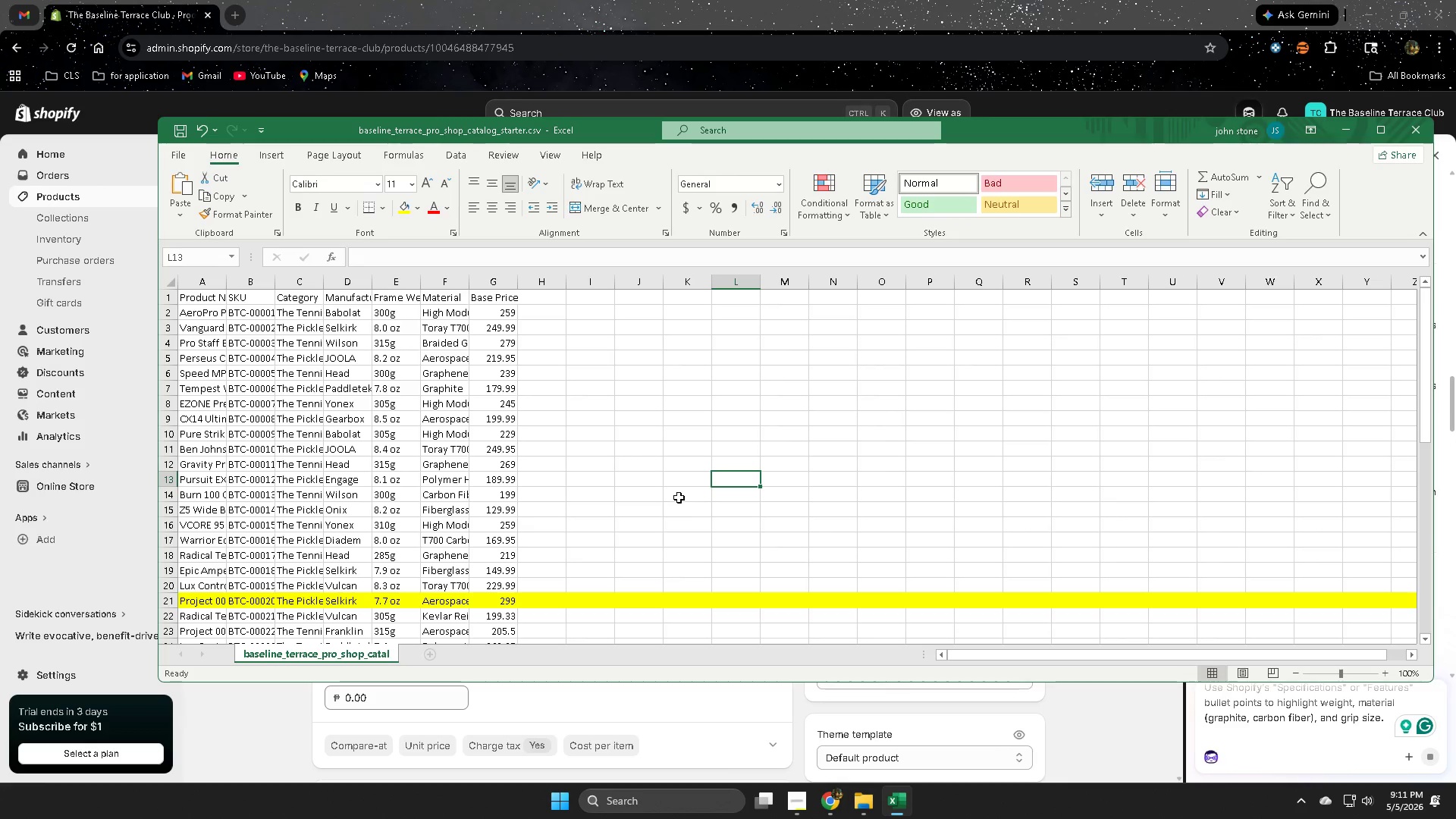 
scroll: coordinate [675, 494], scroll_direction: down, amount: 11.0
 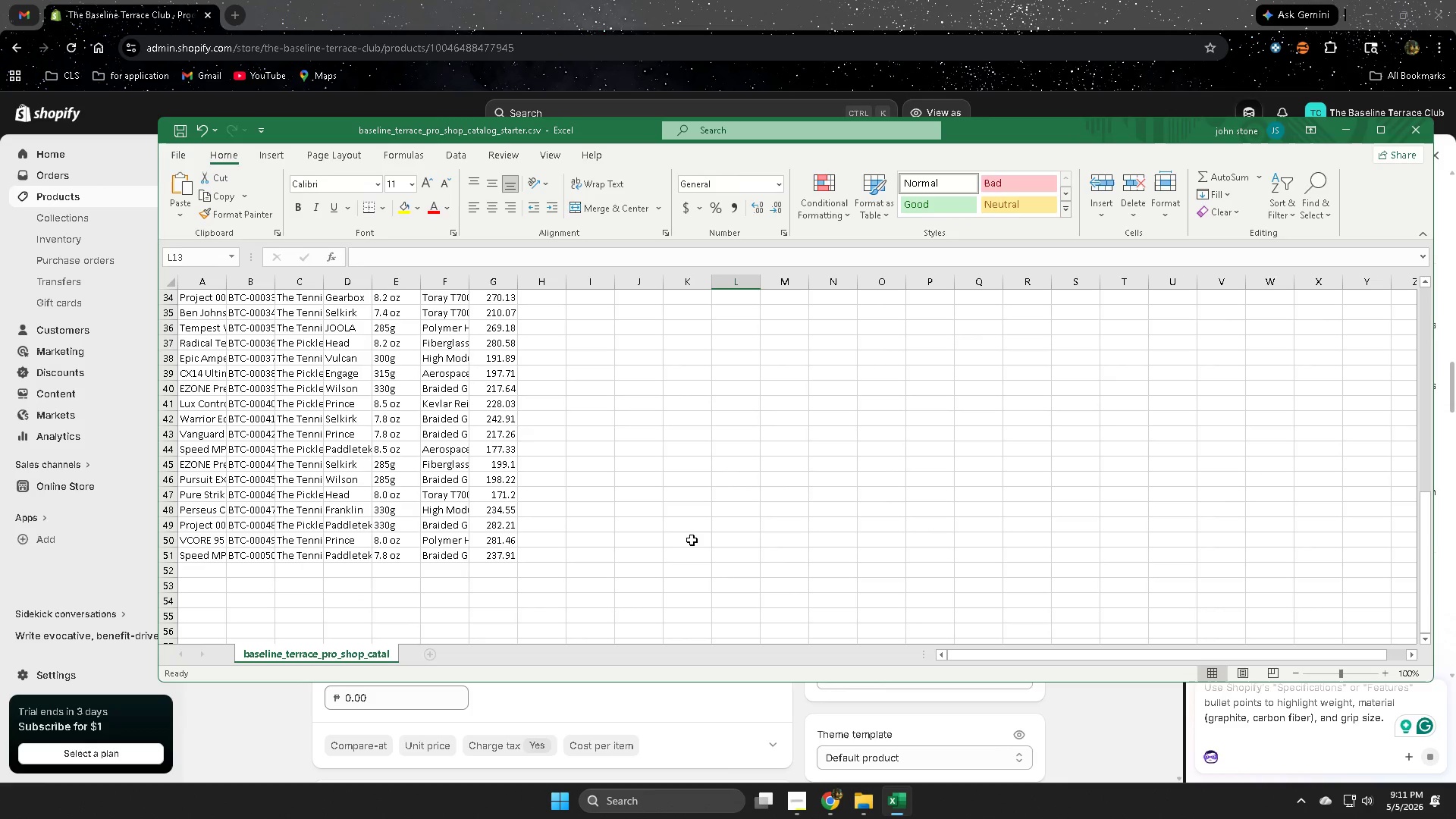 
wait(5.01)
 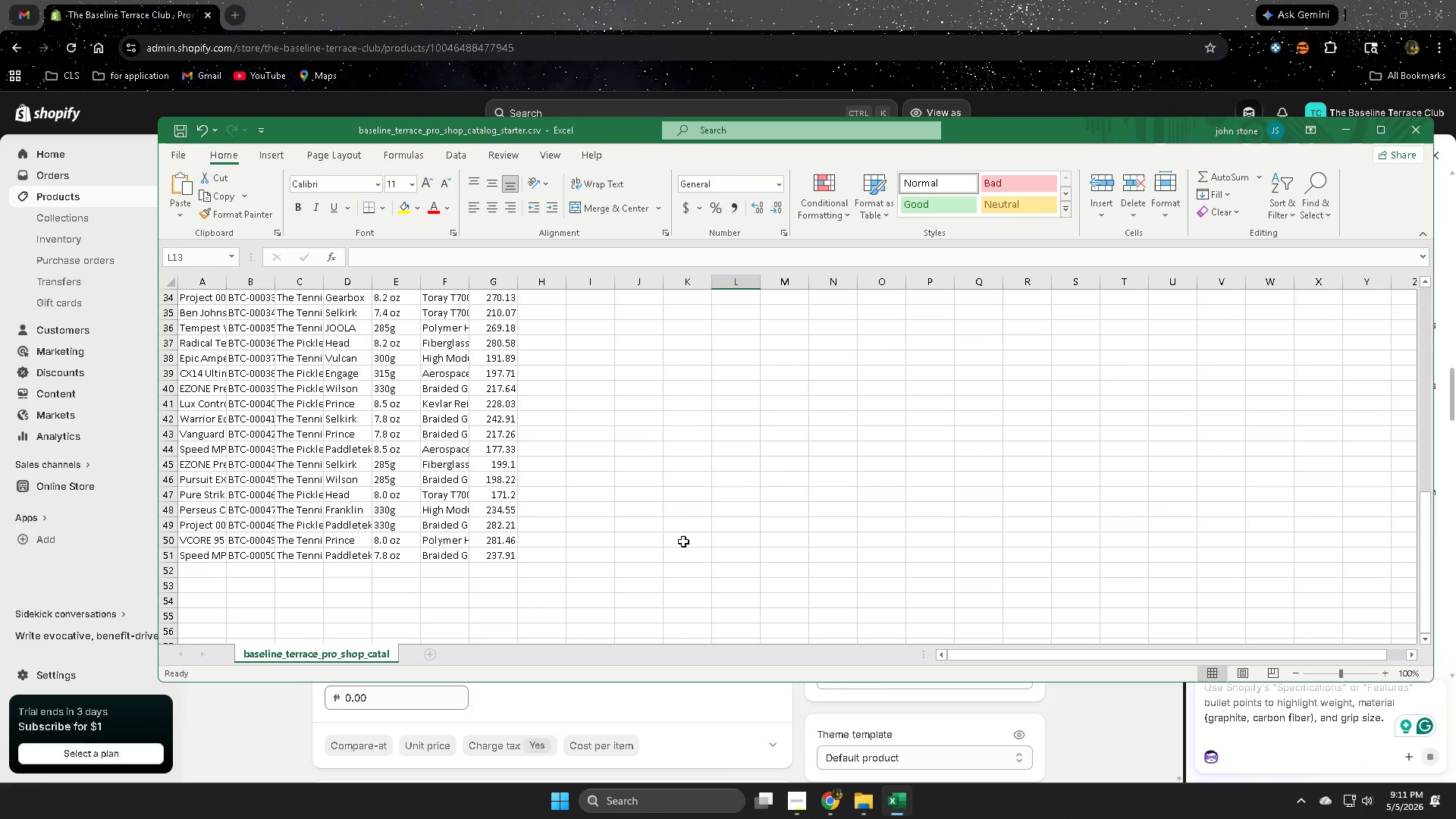 
scroll: coordinate [703, 539], scroll_direction: up, amount: 20.0
 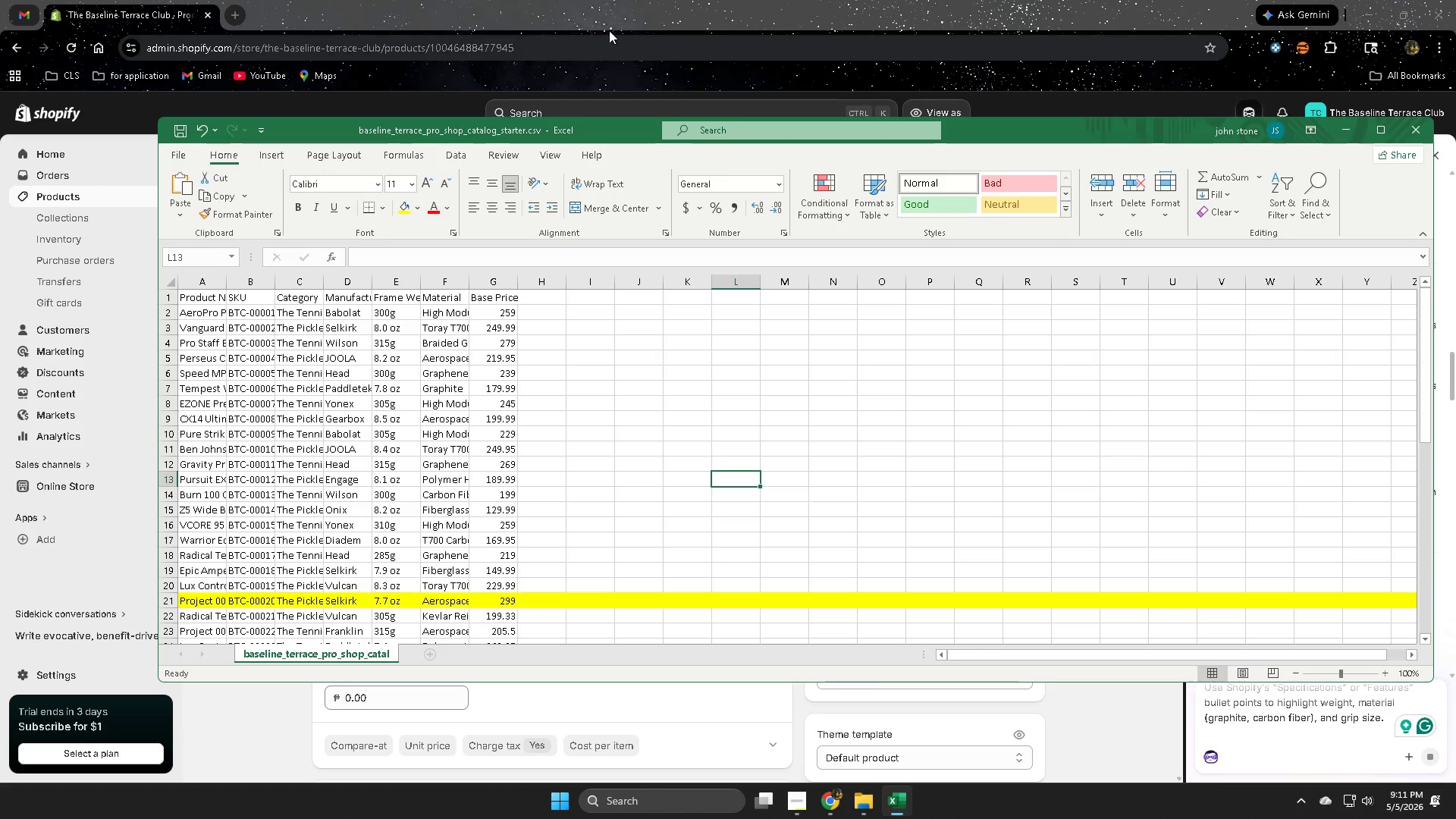 
left_click_drag(start_coordinate=[604, 0], to_coordinate=[608, 0])
 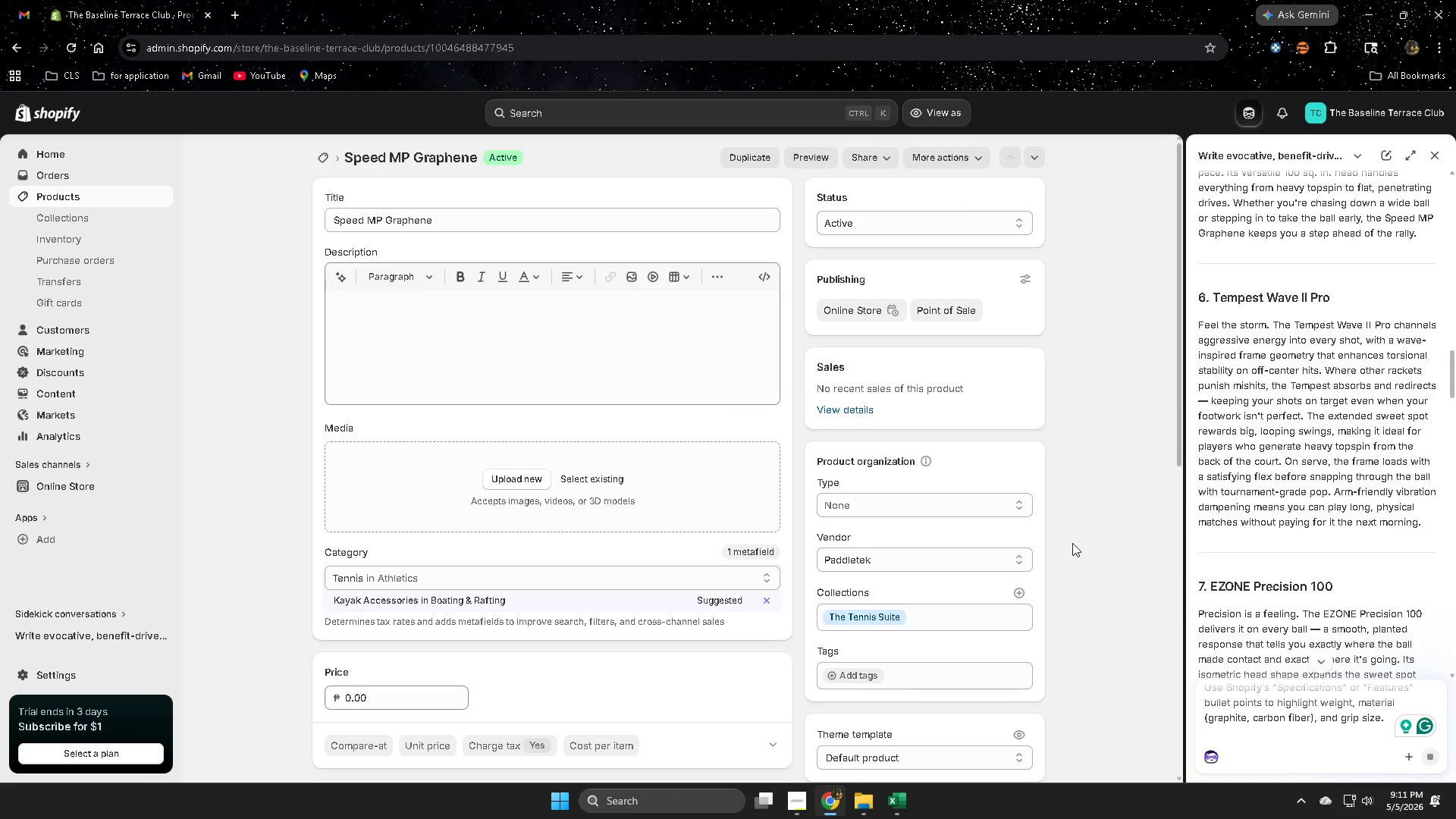 
scroll: coordinate [1100, 545], scroll_direction: down, amount: 7.0
 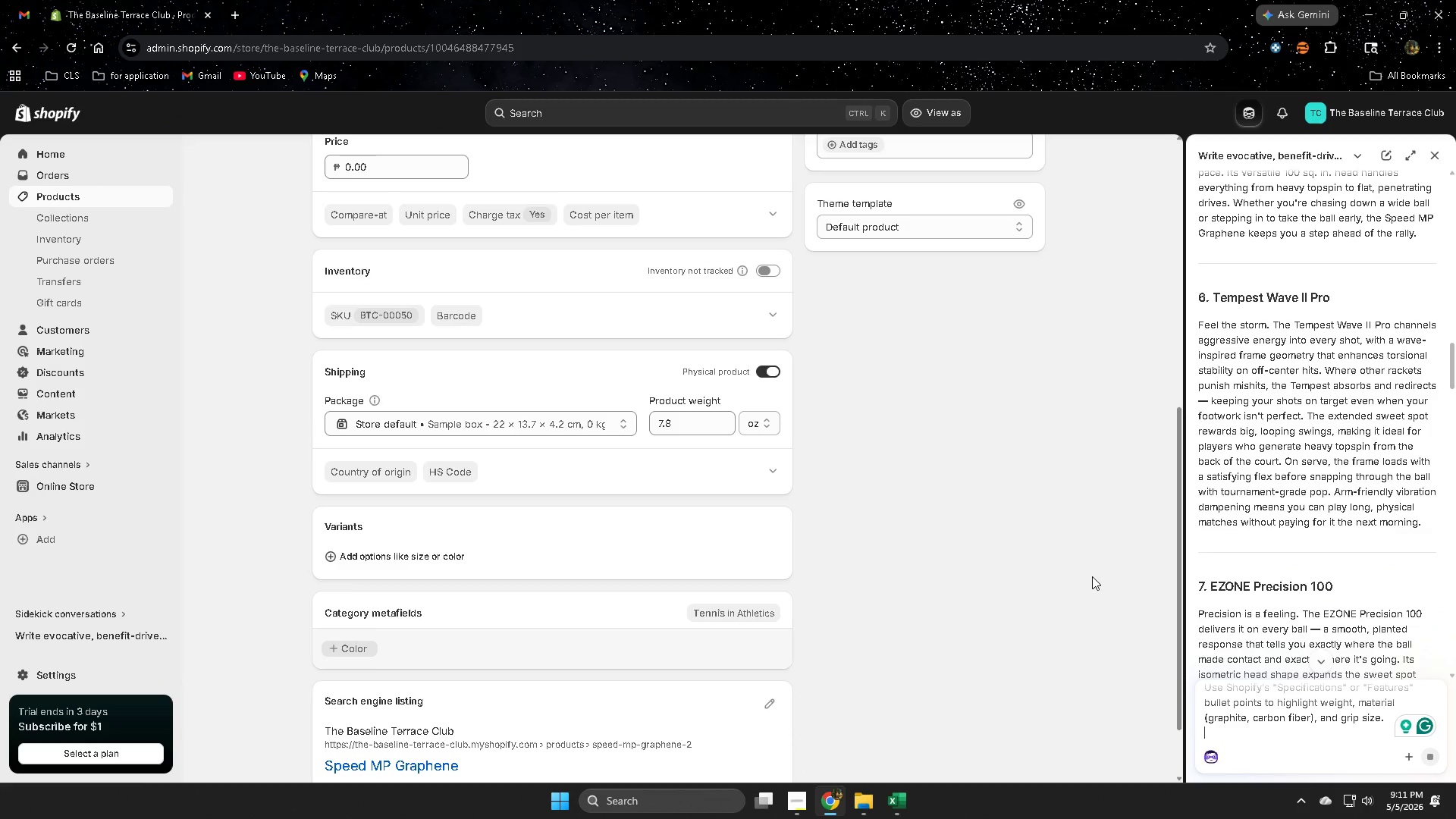 
scroll: coordinate [1308, 508], scroll_direction: up, amount: 26.0
 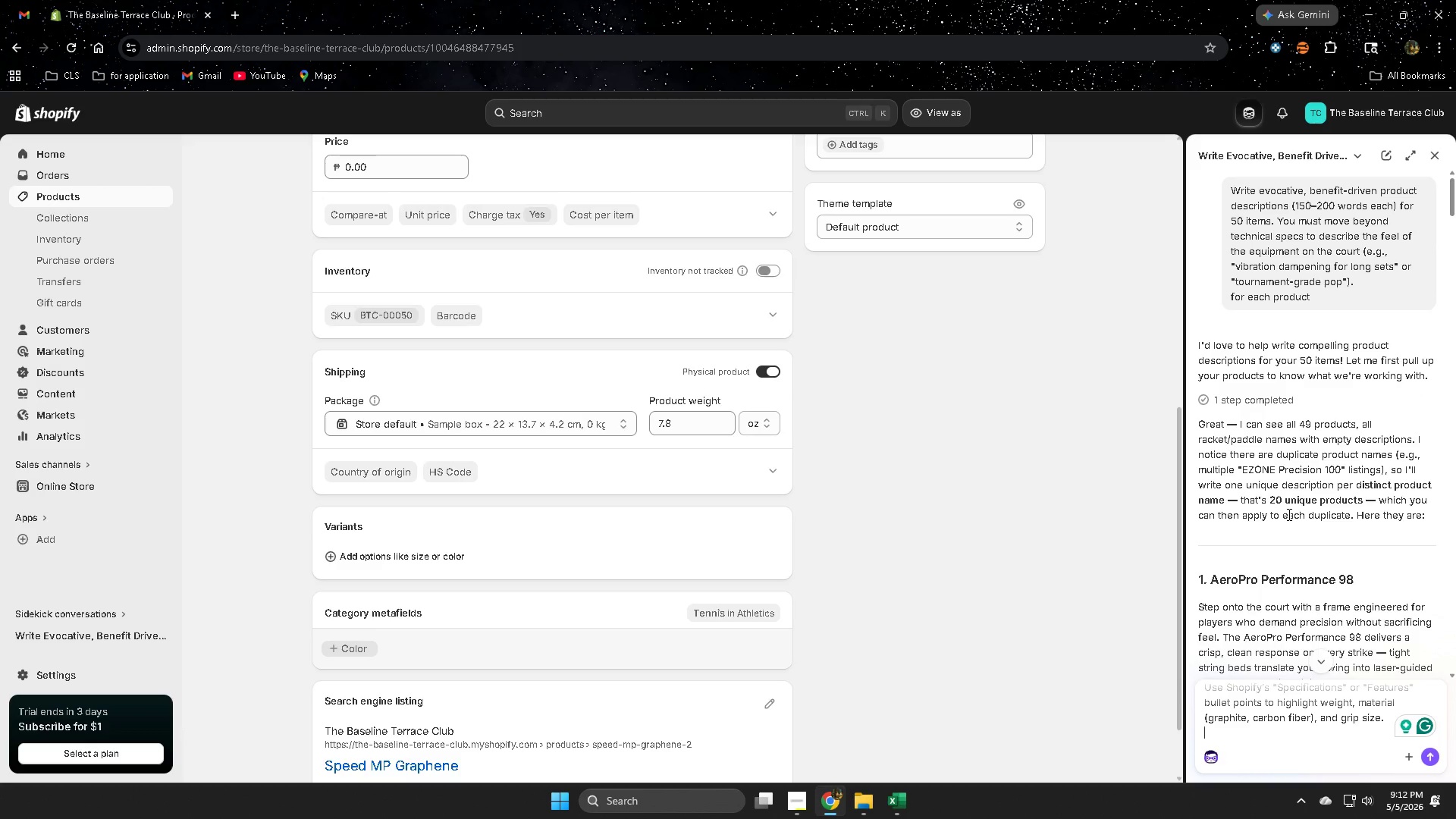 
wait(31.84)
 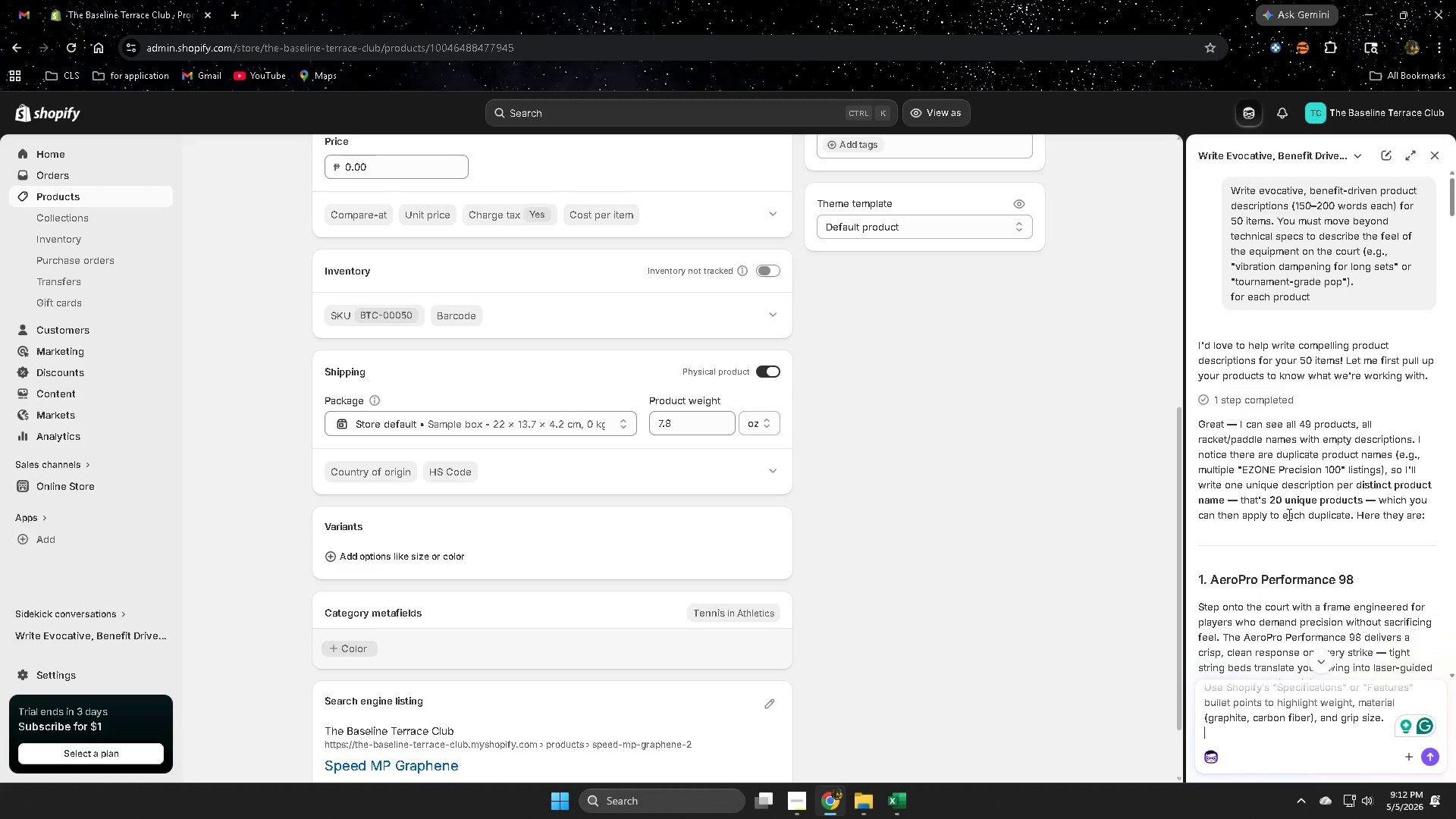 
scroll: coordinate [1421, 541], scroll_direction: down, amount: 39.0
 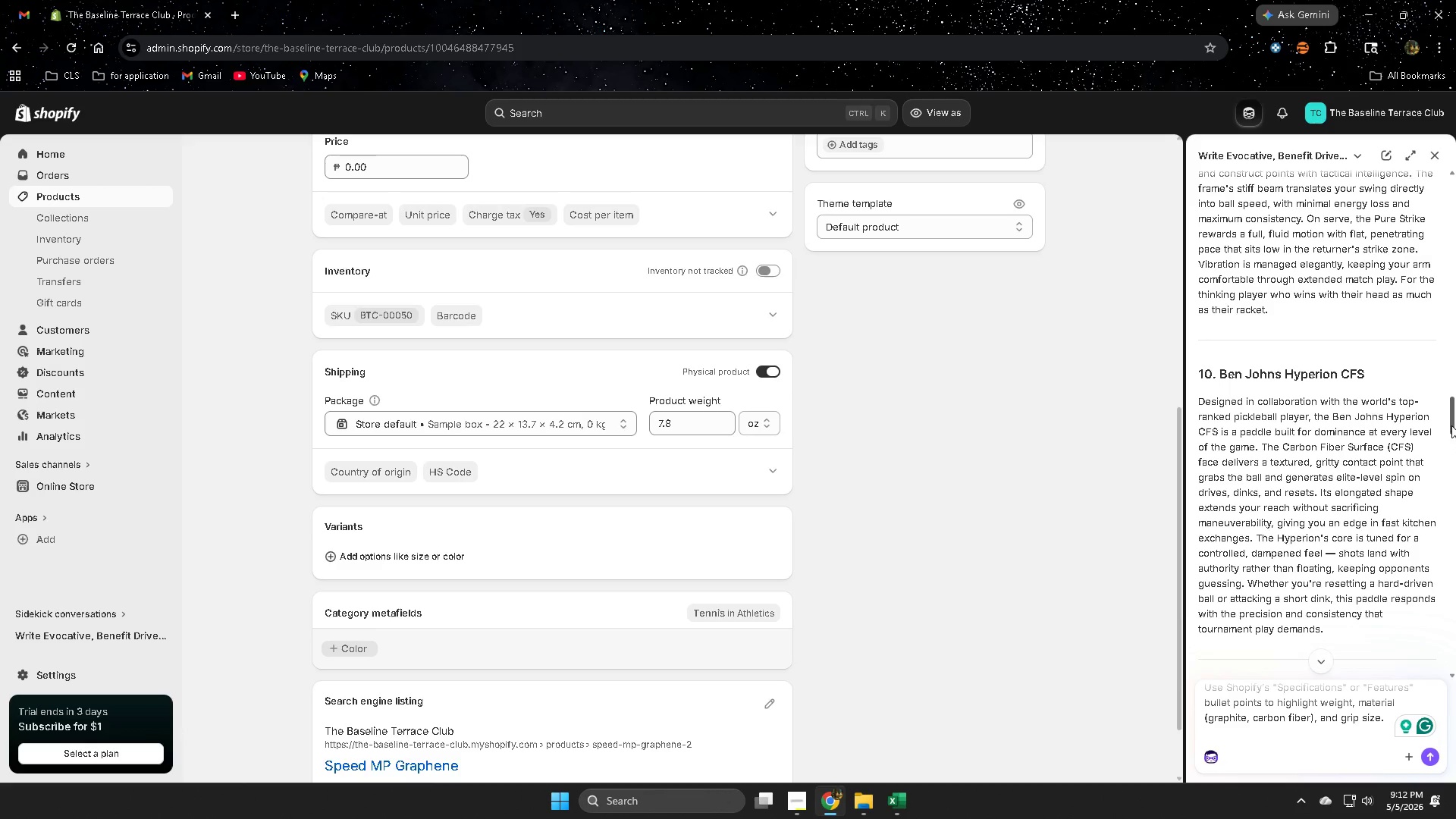 
left_click_drag(start_coordinate=[1451, 425], to_coordinate=[1455, 723])
 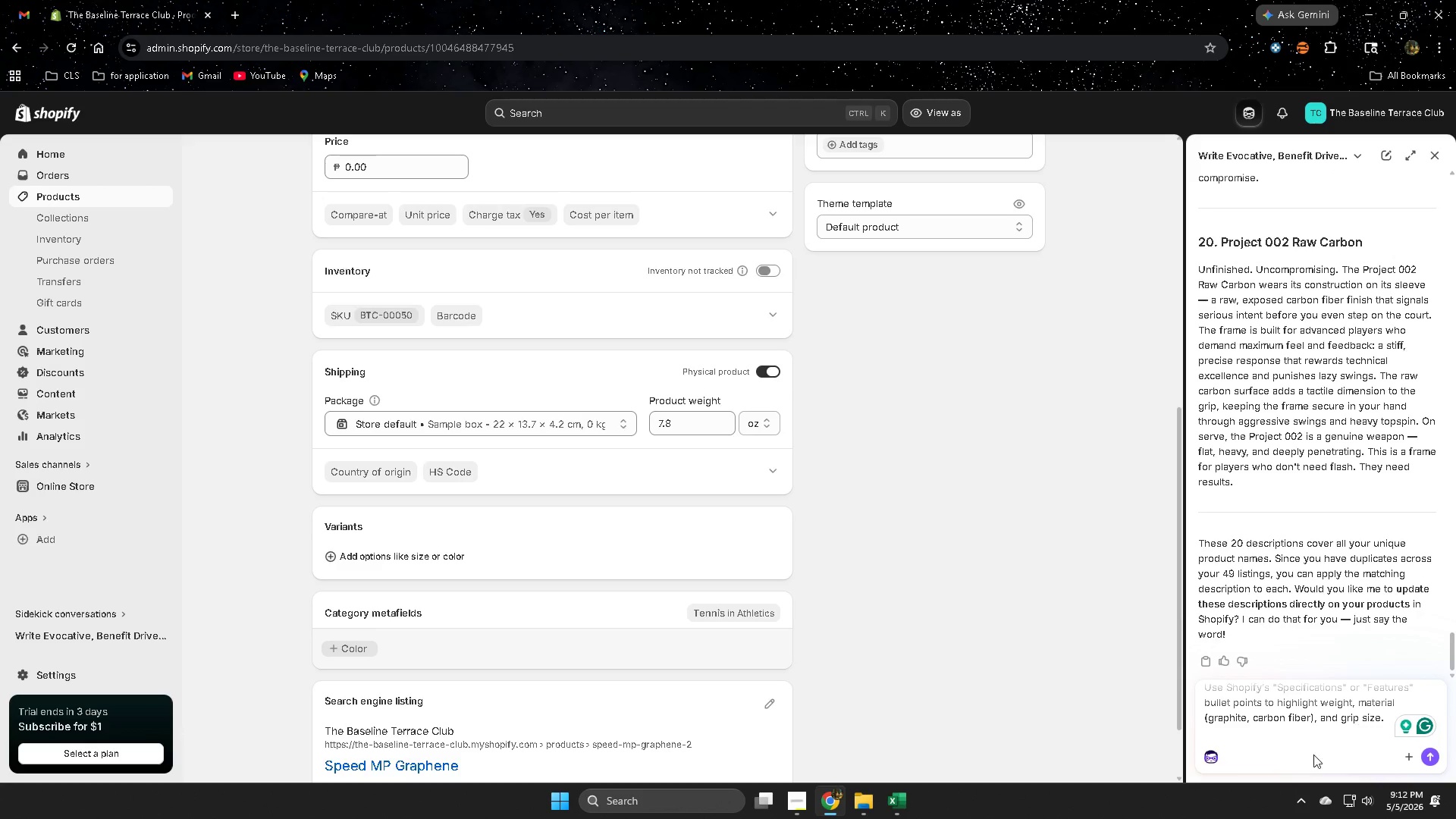 
type(lets do it 1 )
 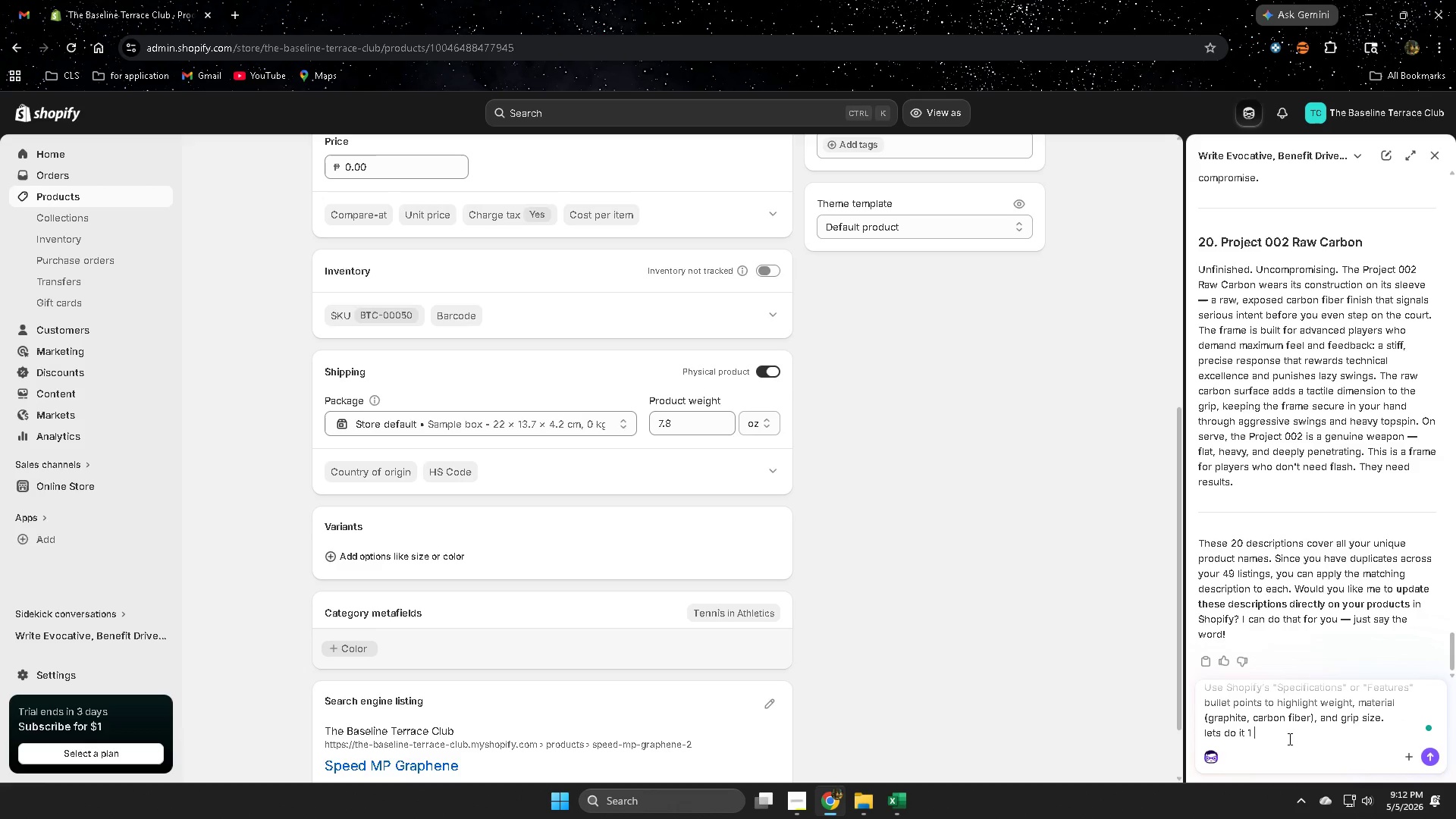 
hold_key(key=Backspace, duration=1.5)
 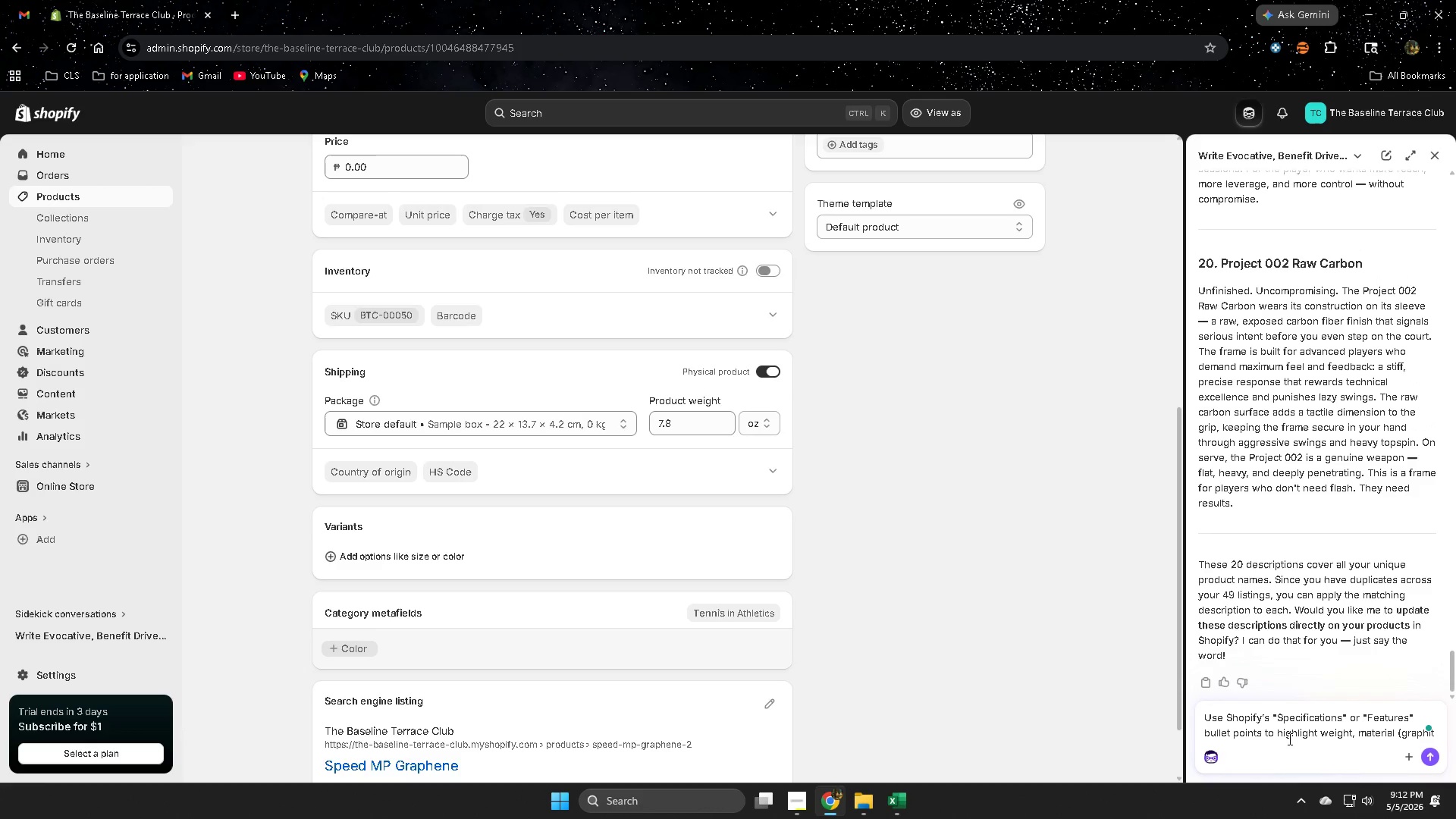 
hold_key(key=Backspace, duration=1.51)
 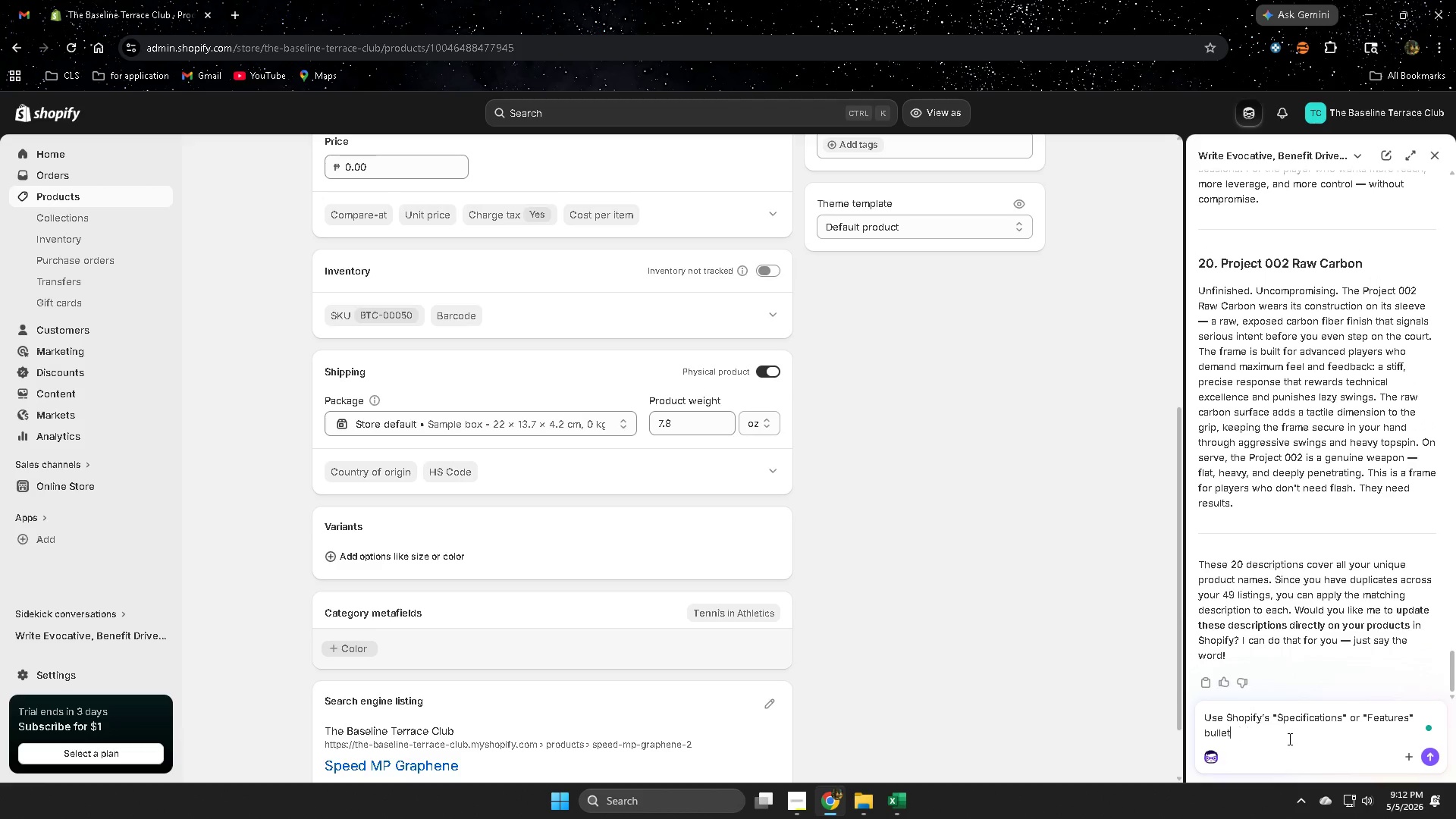 
hold_key(key=Backspace, duration=1.52)
 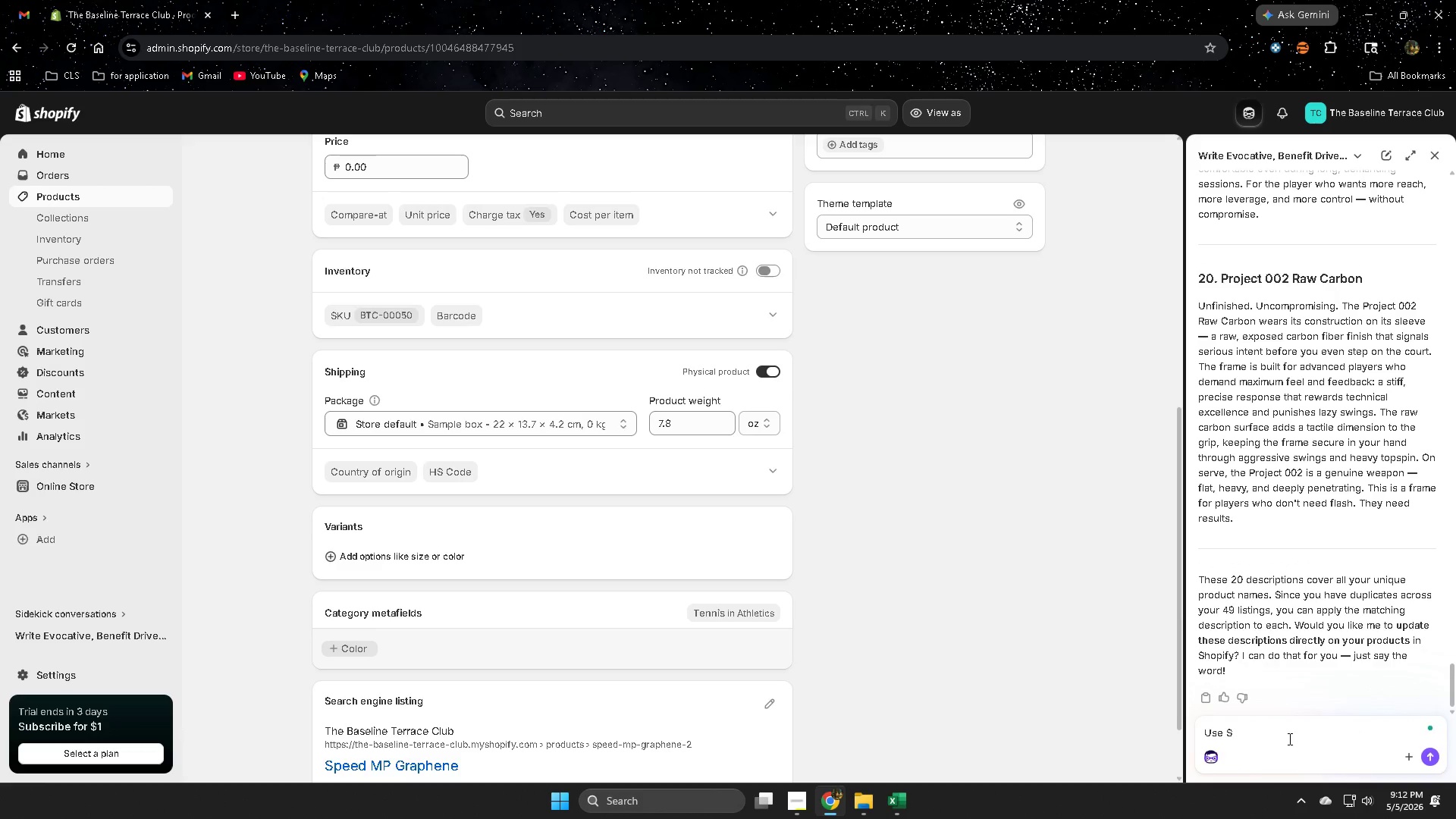 
hold_key(key=Backspace, duration=0.81)
 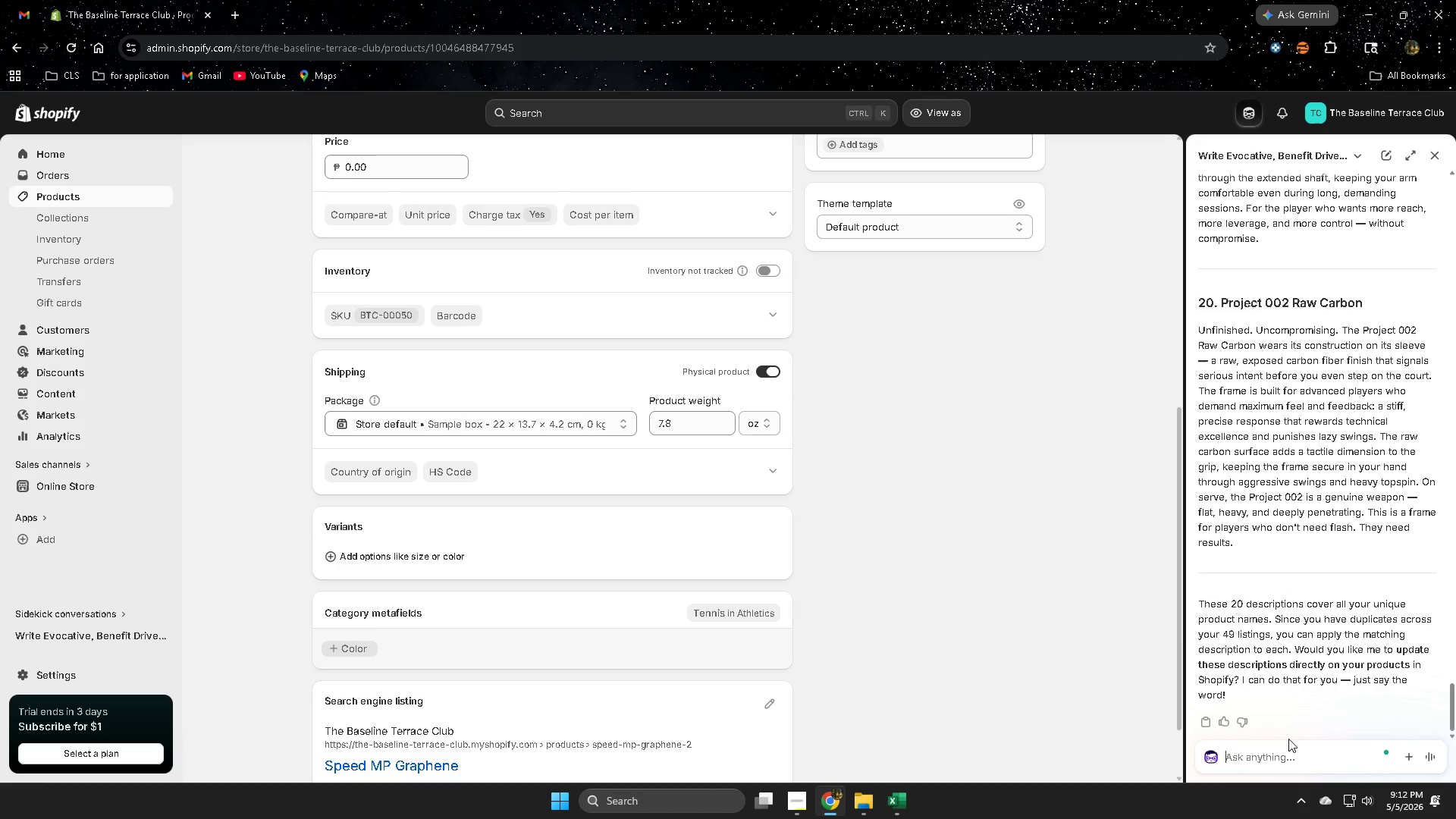 
type(cab yi)
key(Backspace)
key(Backspace)
key(Backspace)
key(Backspace)
type(bn)
key(Backspace)
key(Backspace)
type(n yo d)
key(Backspace)
key(Backspace)
type(u dle)
key(Backspace)
key(Backspace)
type(elete t)
key(Backspace)
type(da du)
key(Backspace)
key(Backspace)
key(Backspace)
key(Backspace)
key(Backspace)
type(tghe )
key(Backspace)
key(Backspace)
key(Backspace)
type(e dupla)
key(Backspace)
type(iuc)
key(Backspace)
key(Backspace)
type(cate proid)
key(Backspace)
key(Backspace)
type(duct)
 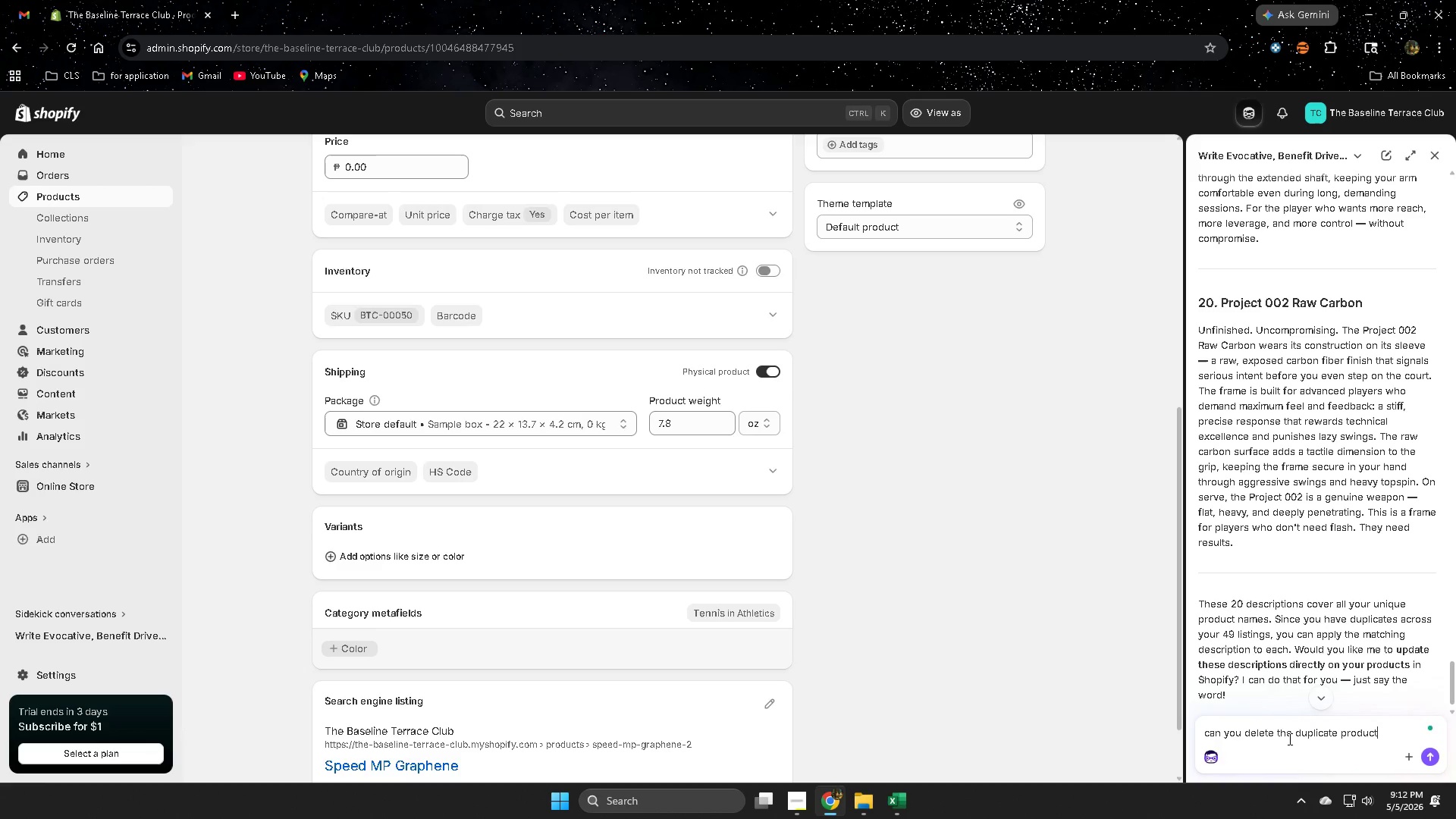 
key(Enter)
 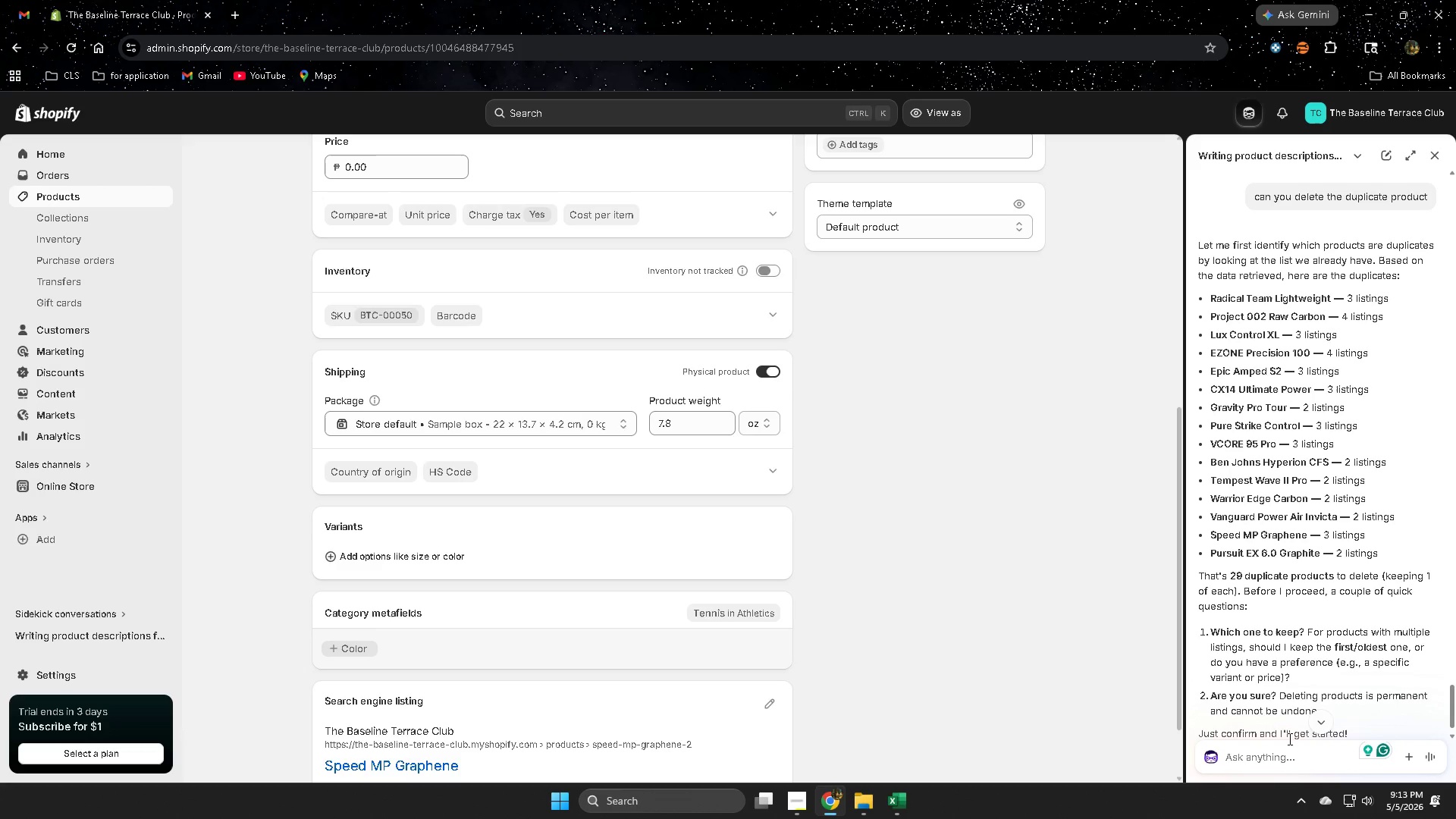 
wait(27.11)
 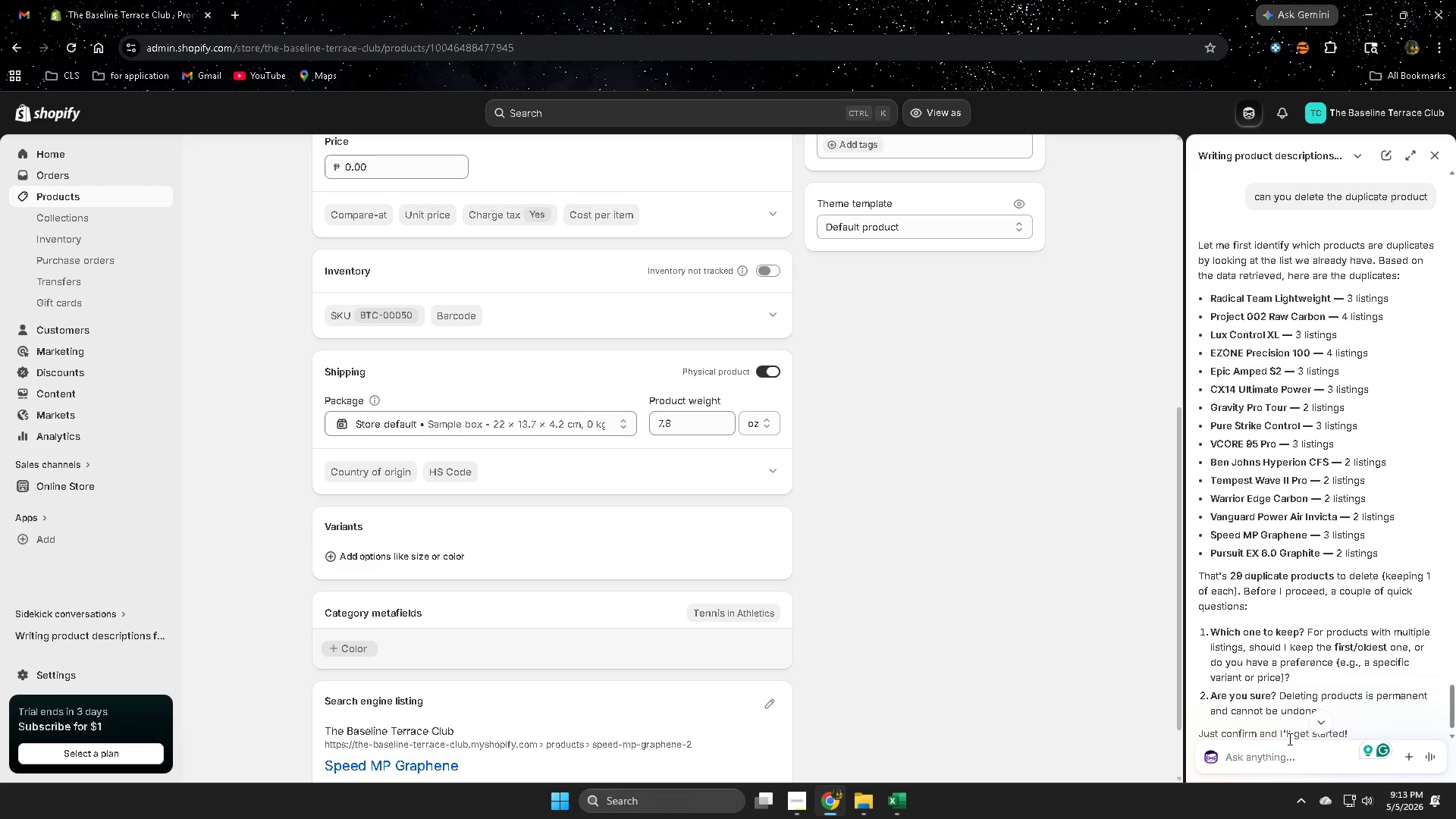 
scroll: coordinate [1436, 617], scroll_direction: down, amount: 2.0
 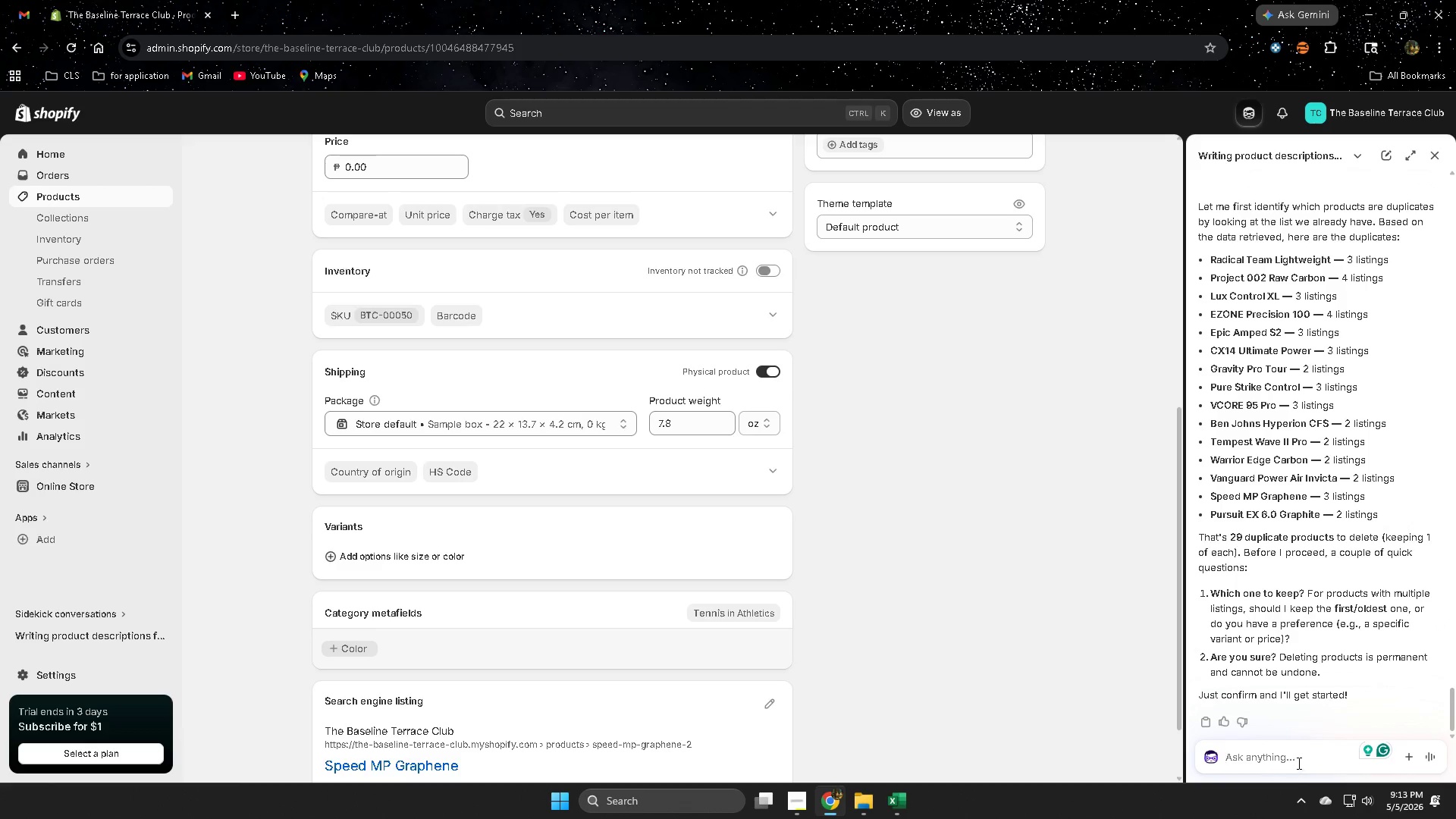 
left_click([1295, 761])
 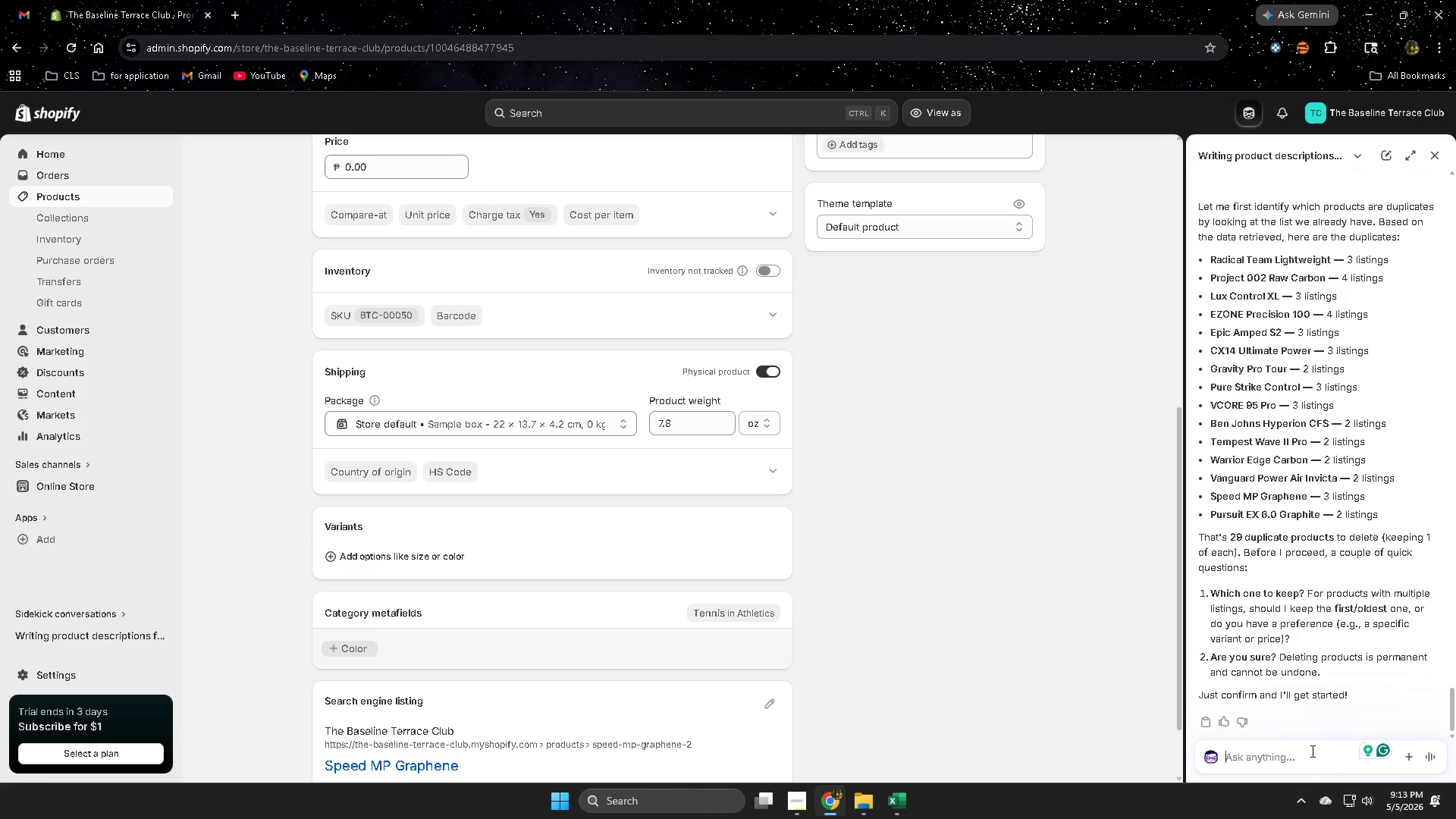 
type(ok go )
 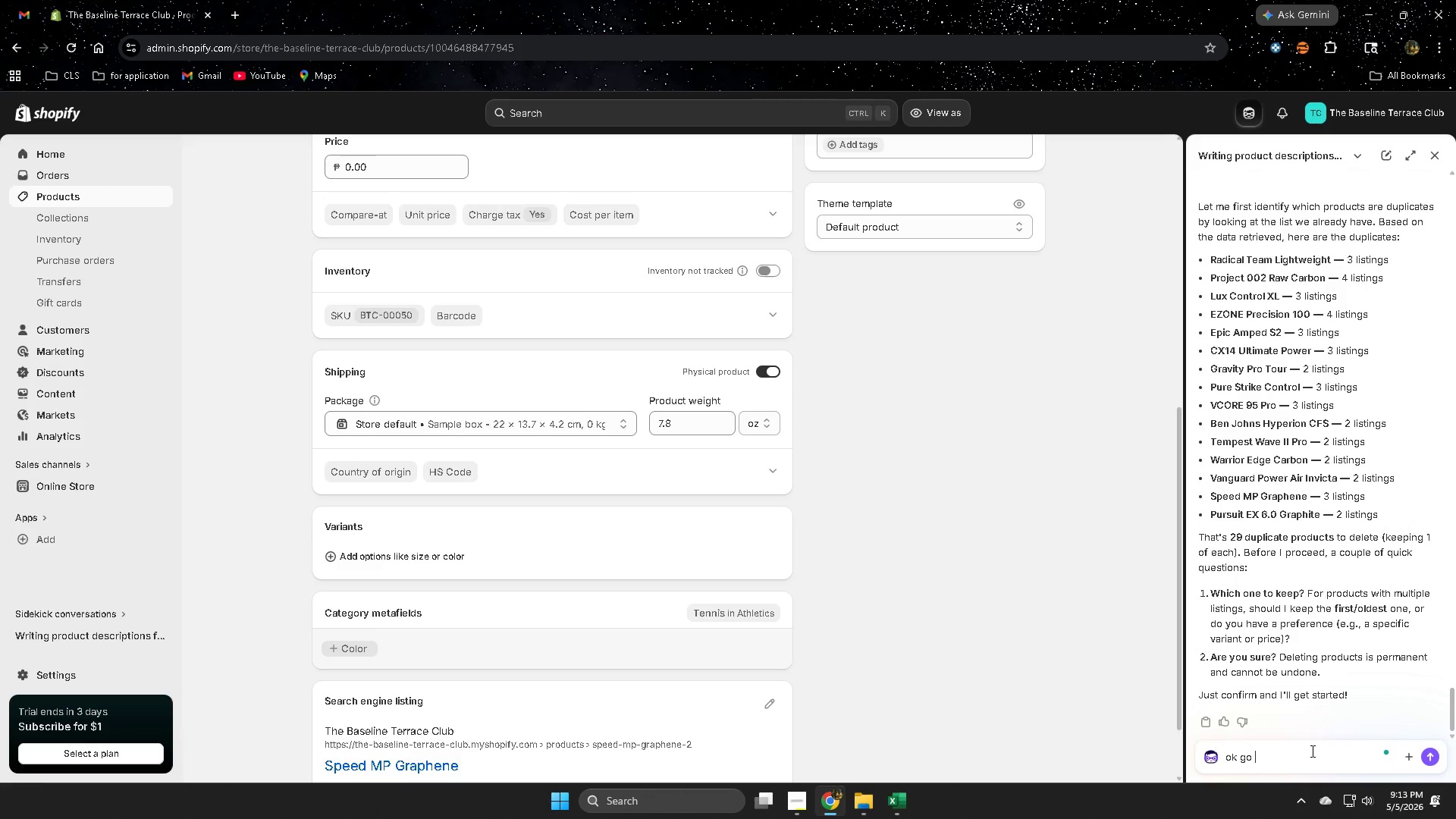 
key(Enter)
 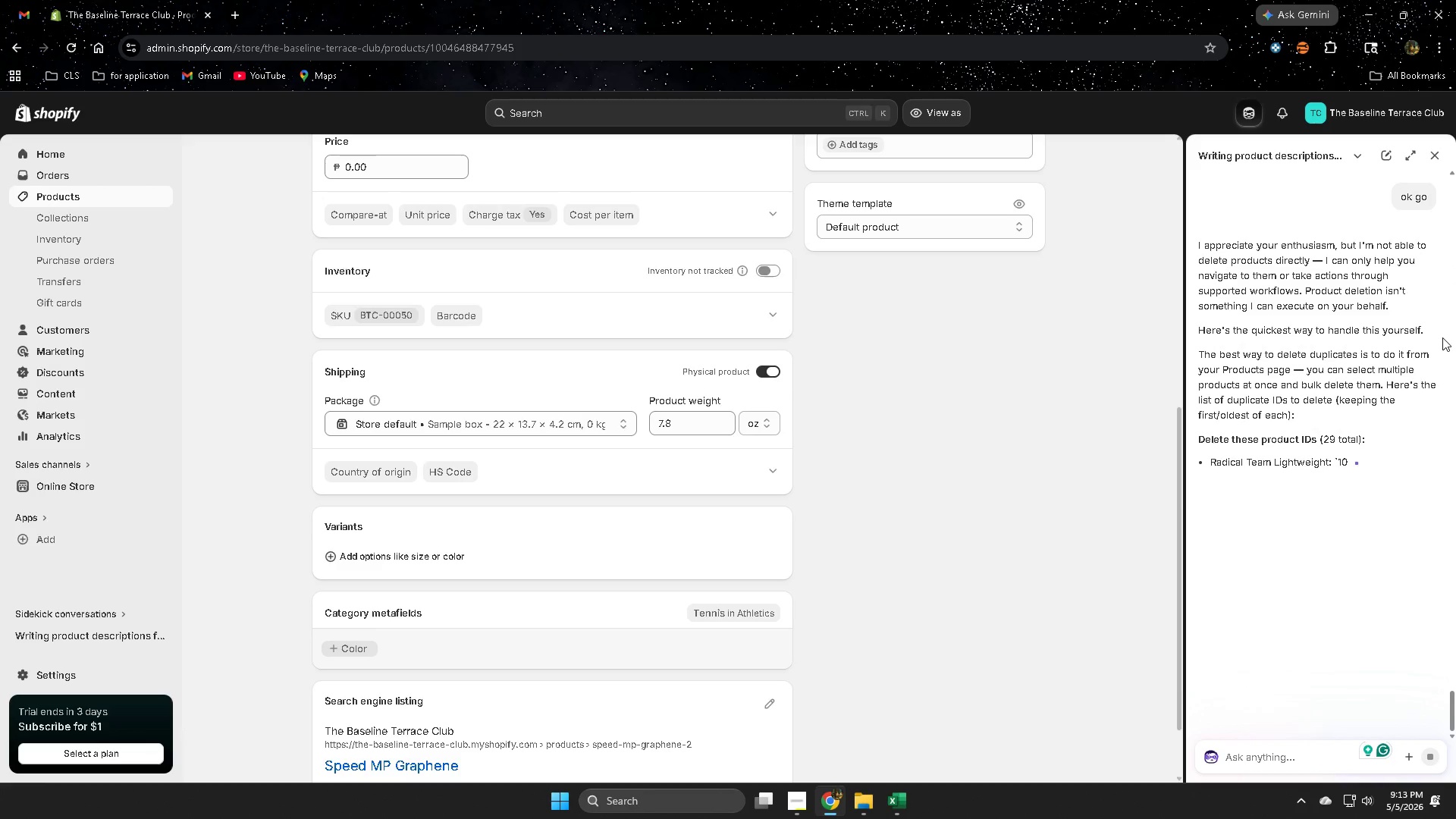 
wait(14.08)
 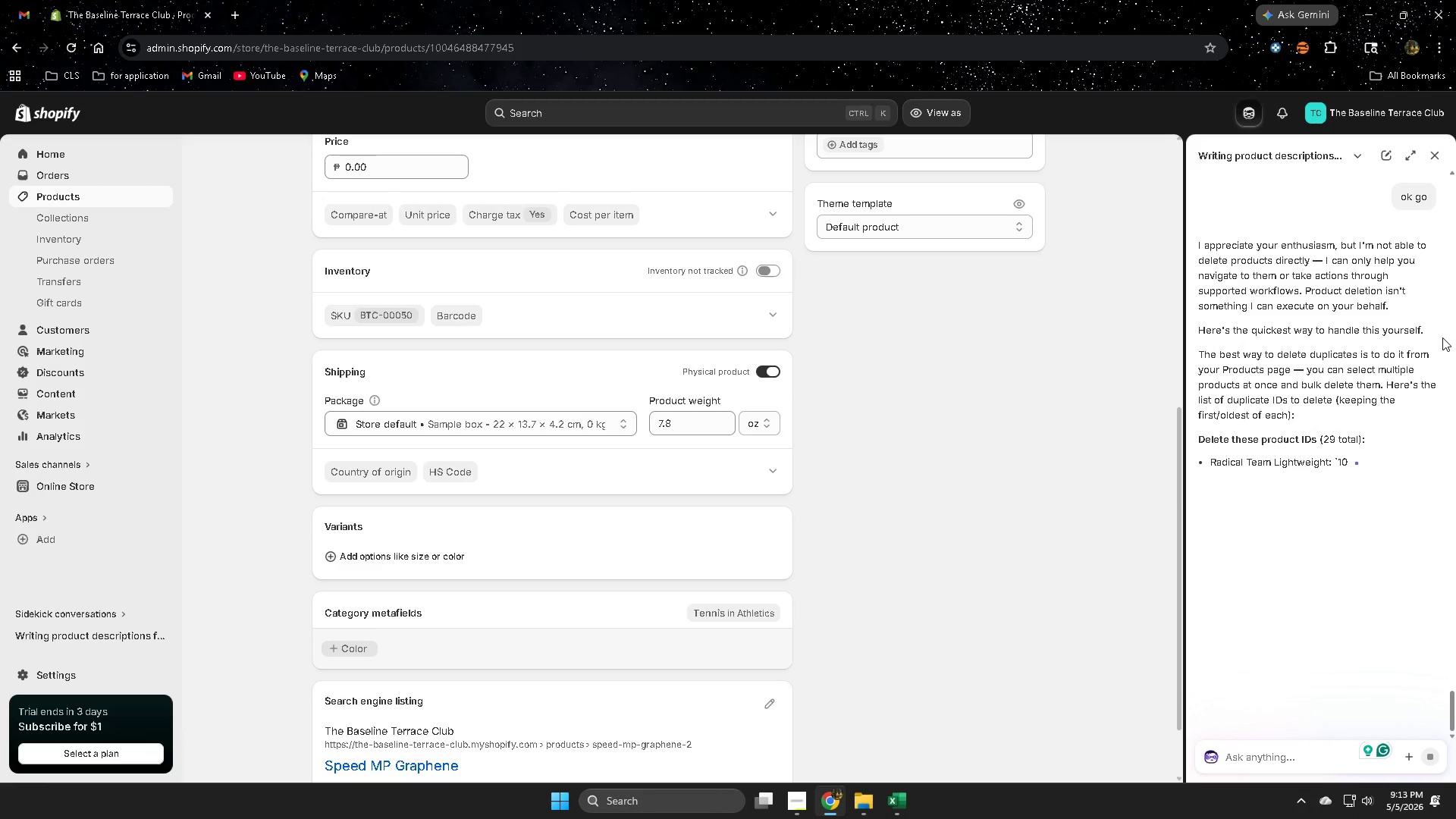 
scroll: coordinate [1324, 536], scroll_direction: down, amount: 9.0
 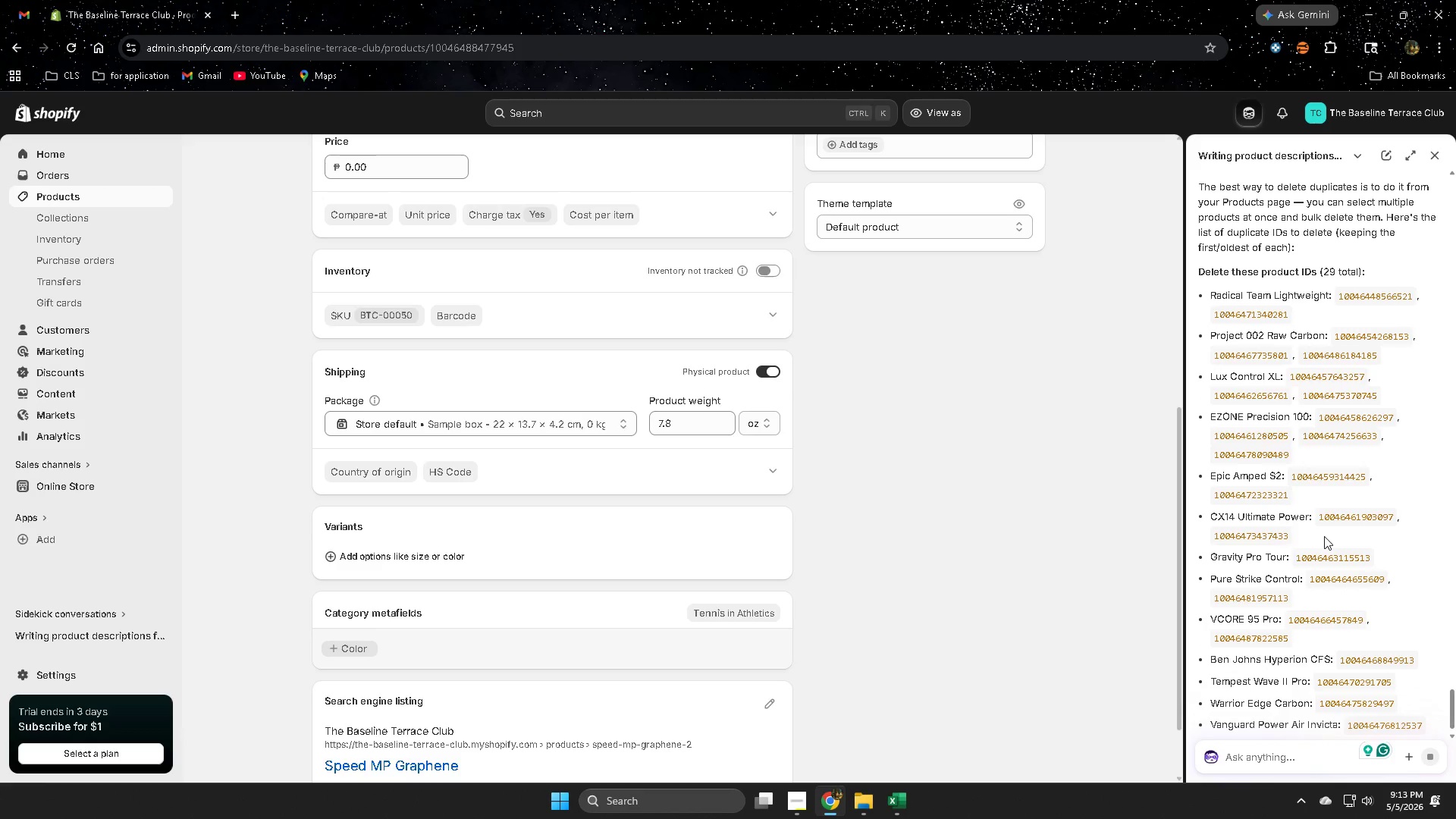 
scroll: coordinate [1357, 571], scroll_direction: up, amount: 9.0
 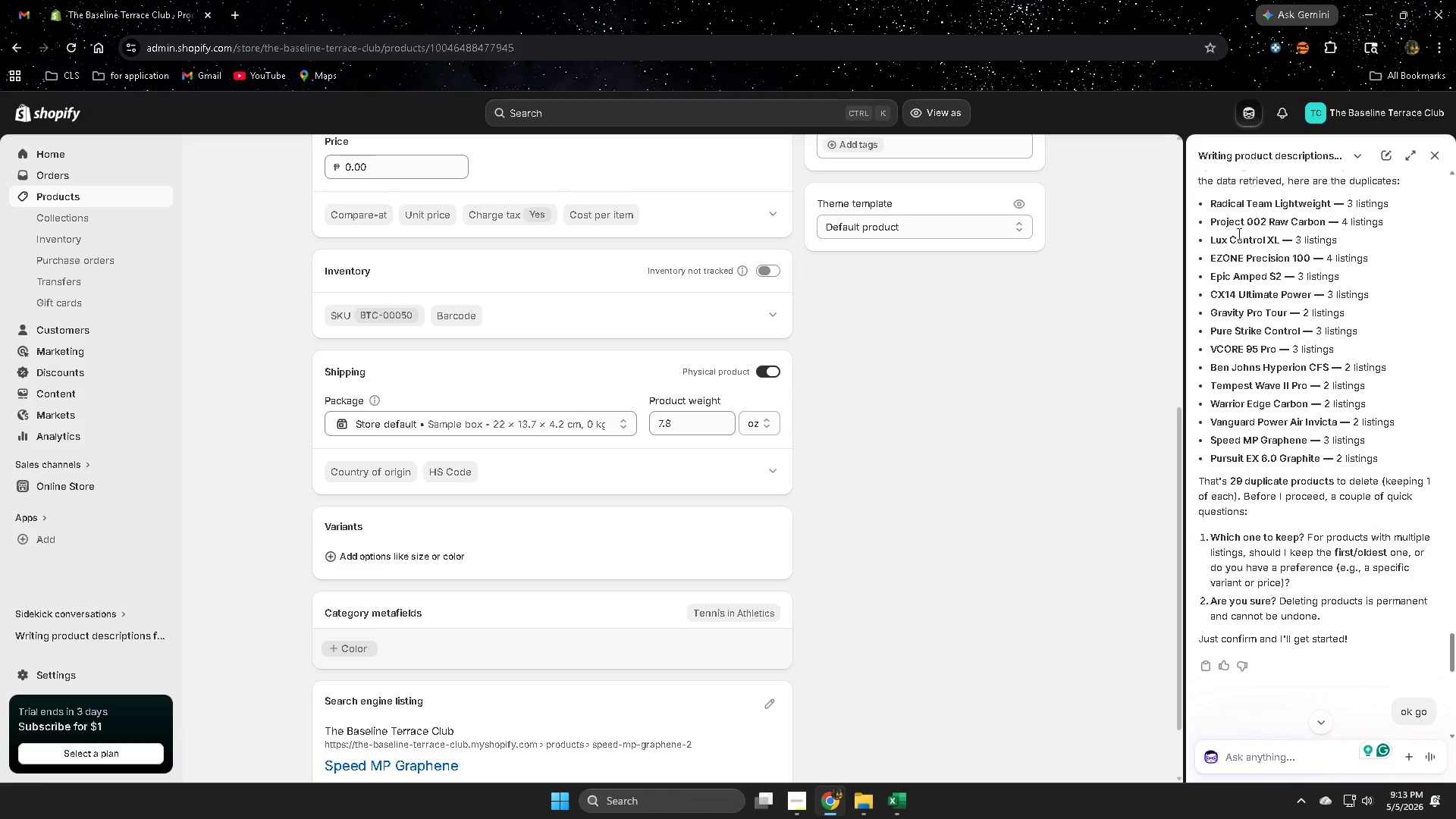 
scroll: coordinate [1287, 649], scroll_direction: down, amount: 16.0
 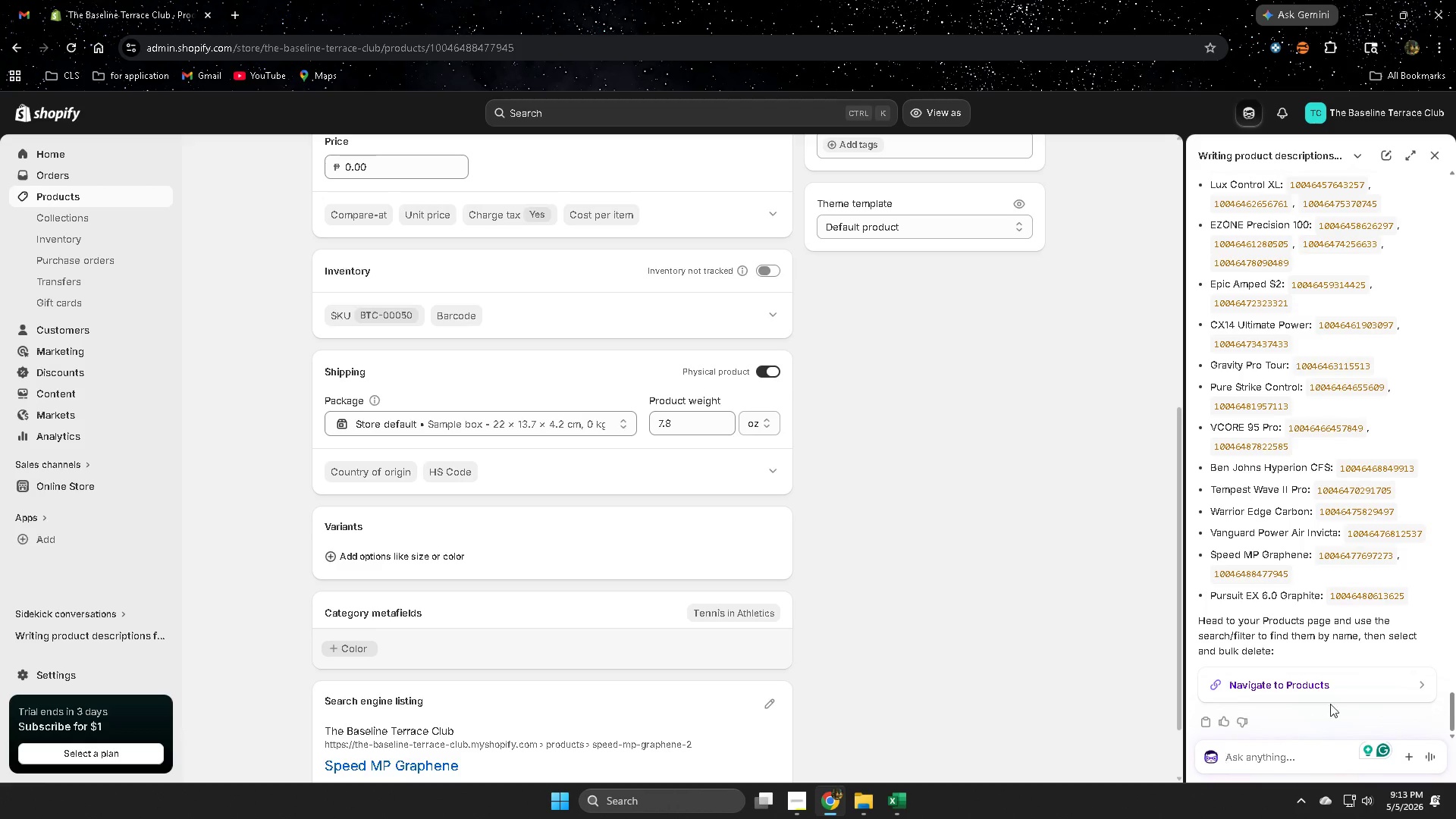 
left_click([1356, 680])
 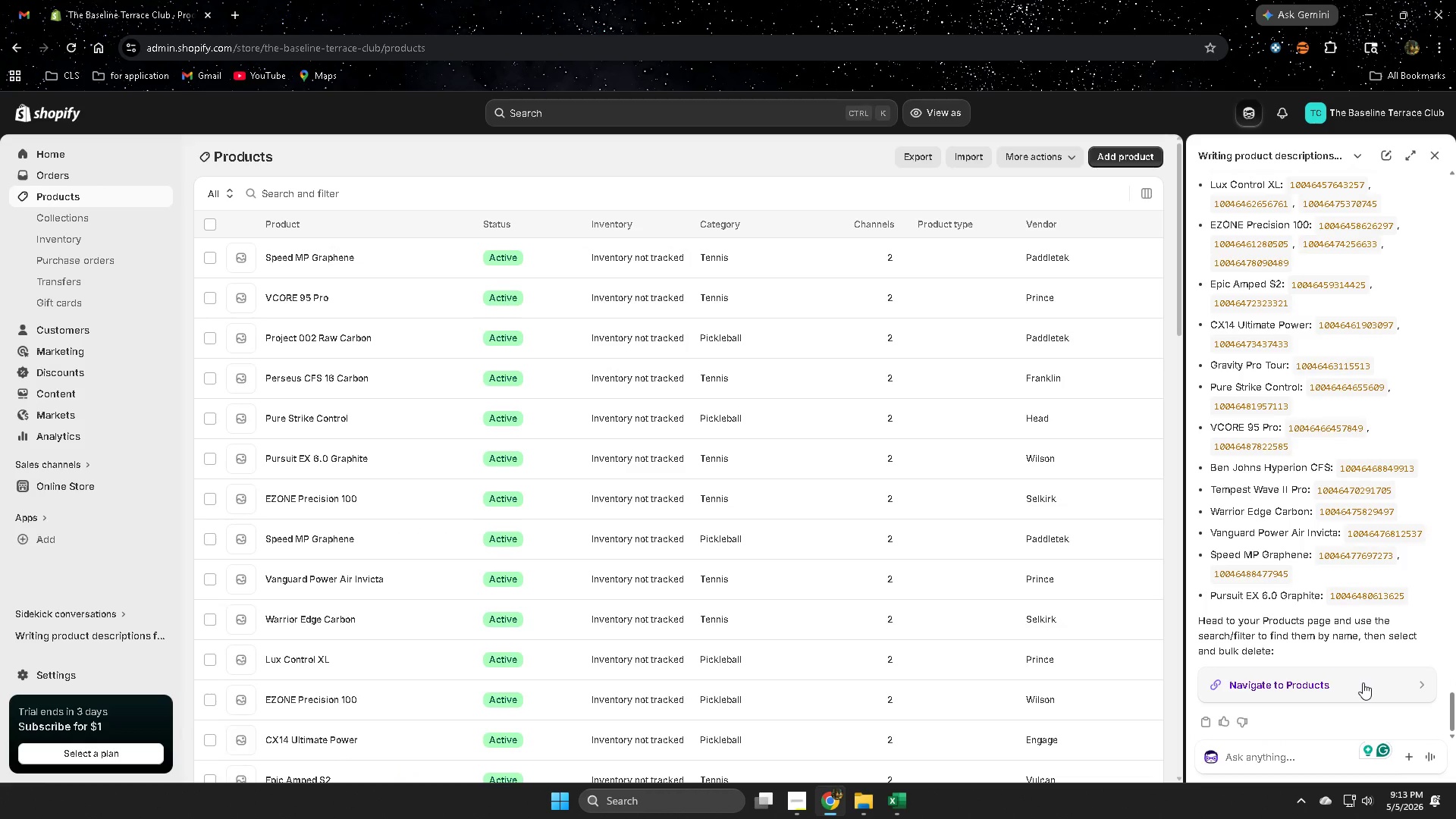 
scroll: coordinate [1203, 560], scroll_direction: up, amount: 3.0
 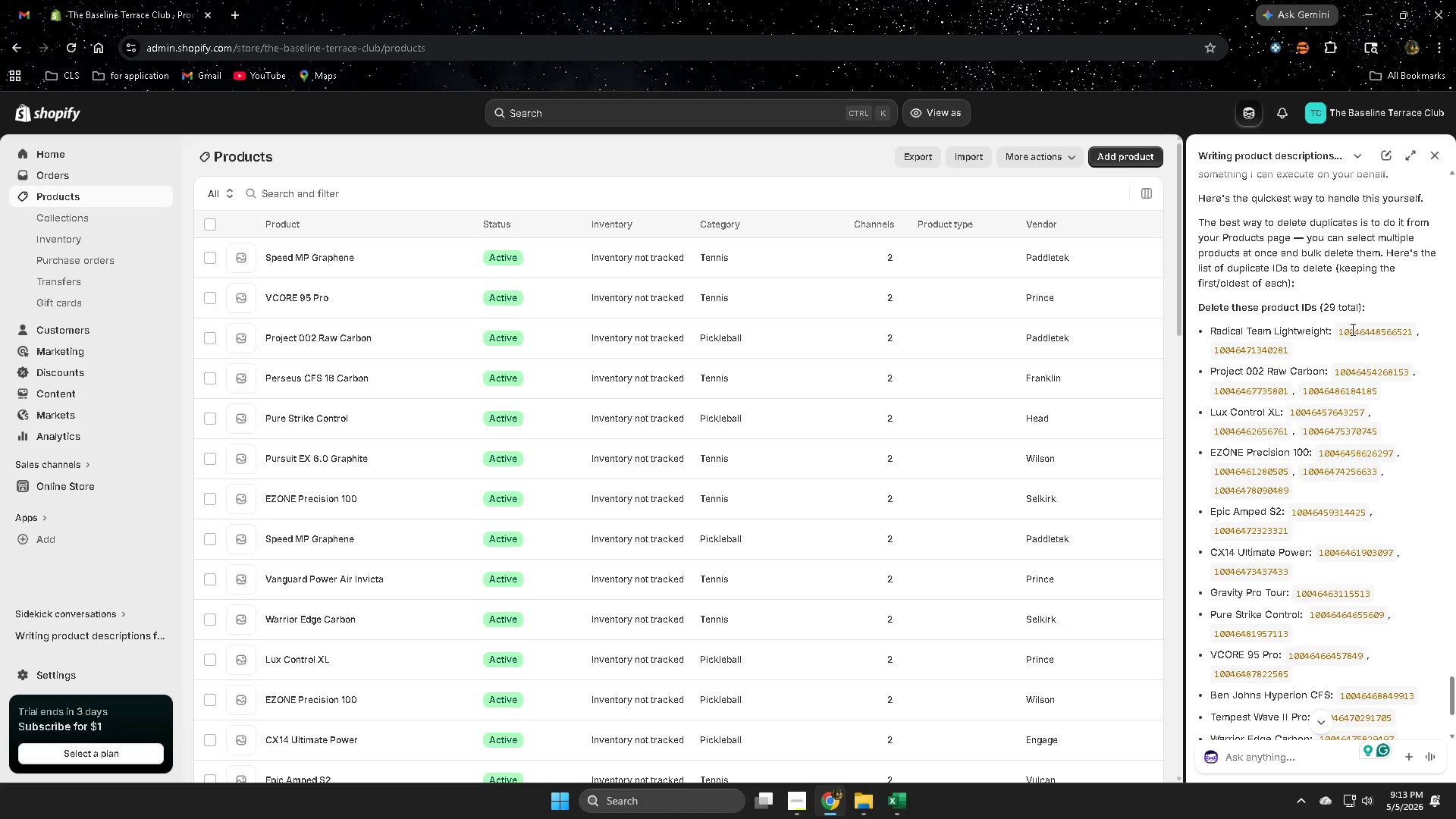 
double_click([1351, 329])
 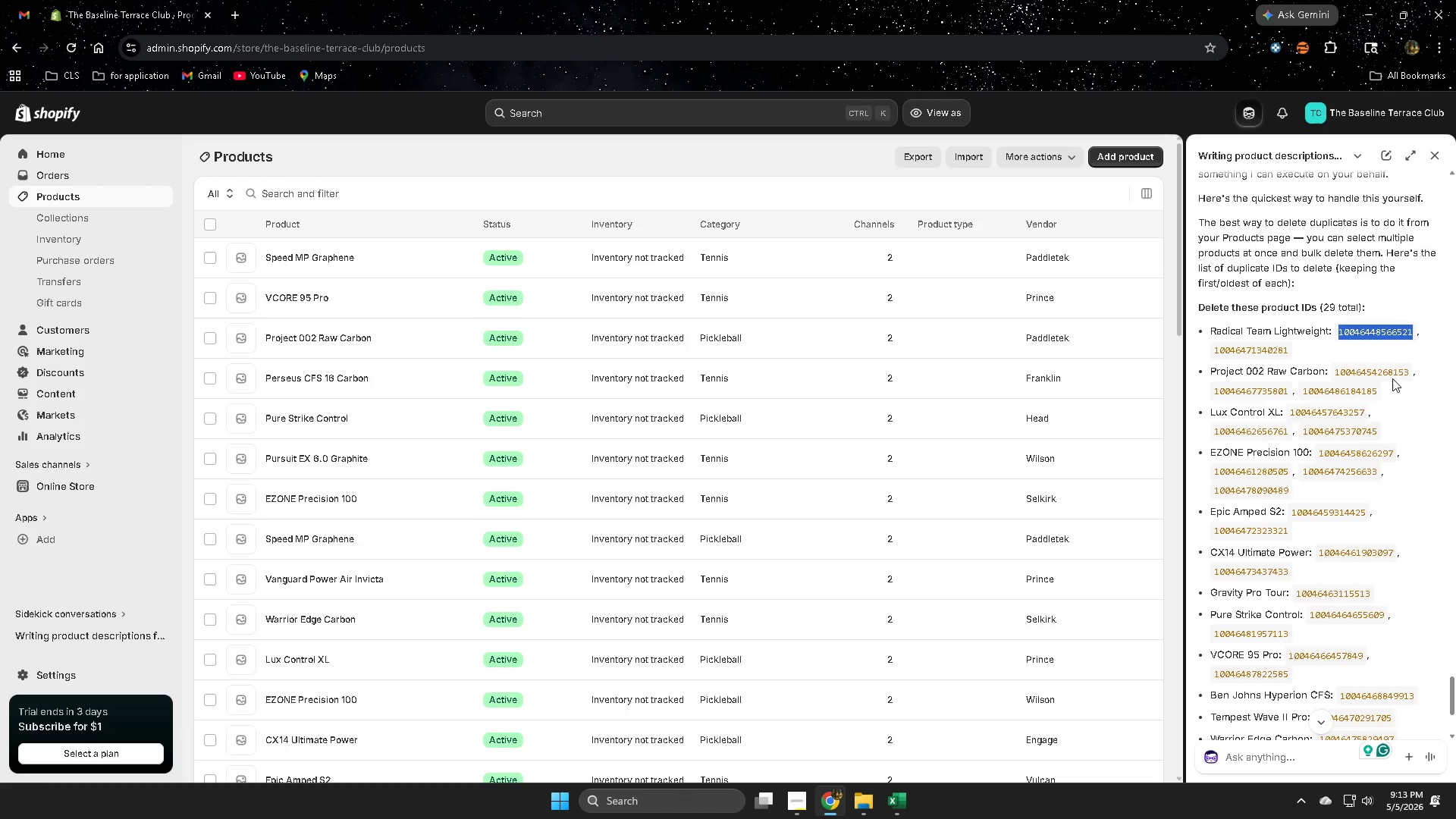 
key(Control+ControlLeft)
 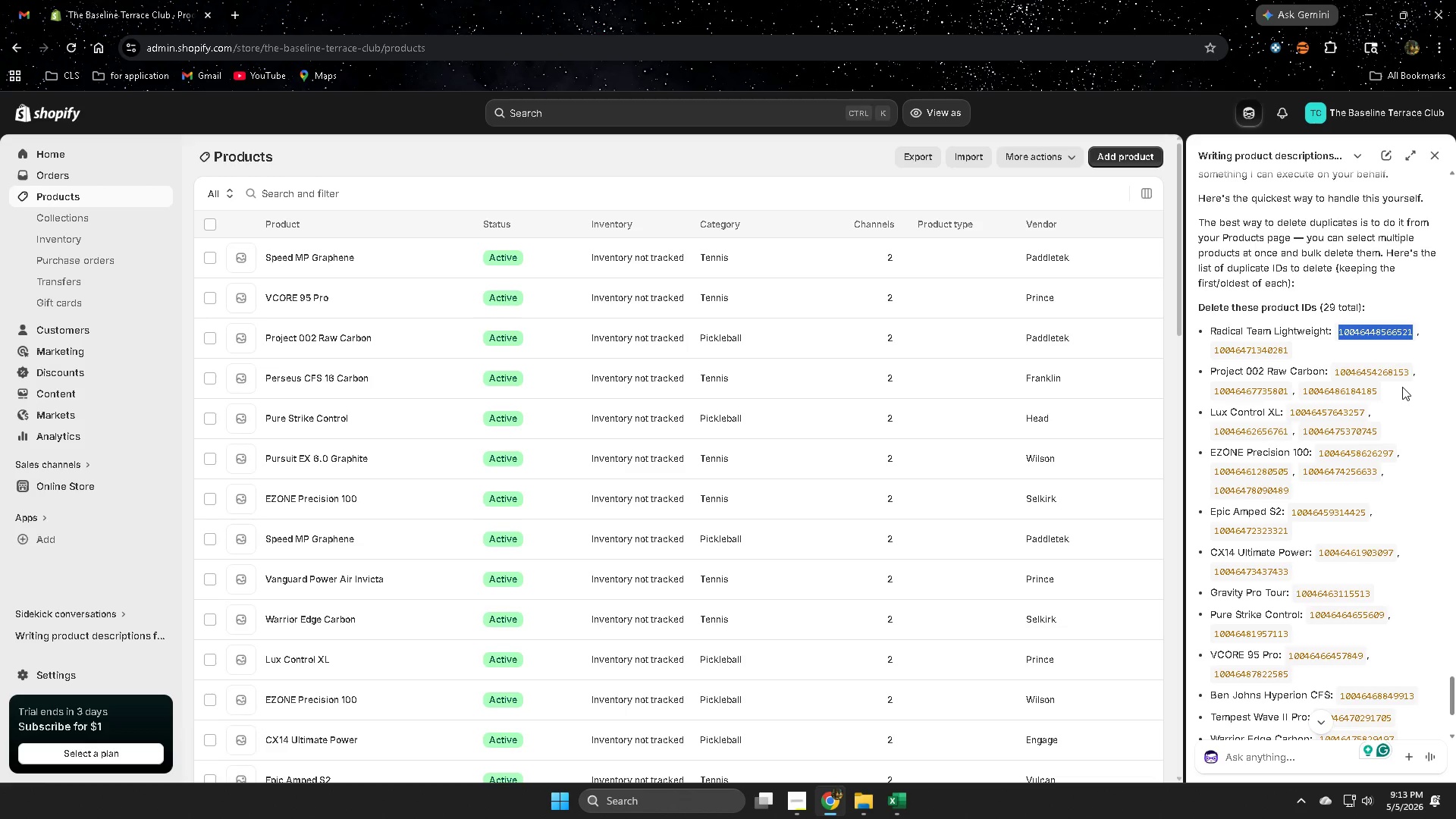 
key(Control+C)
 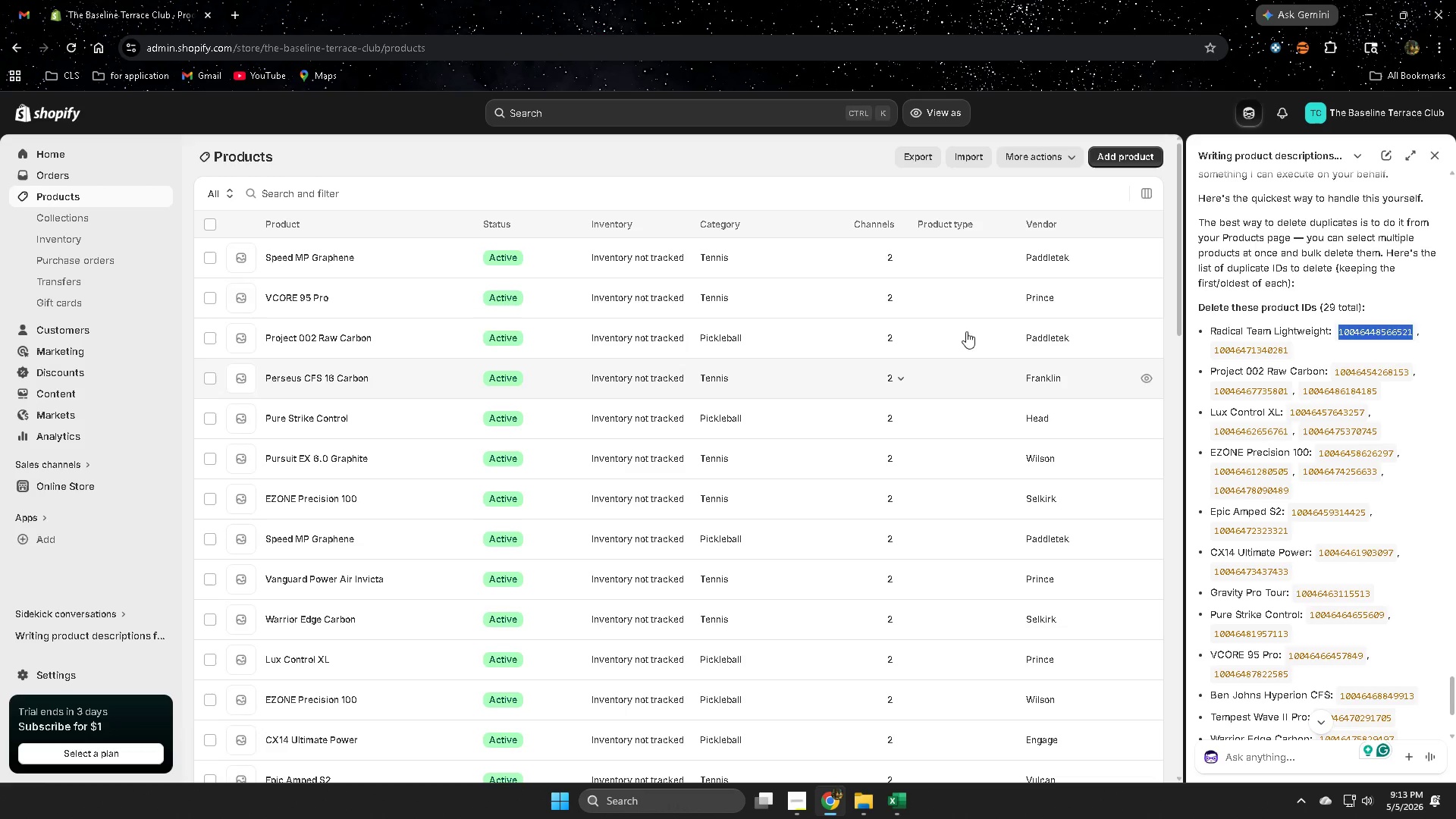 
left_click([954, 325])
 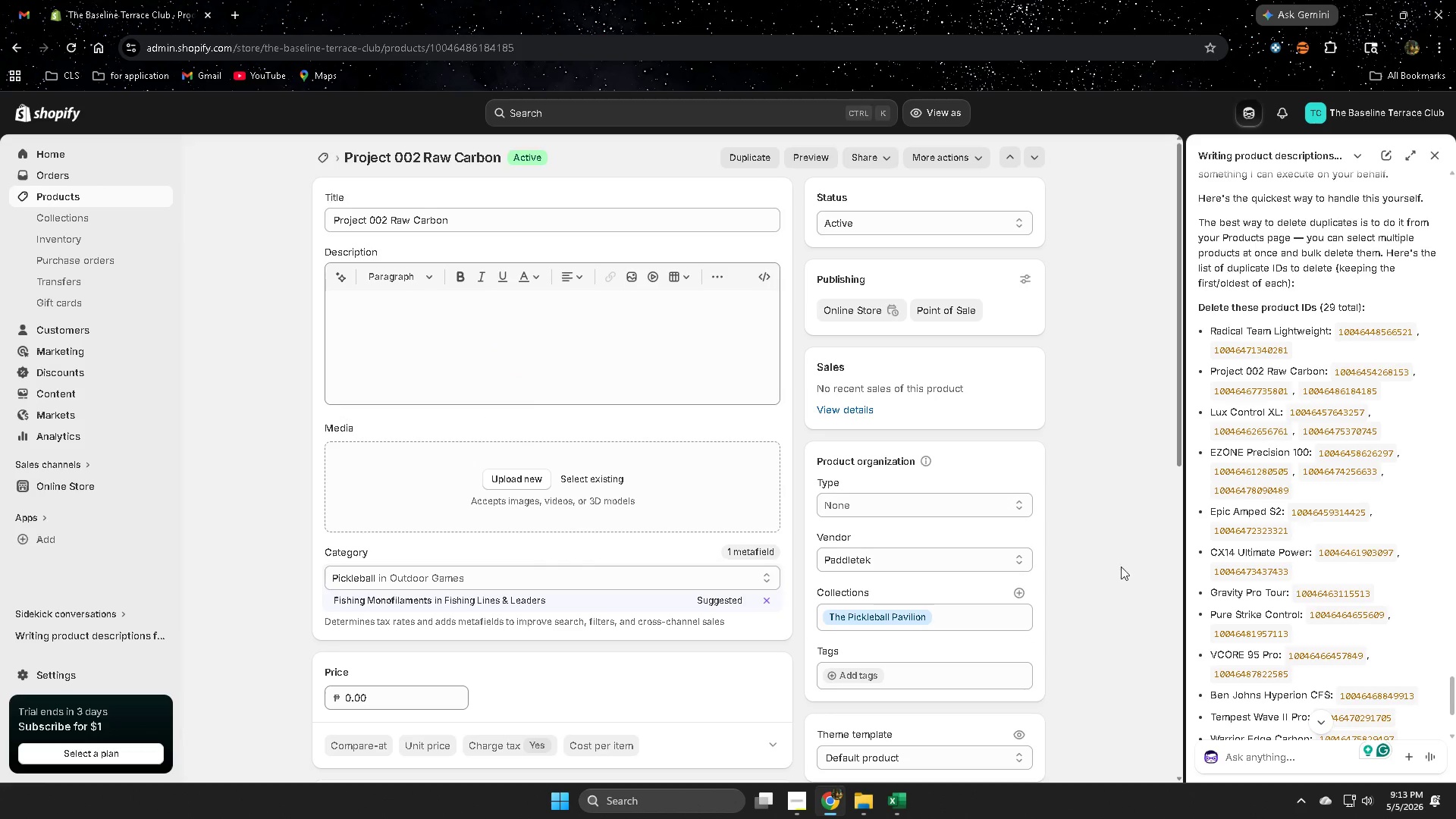 
left_click([1370, 334])
 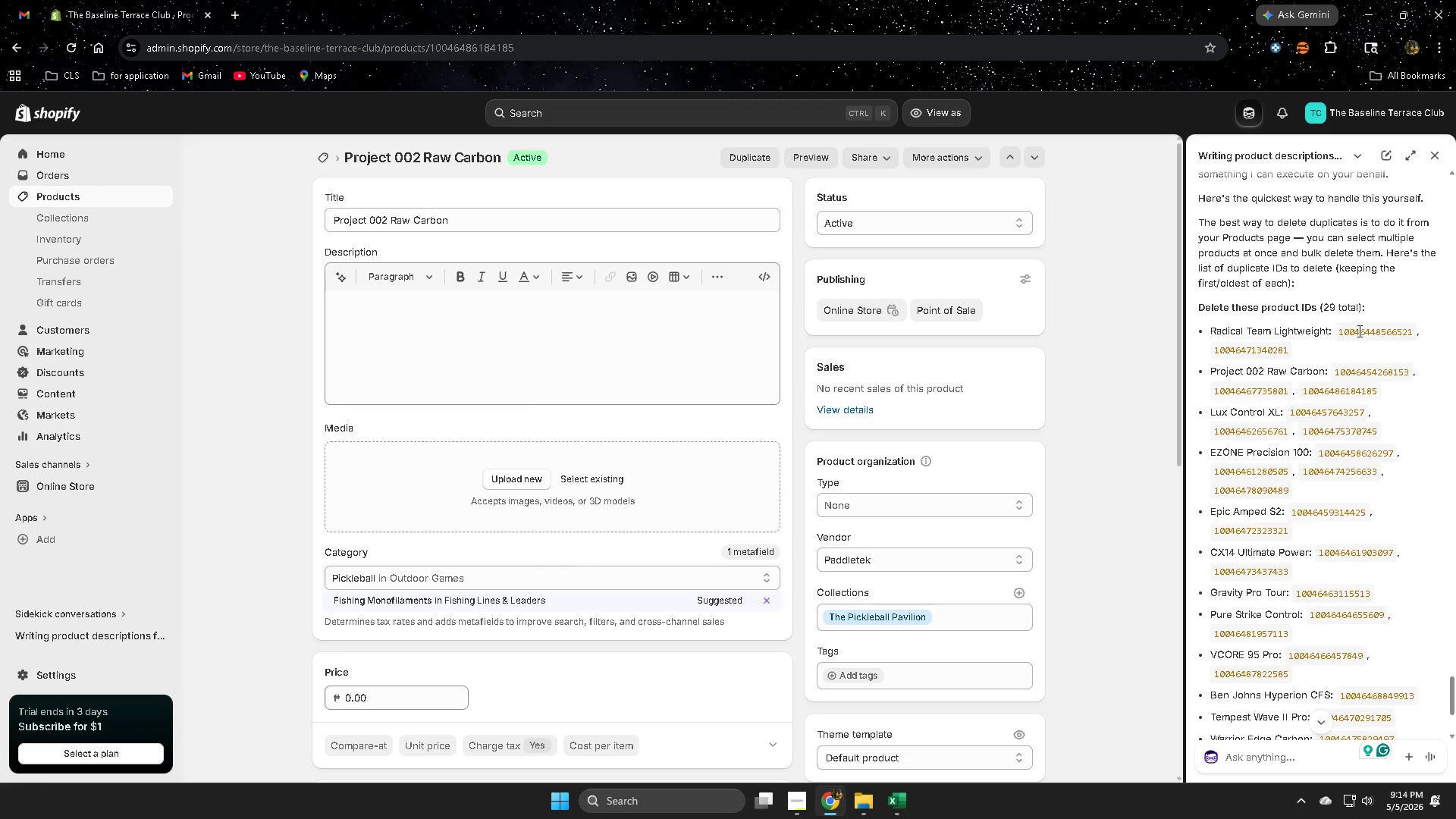 
double_click([1358, 331])
 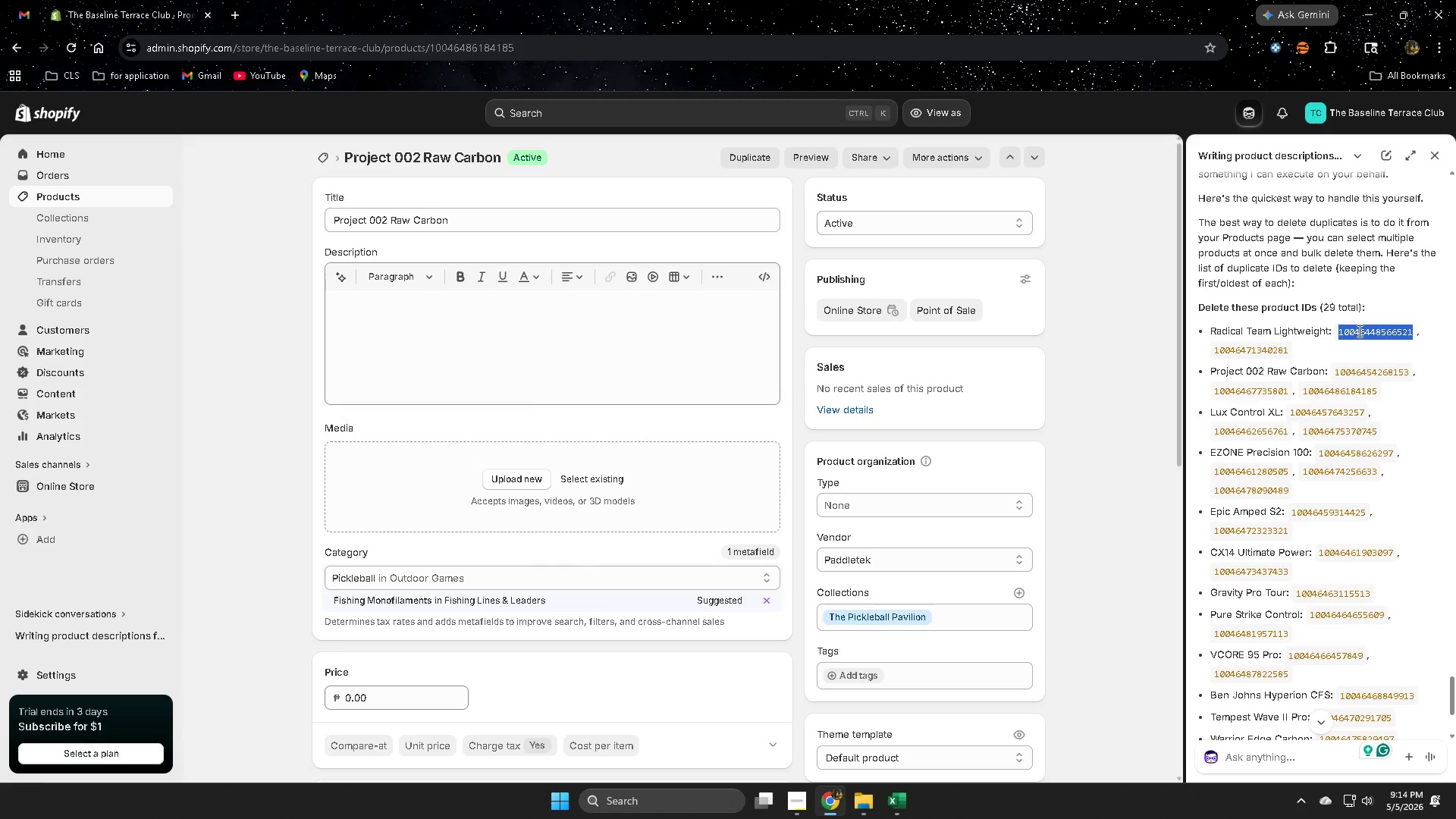 
triple_click([1358, 331])
 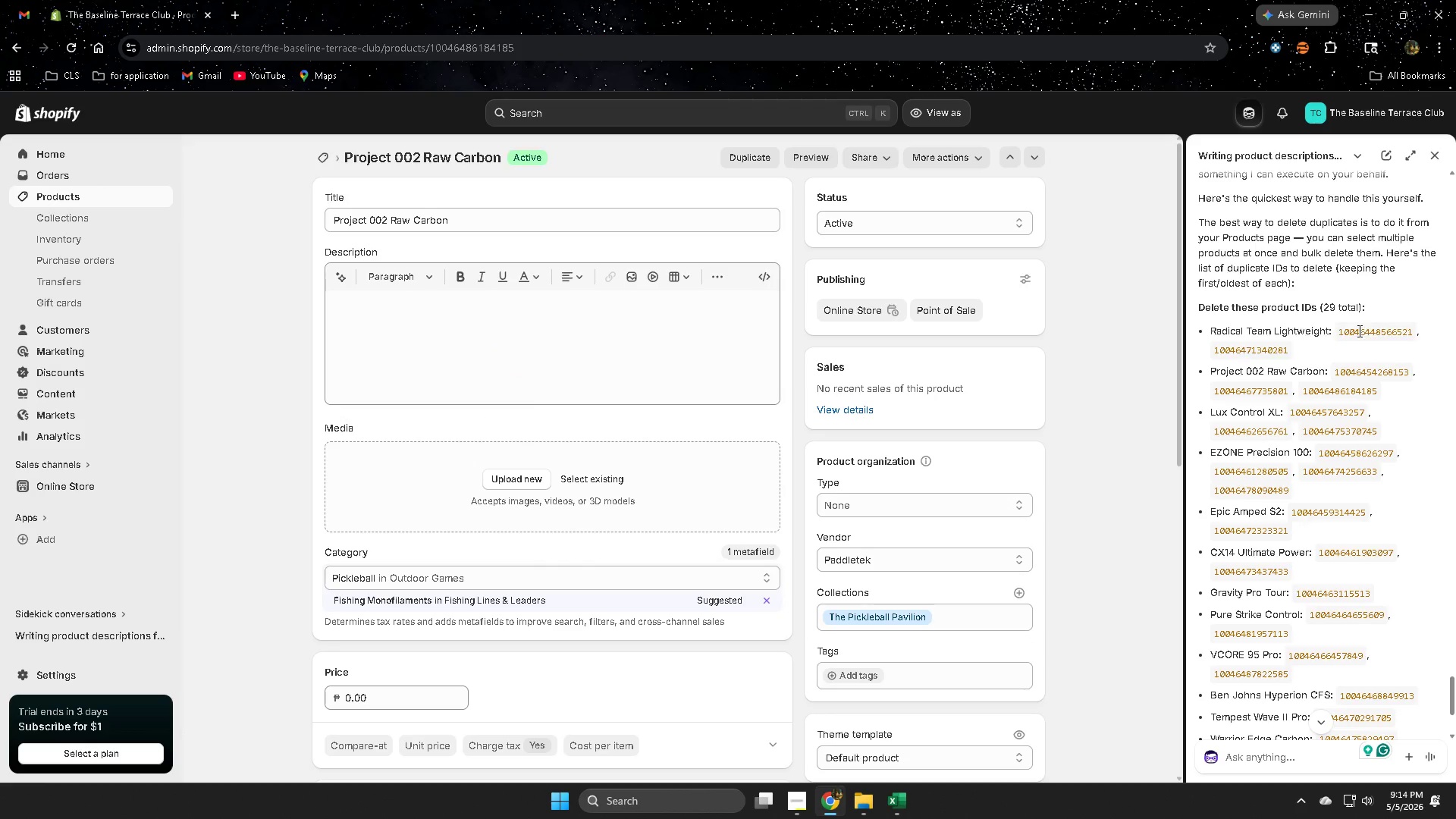 
double_click([1358, 331])
 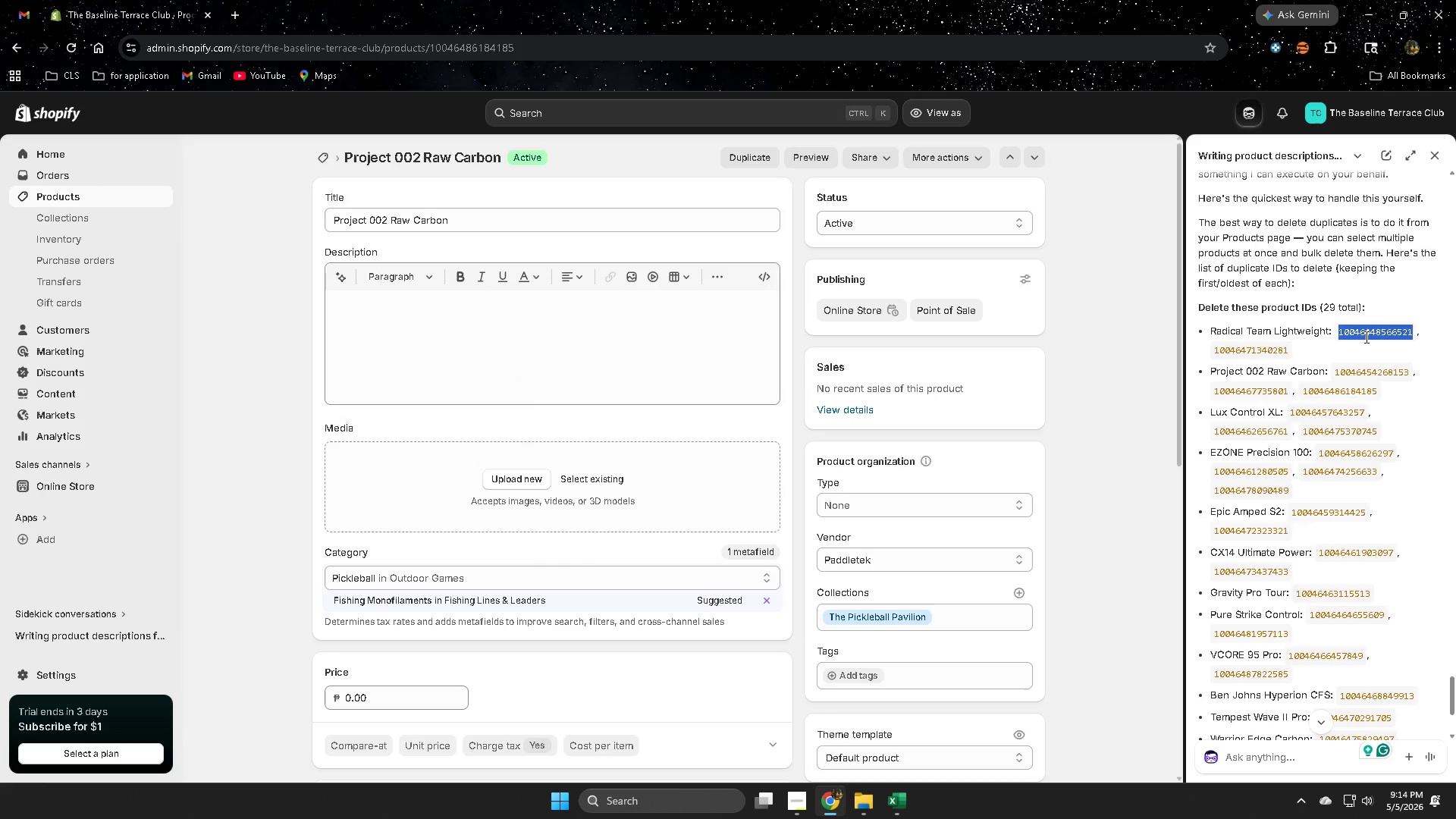 
key(Control+ControlLeft)
 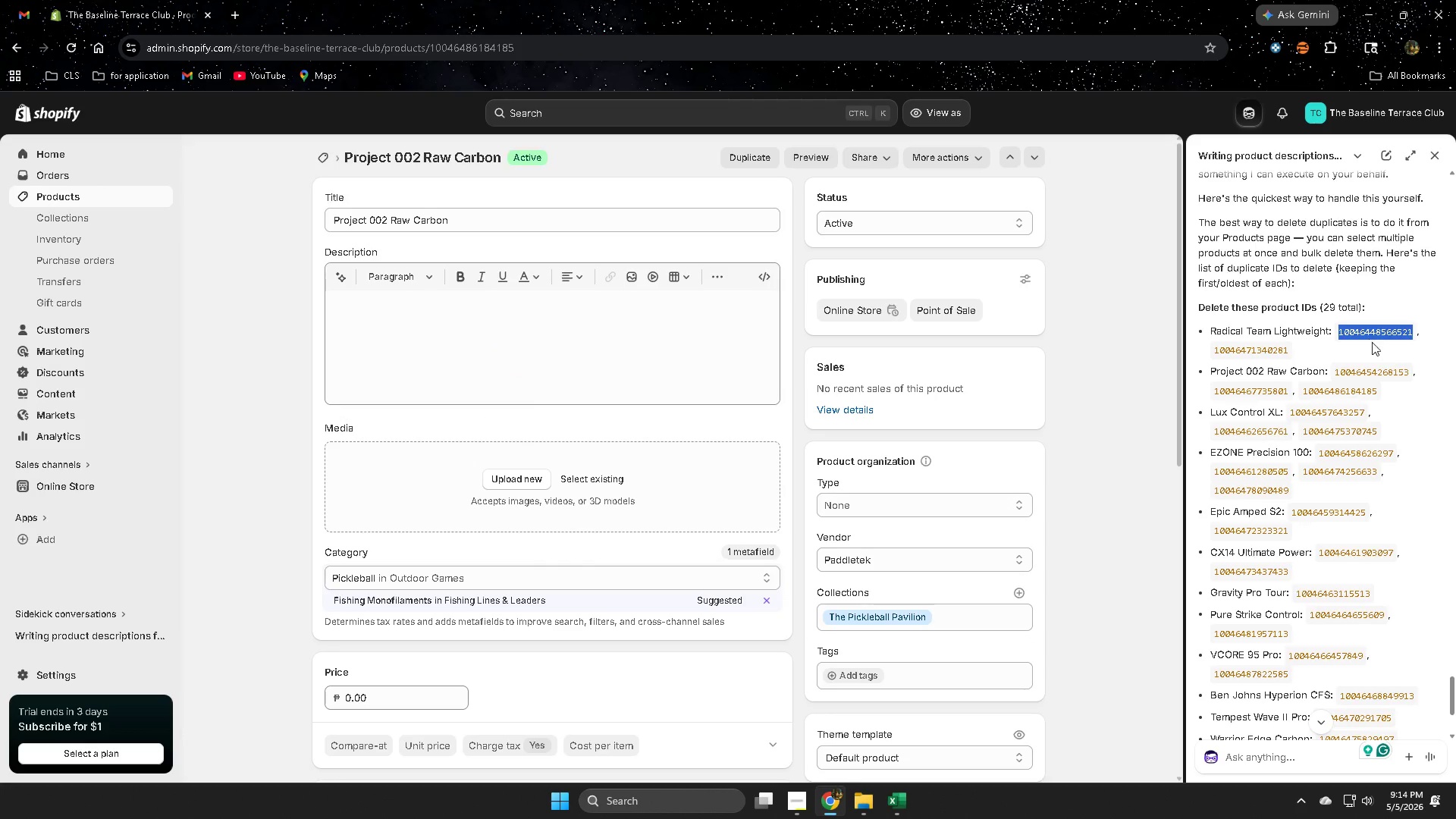 
key(Control+C)
 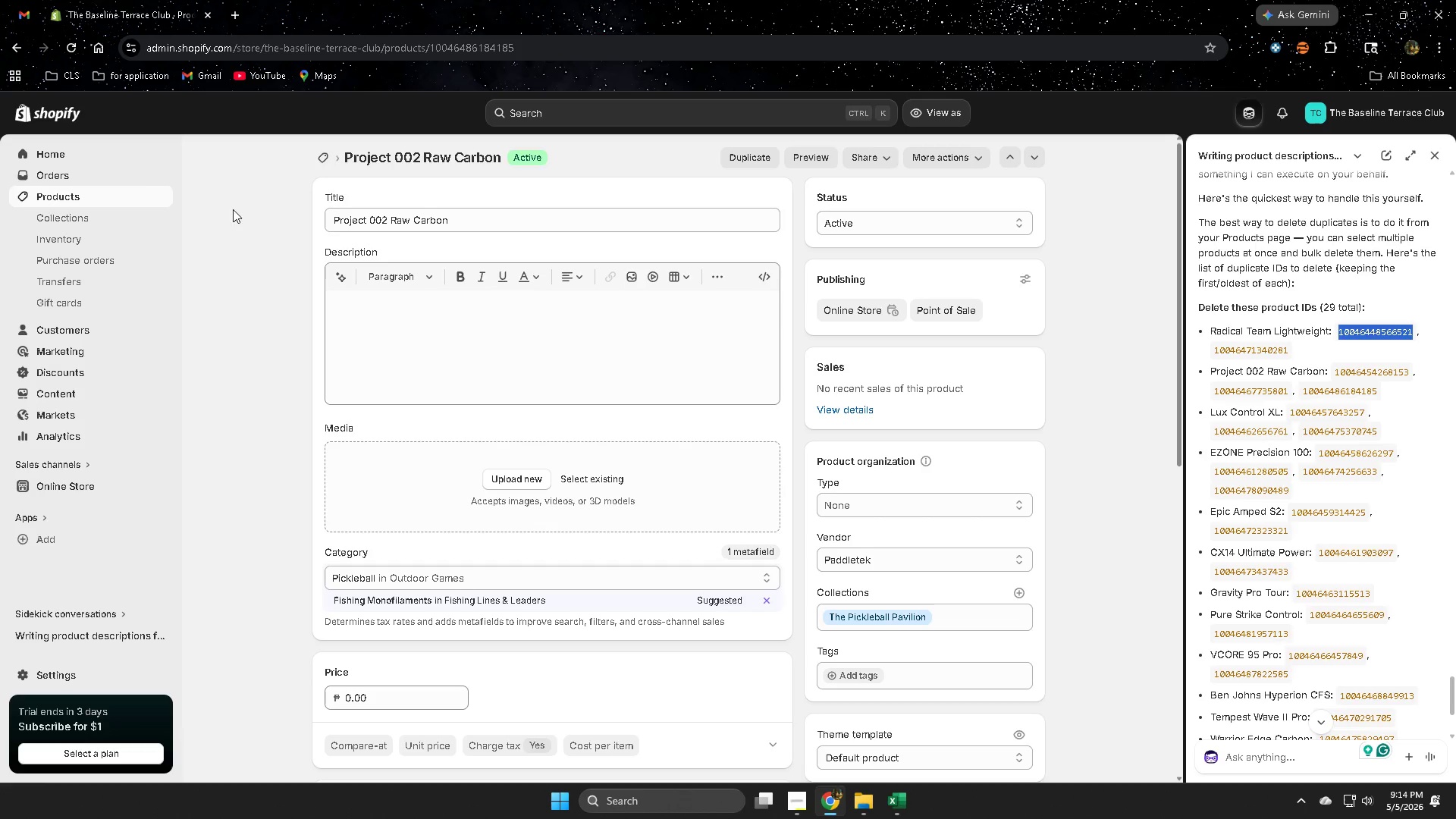 
left_click([55, 198])
 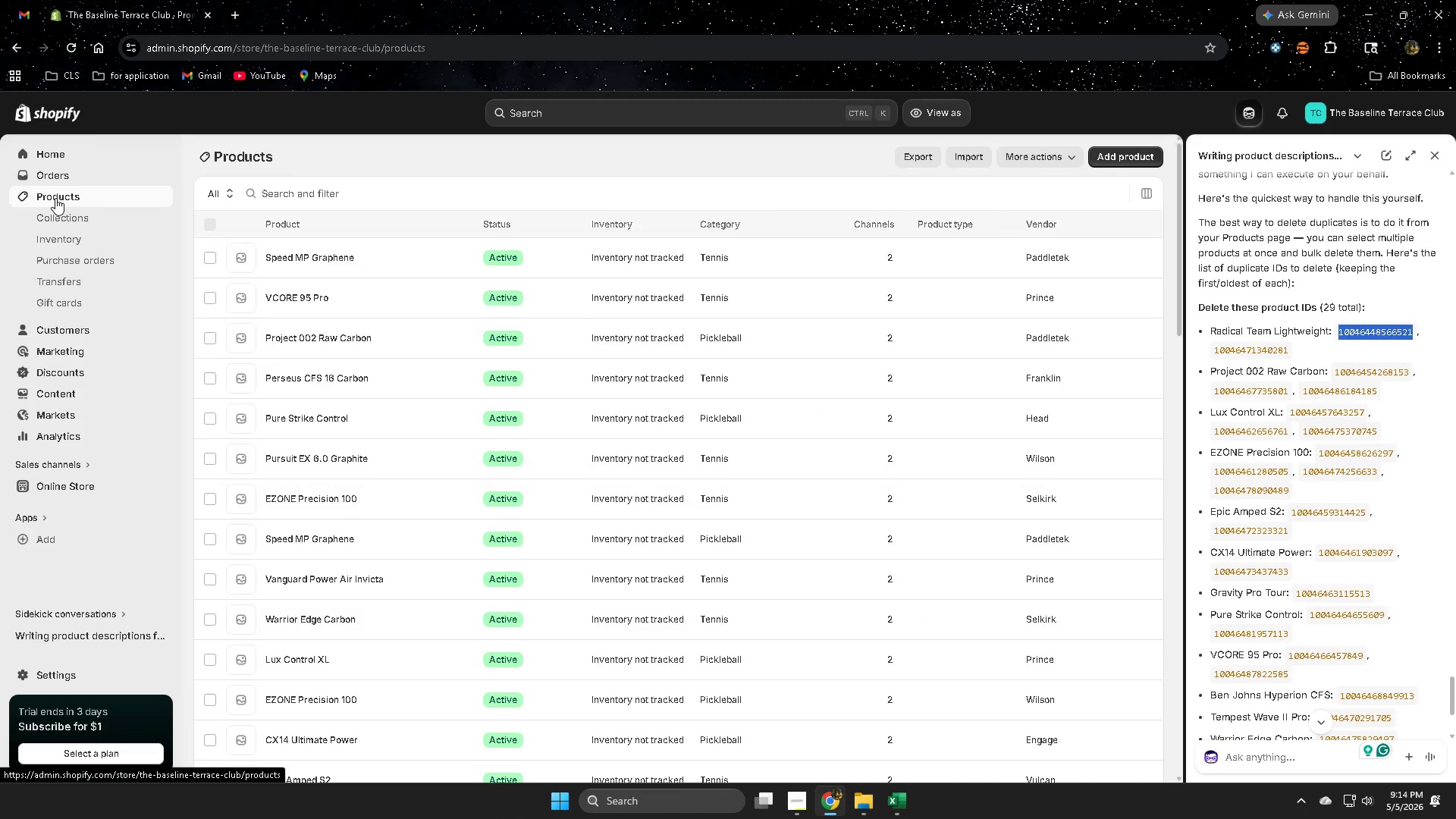 
key(Control+F)
 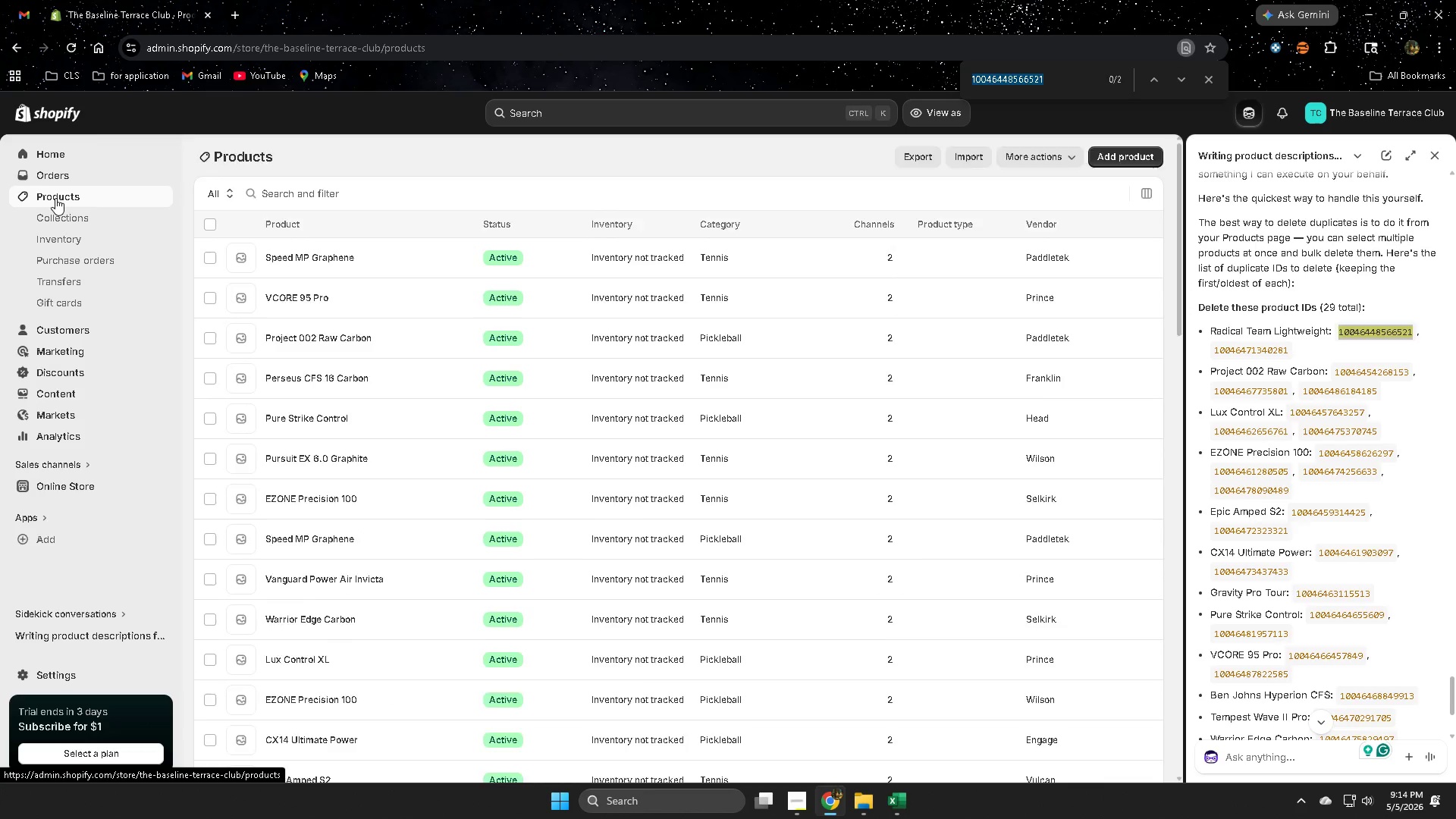 
key(Control+V)
 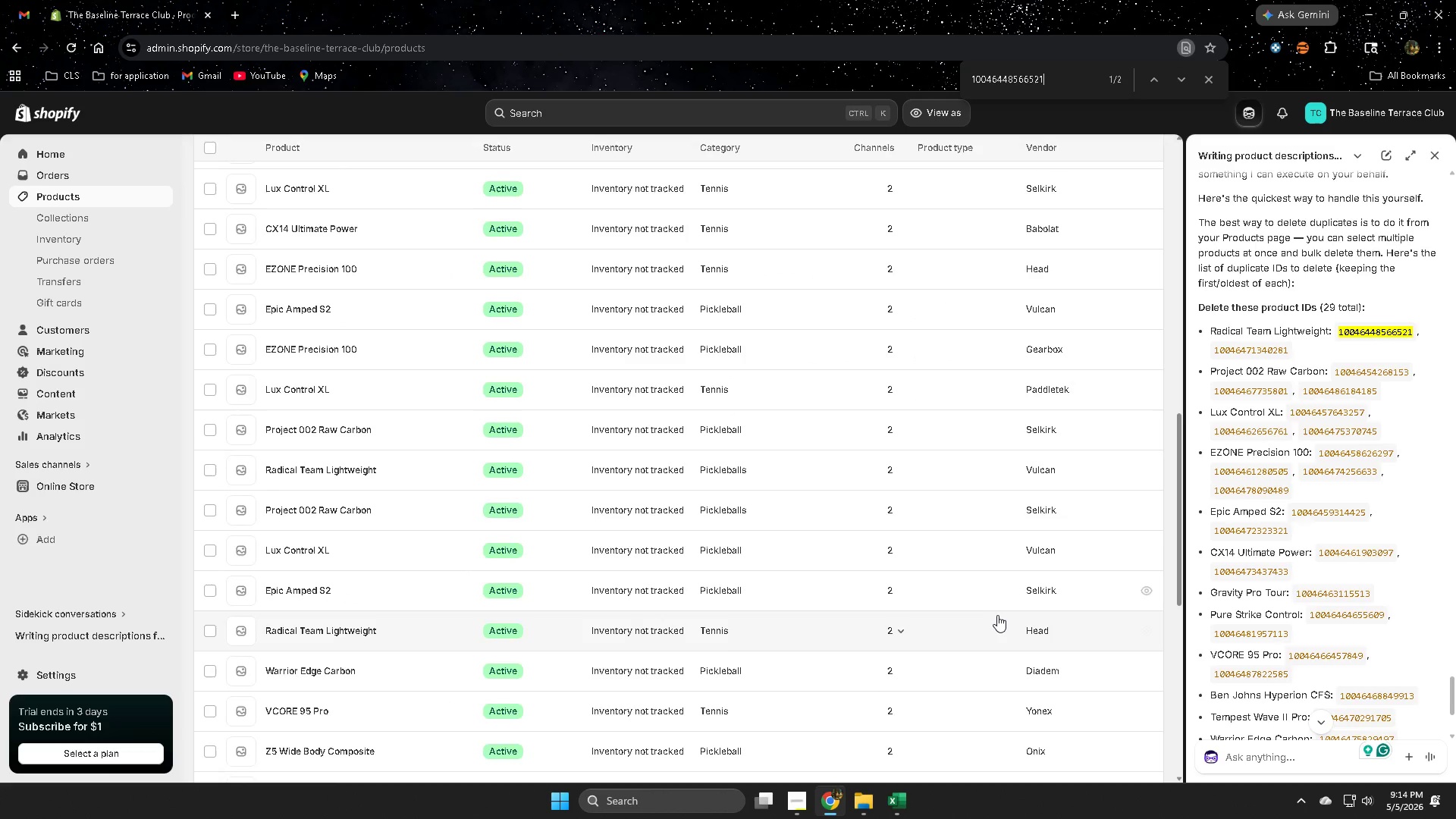 
scroll: coordinate [1001, 615], scroll_direction: up, amount: 12.0
 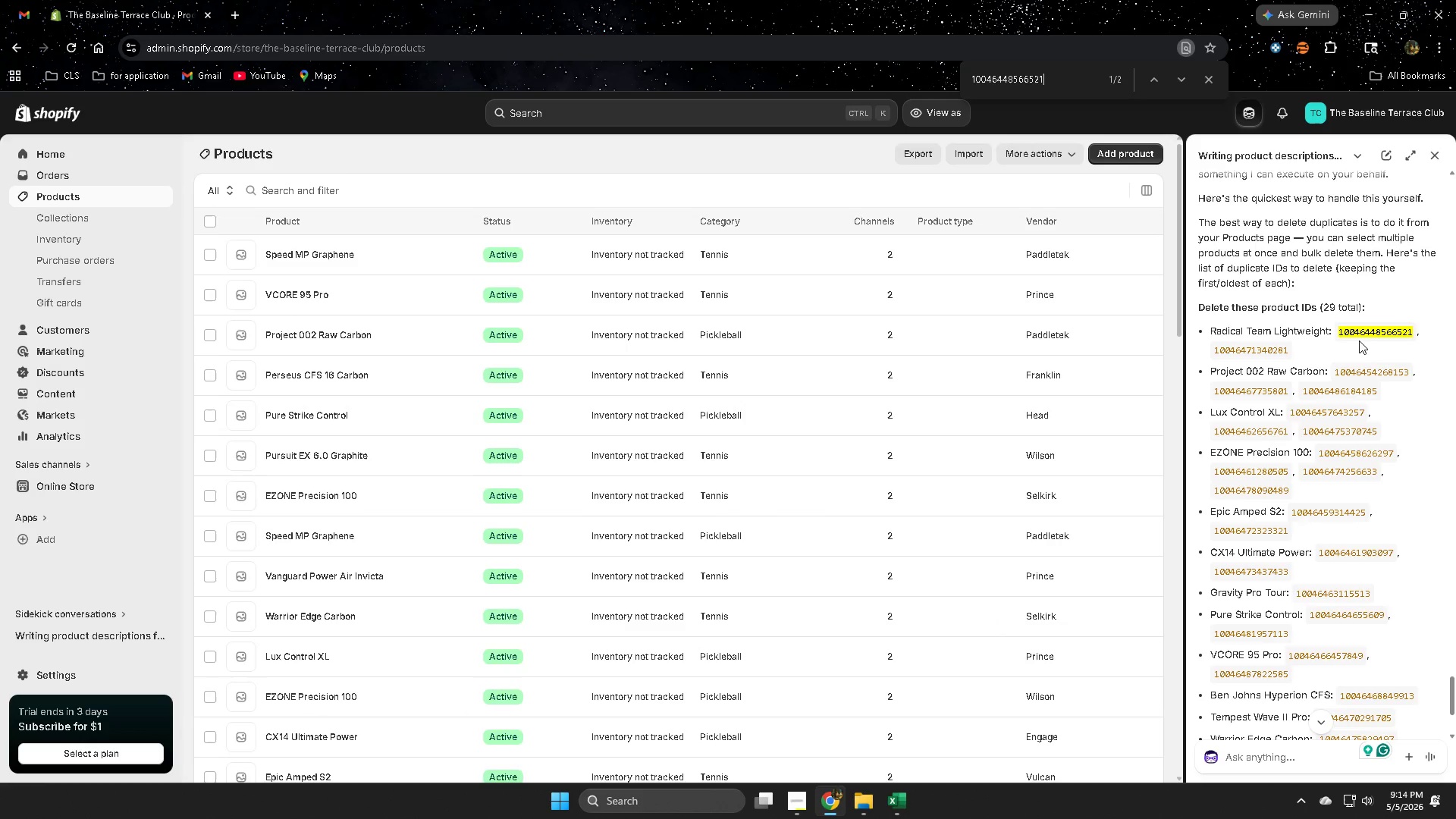 
left_click([1362, 332])
 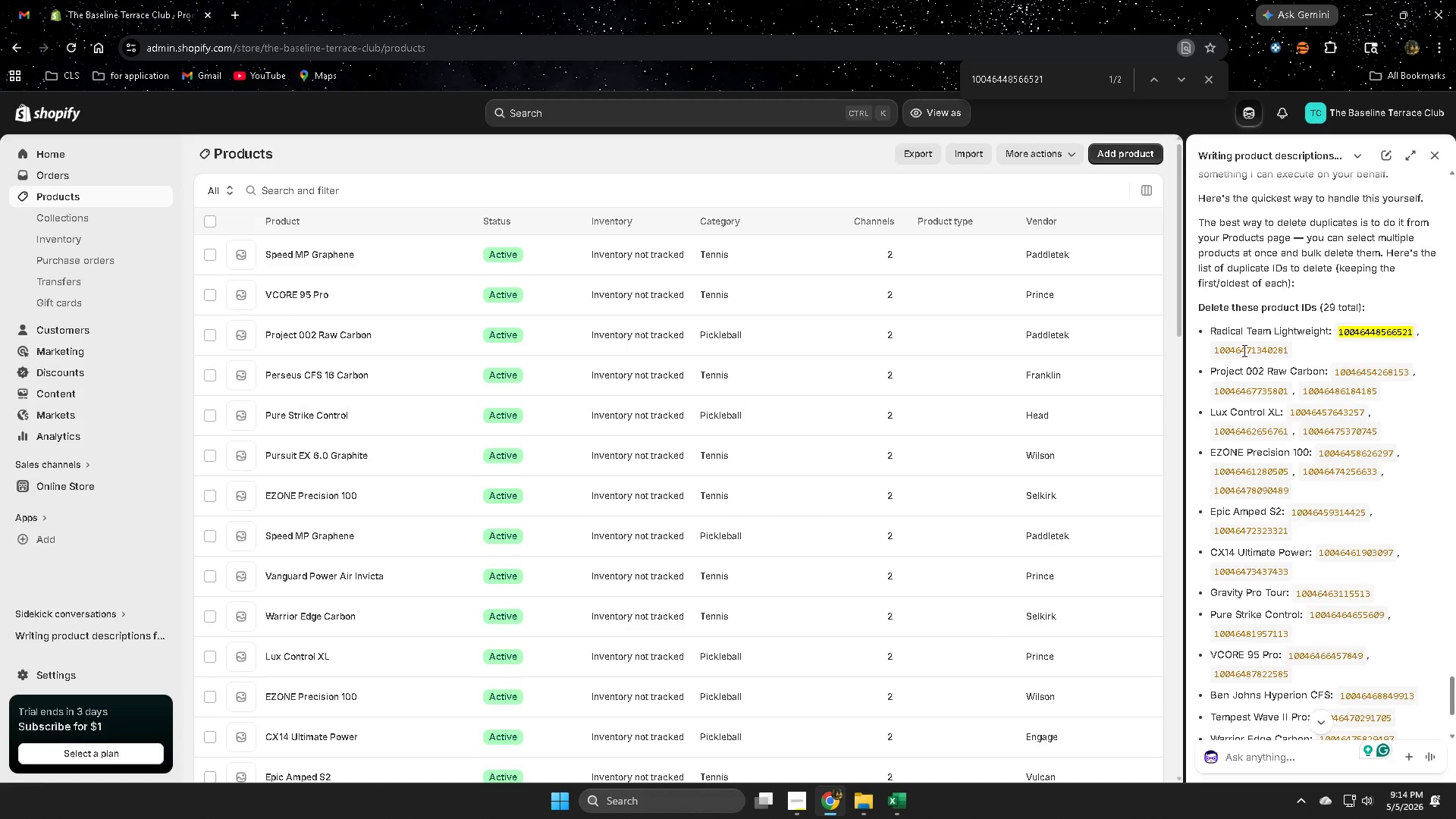 
double_click([1243, 350])
 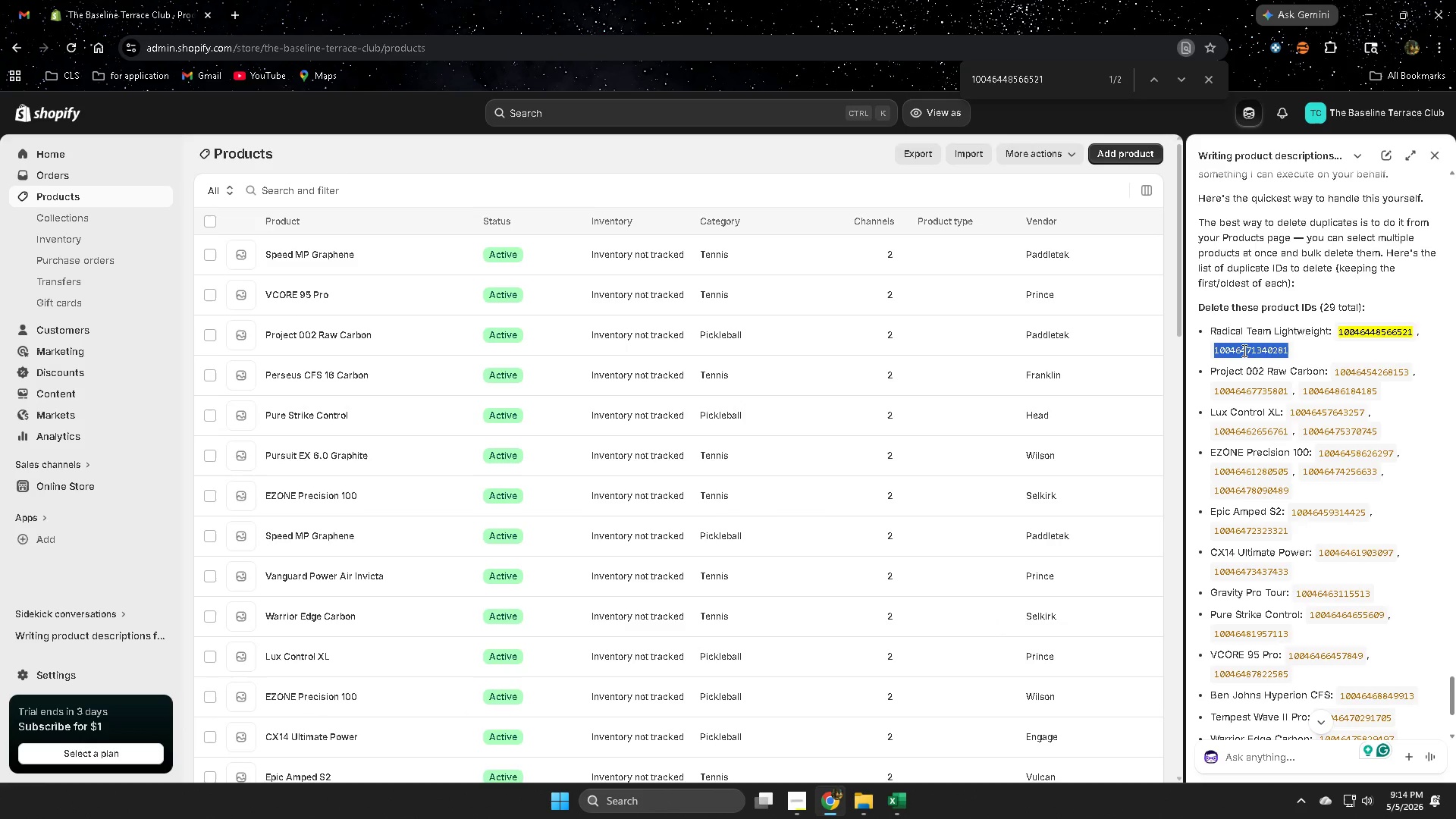 
triple_click([1243, 350])
 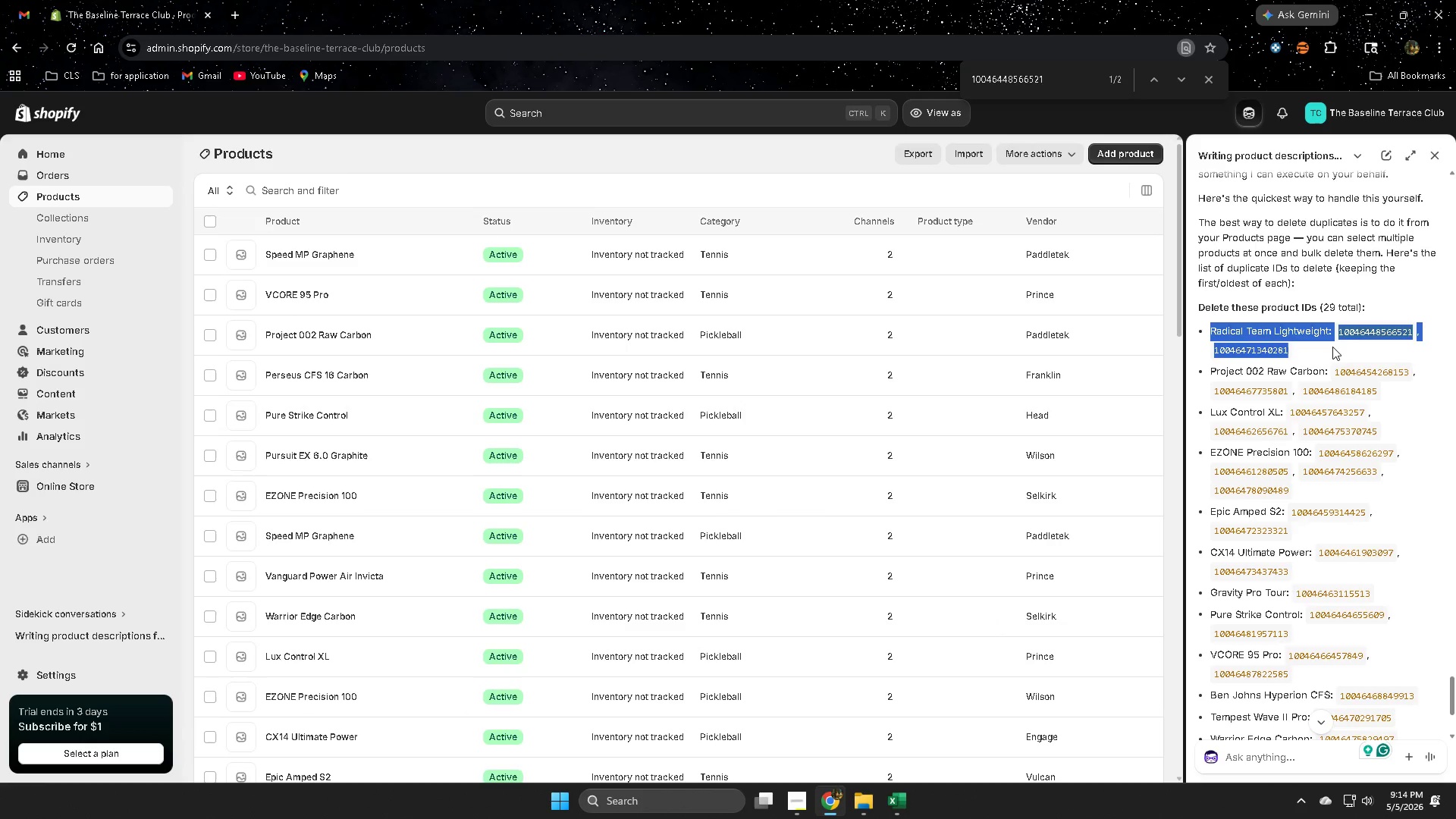 
left_click([1336, 347])
 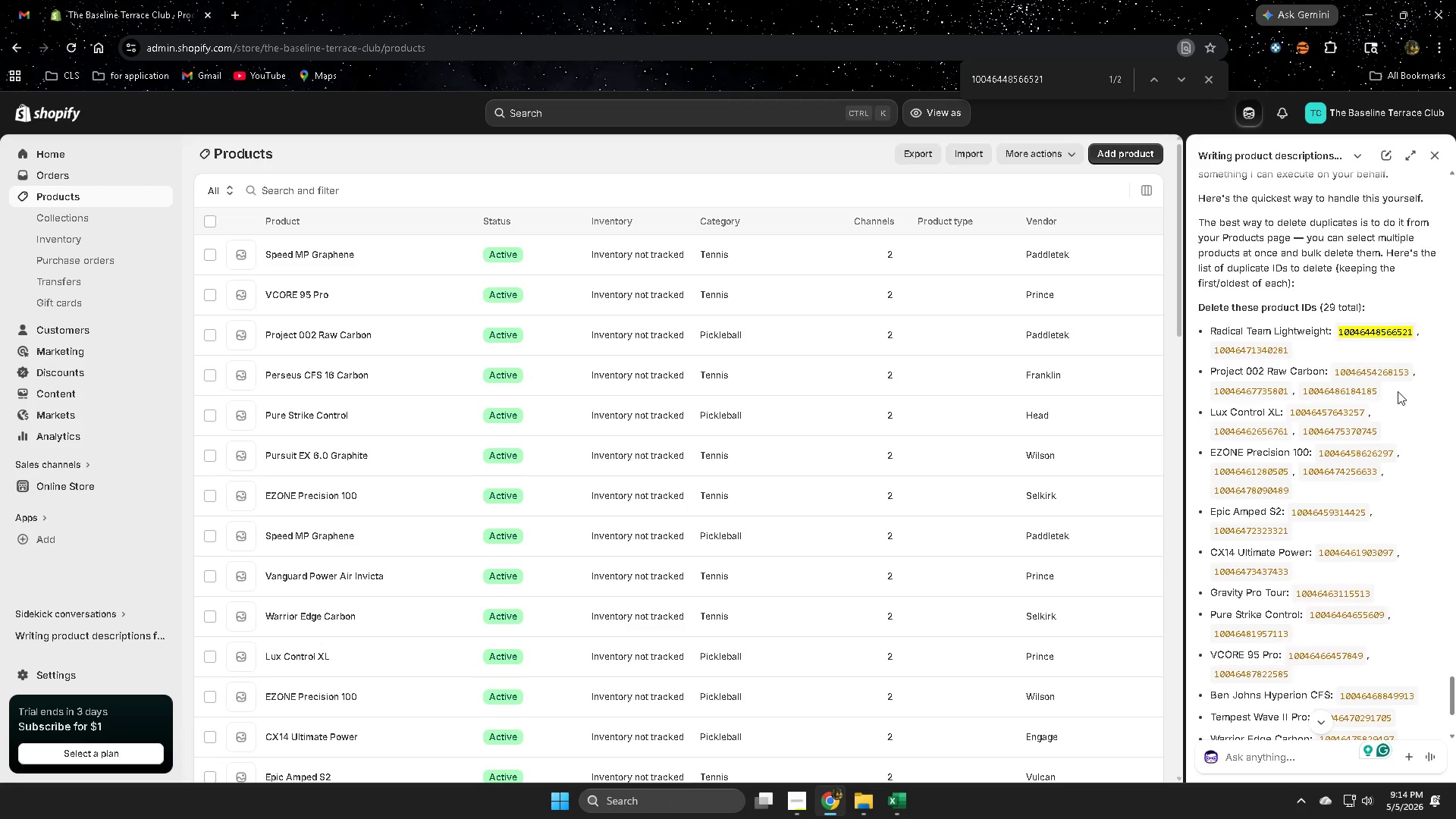 
scroll: coordinate [876, 469], scroll_direction: up, amount: 7.0
 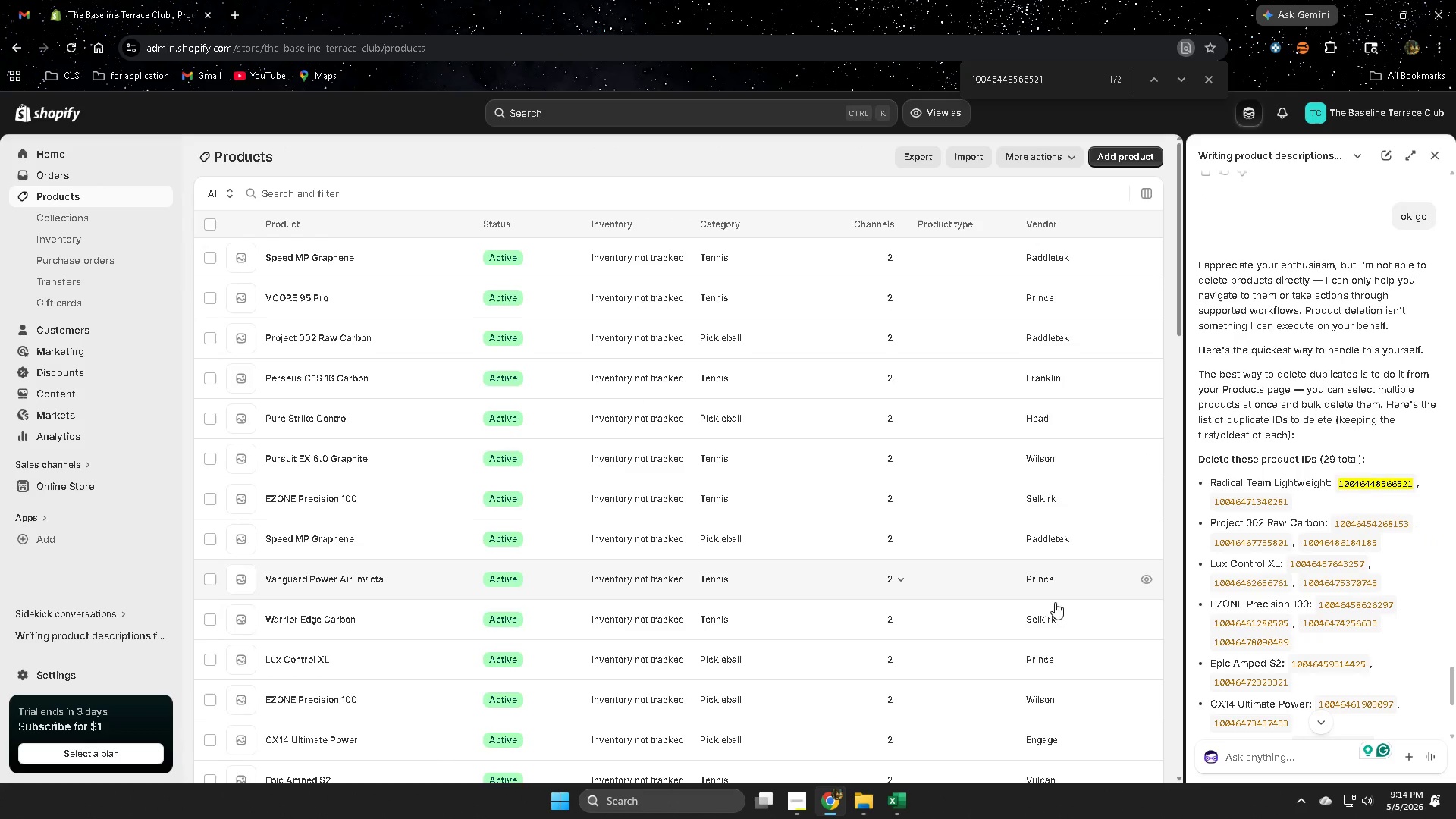 
scroll: coordinate [1304, 665], scroll_direction: down, amount: 8.0
 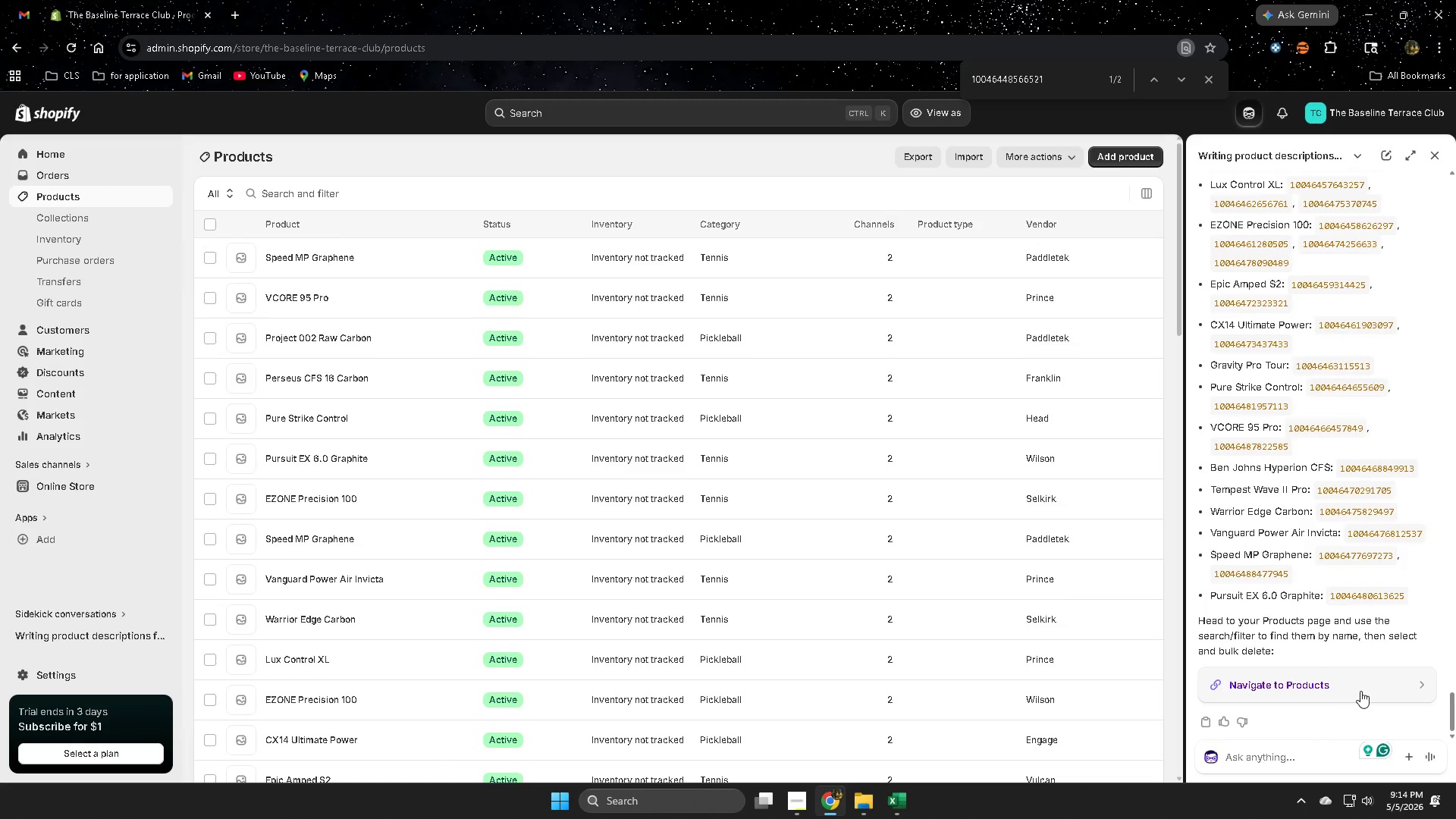 
left_click([1367, 689])
 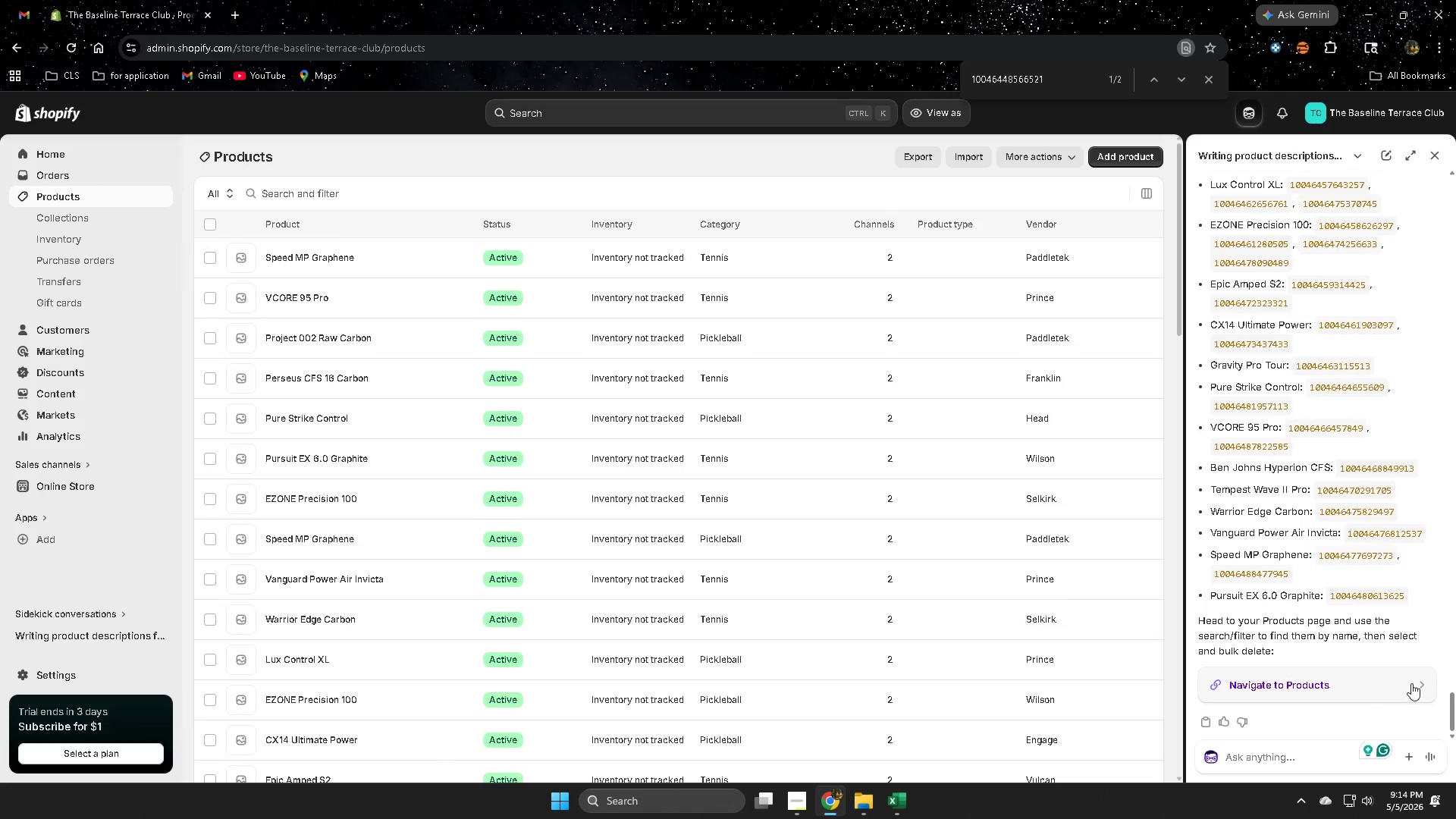 
double_click([1322, 679])
 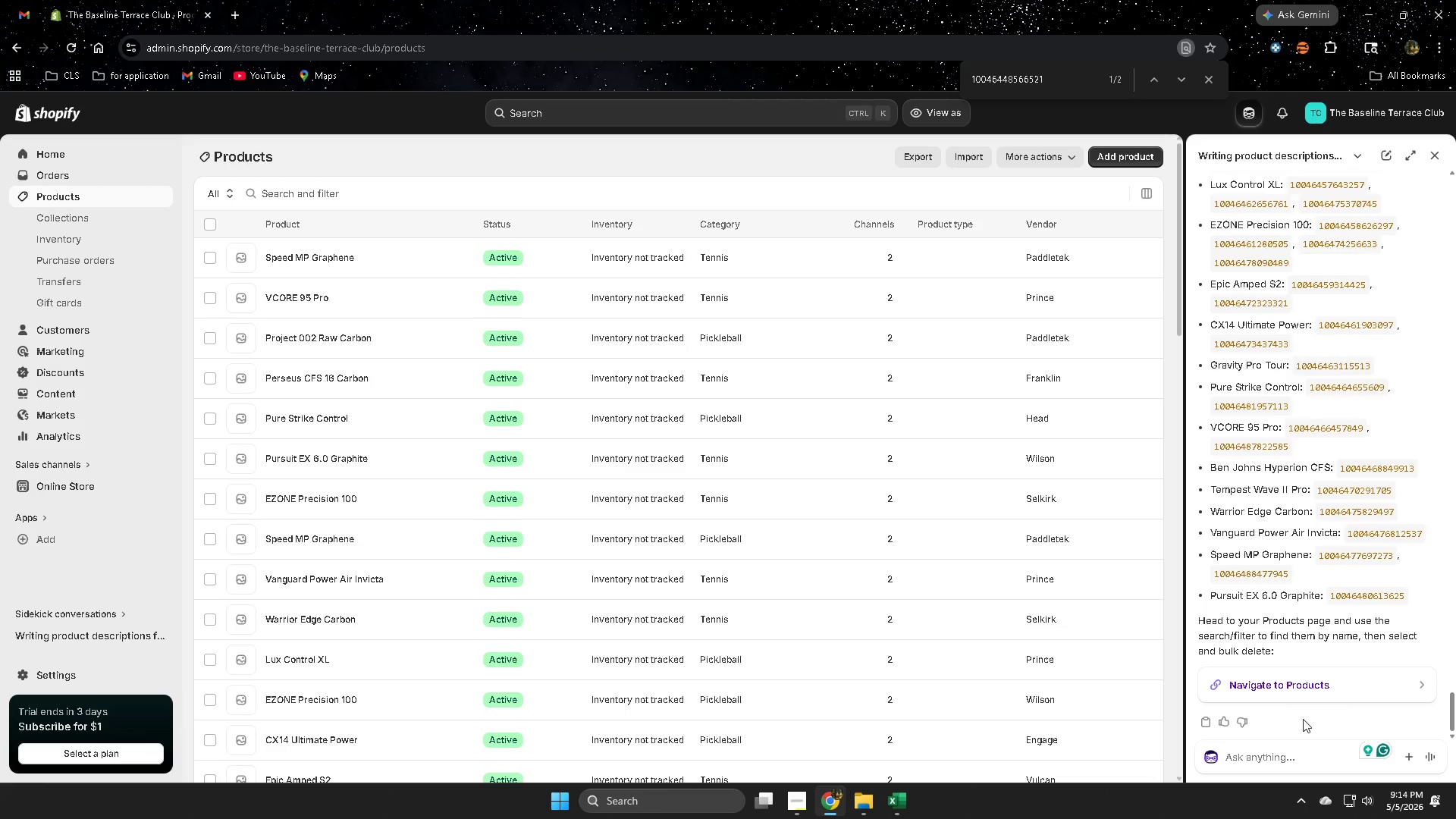 
type(gv)
key(Backspace)
key(Backspace)
type(give me sk)
key(Backspace)
key(Backspace)
type(sKU)
key(Backspace)
key(Backspace)
key(Backspace)
type(SKU of the dup[)
key(Backspace)
type(plicat)
key(Backspace)
key(Backspace)
key(Backspace)
key(Backspace)
type(icate product so  )
key(Backspace)
type(i can delete)
 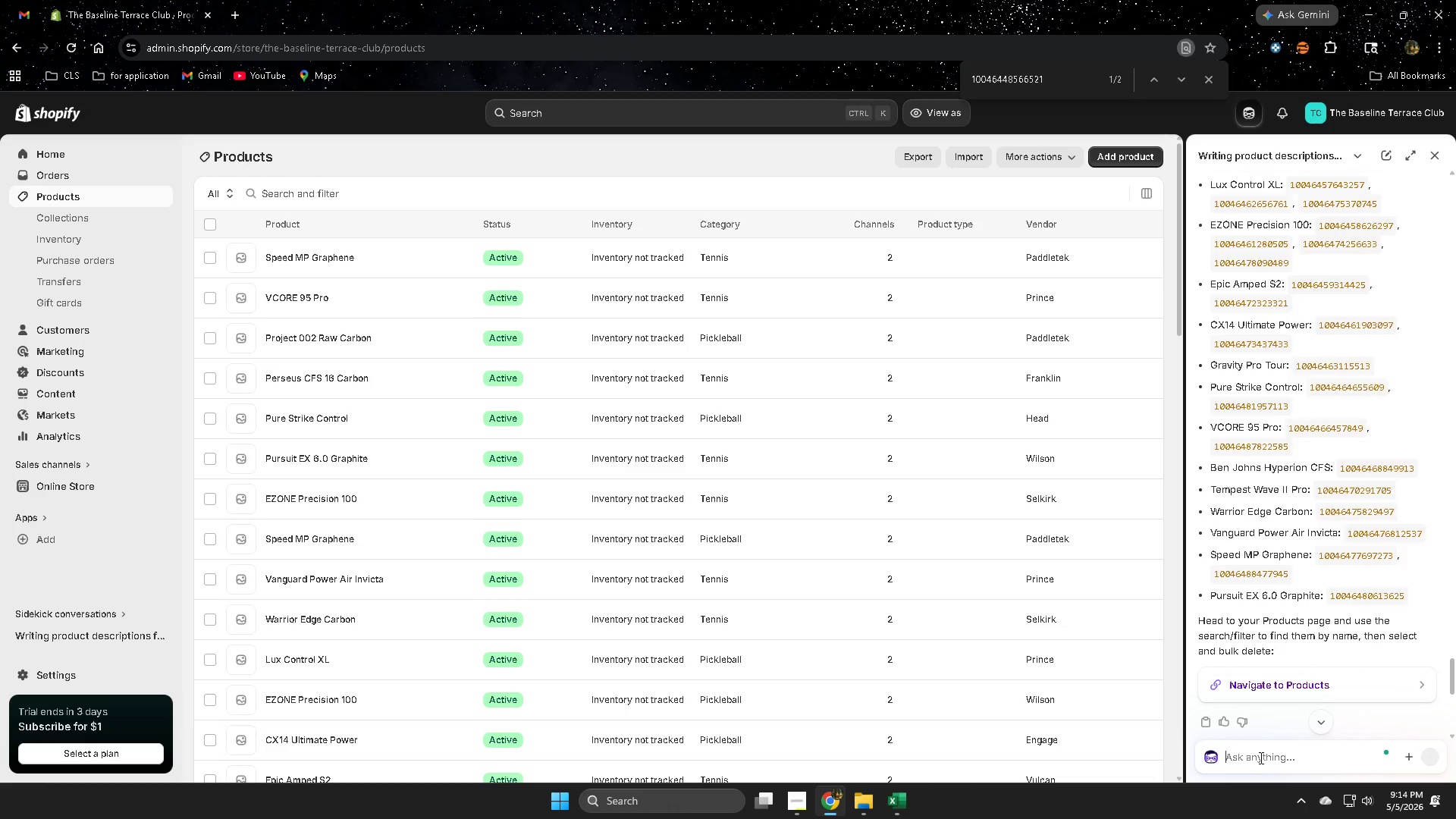 
 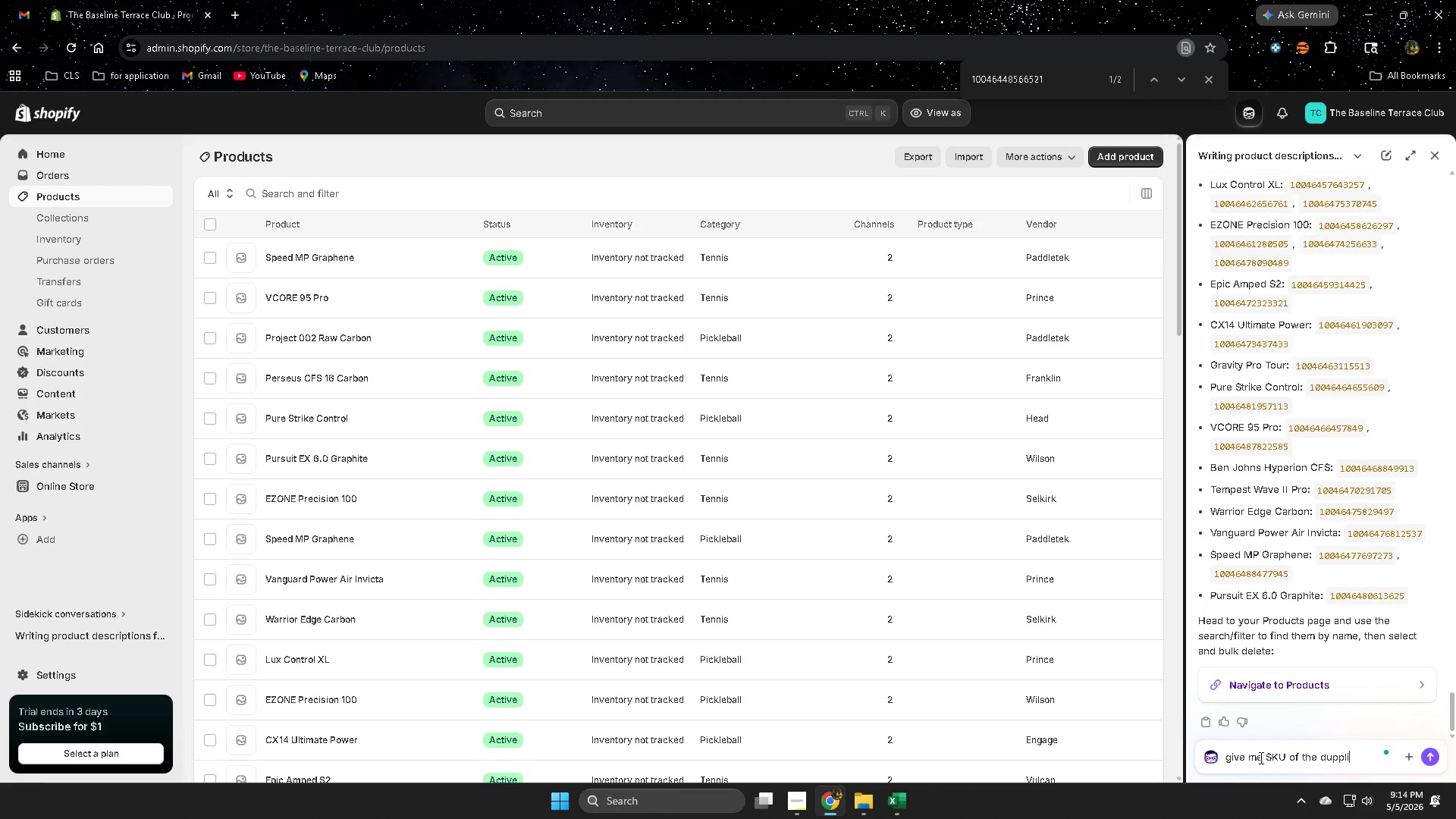 
key(Enter)
 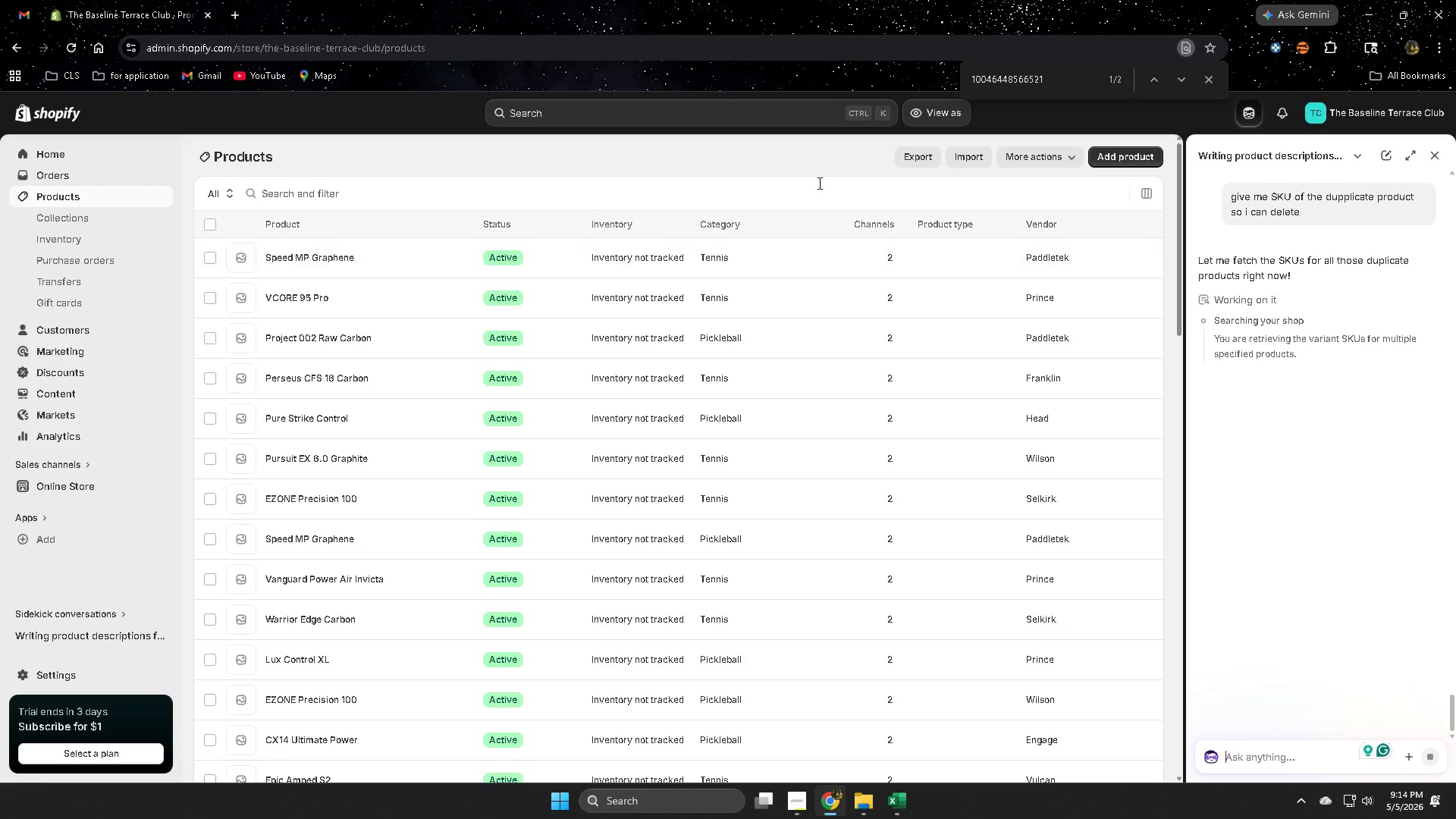 
wait(14.7)
 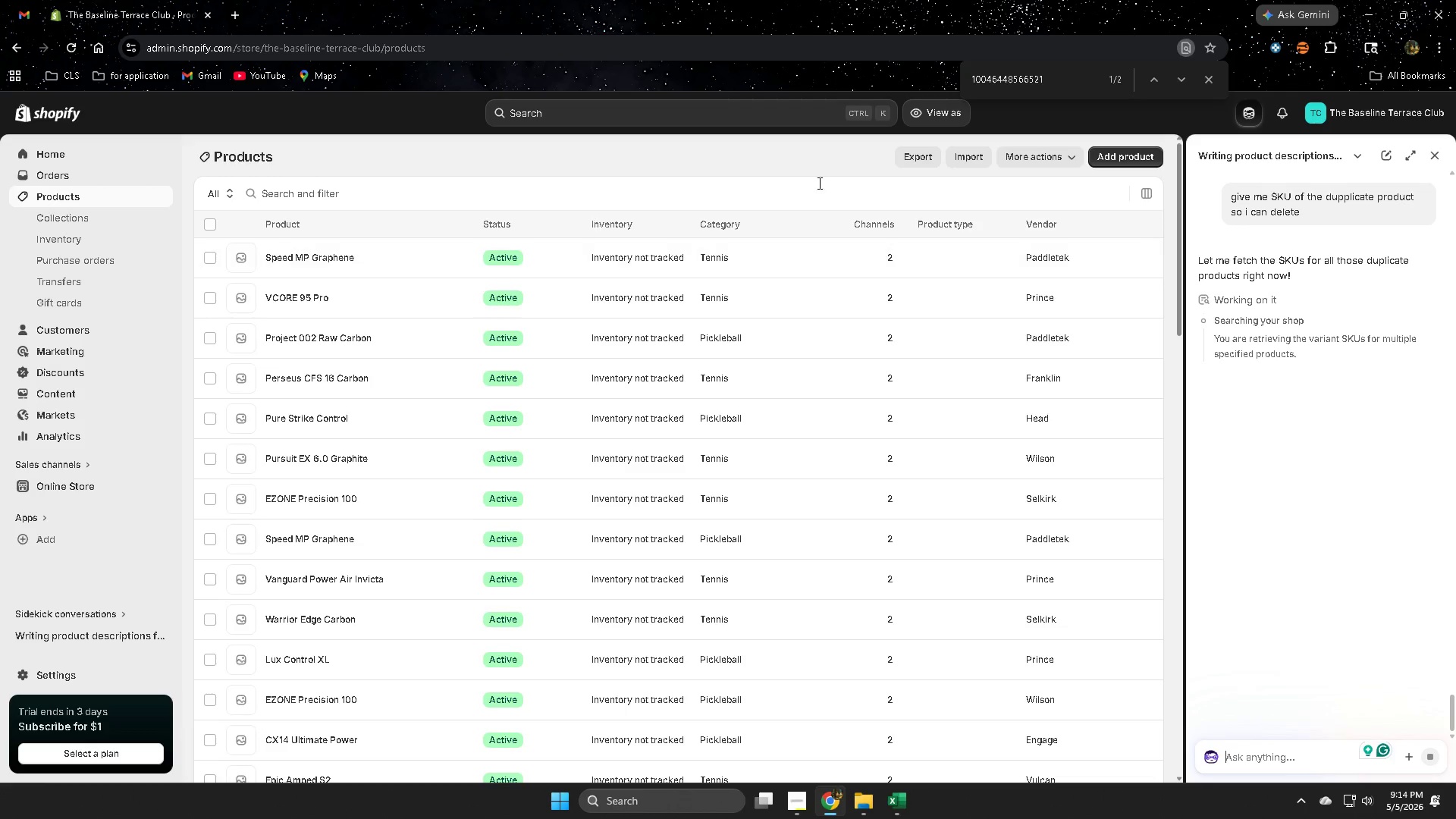 
left_click([322, 226])
 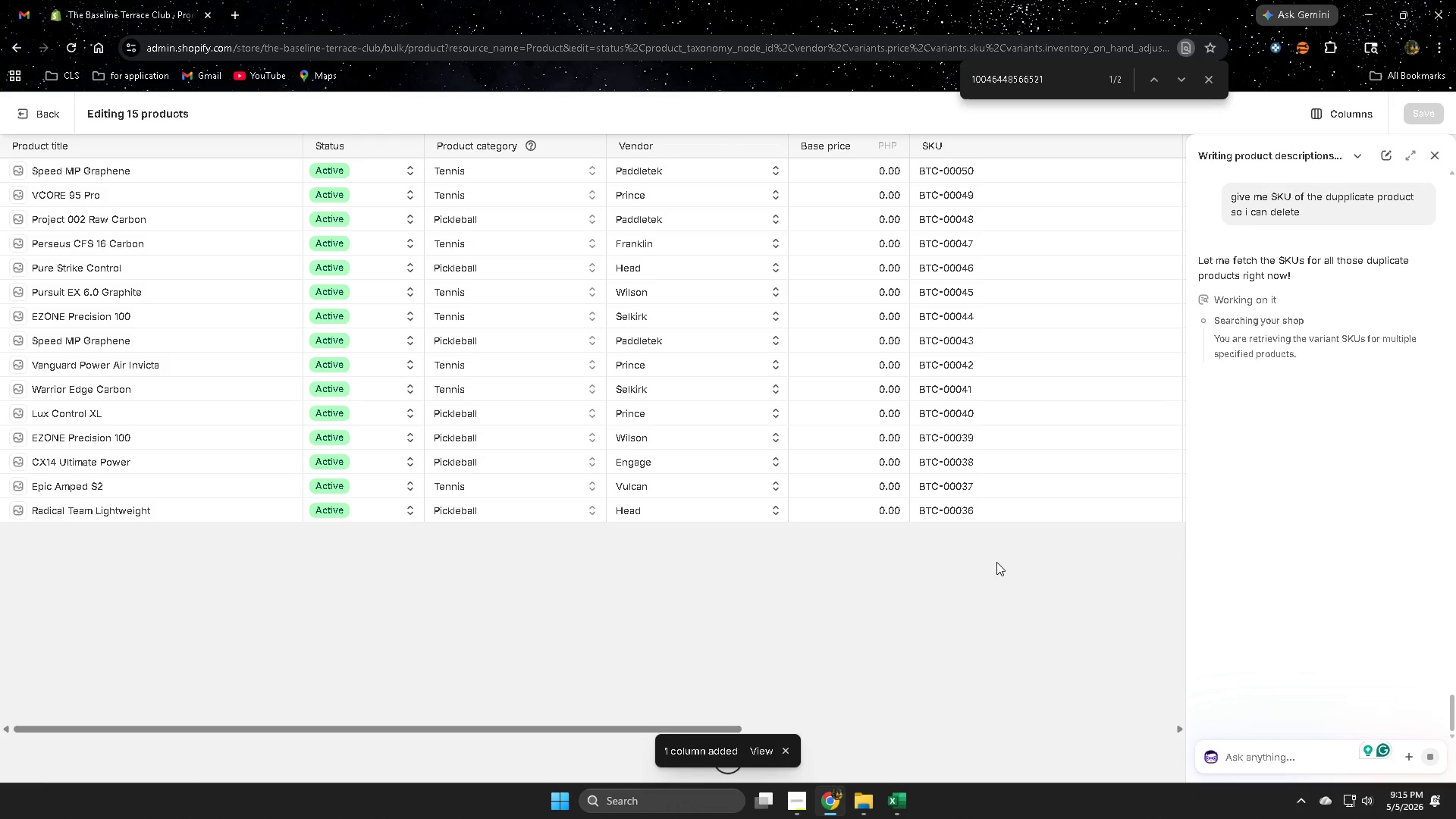 
wait(7.53)
 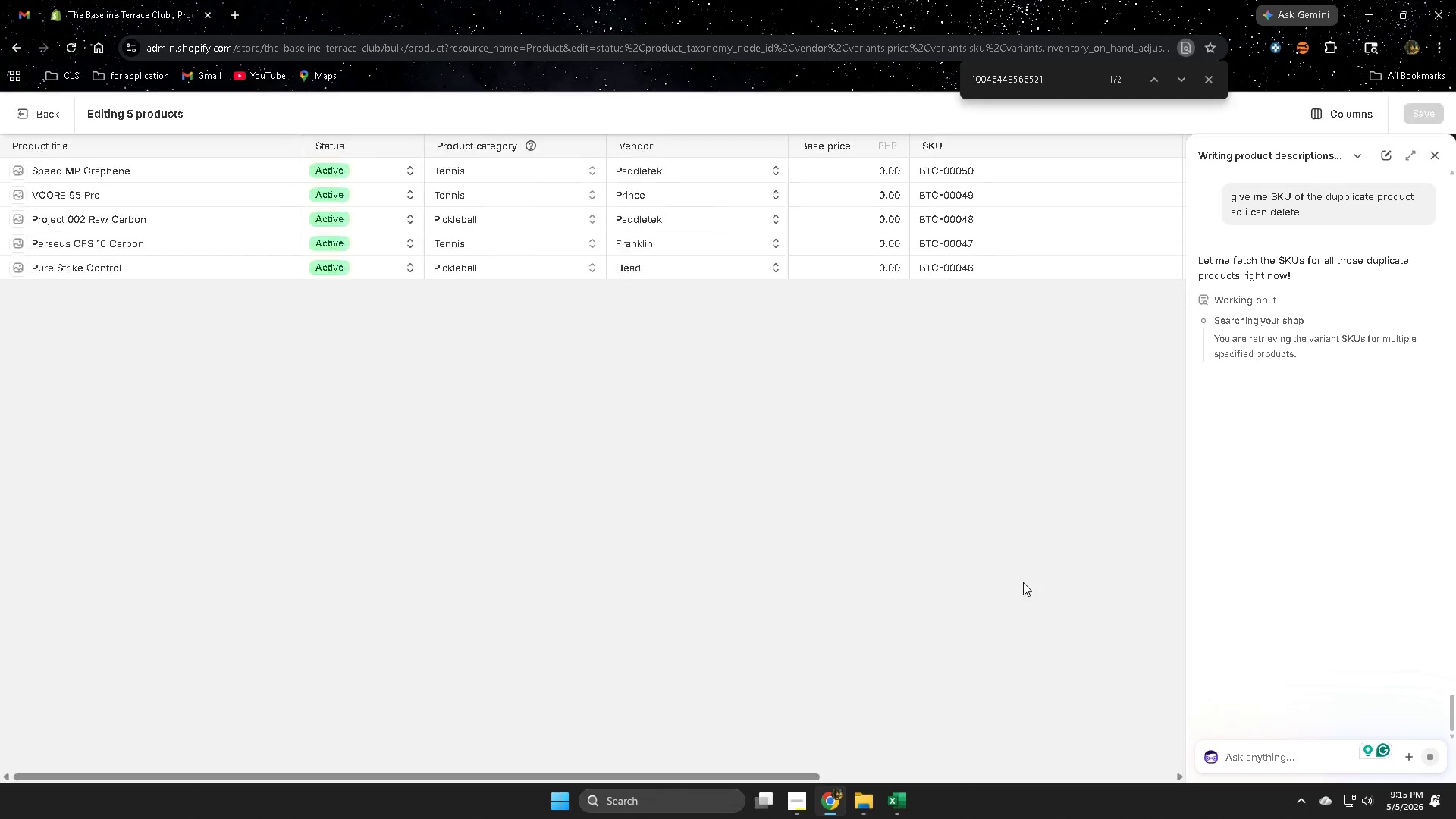 
right_click([94, 193])
 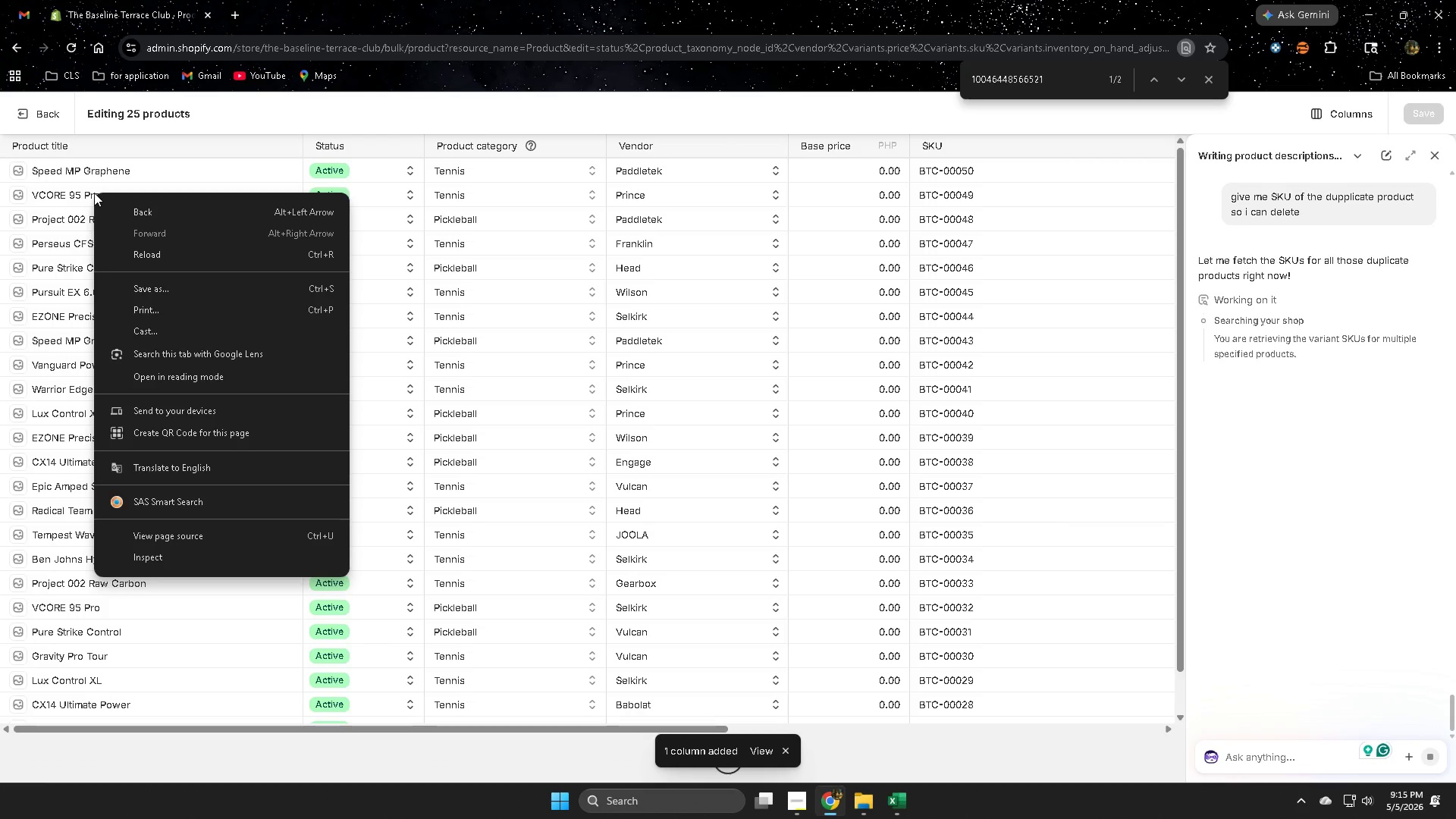 
right_click([94, 193])
 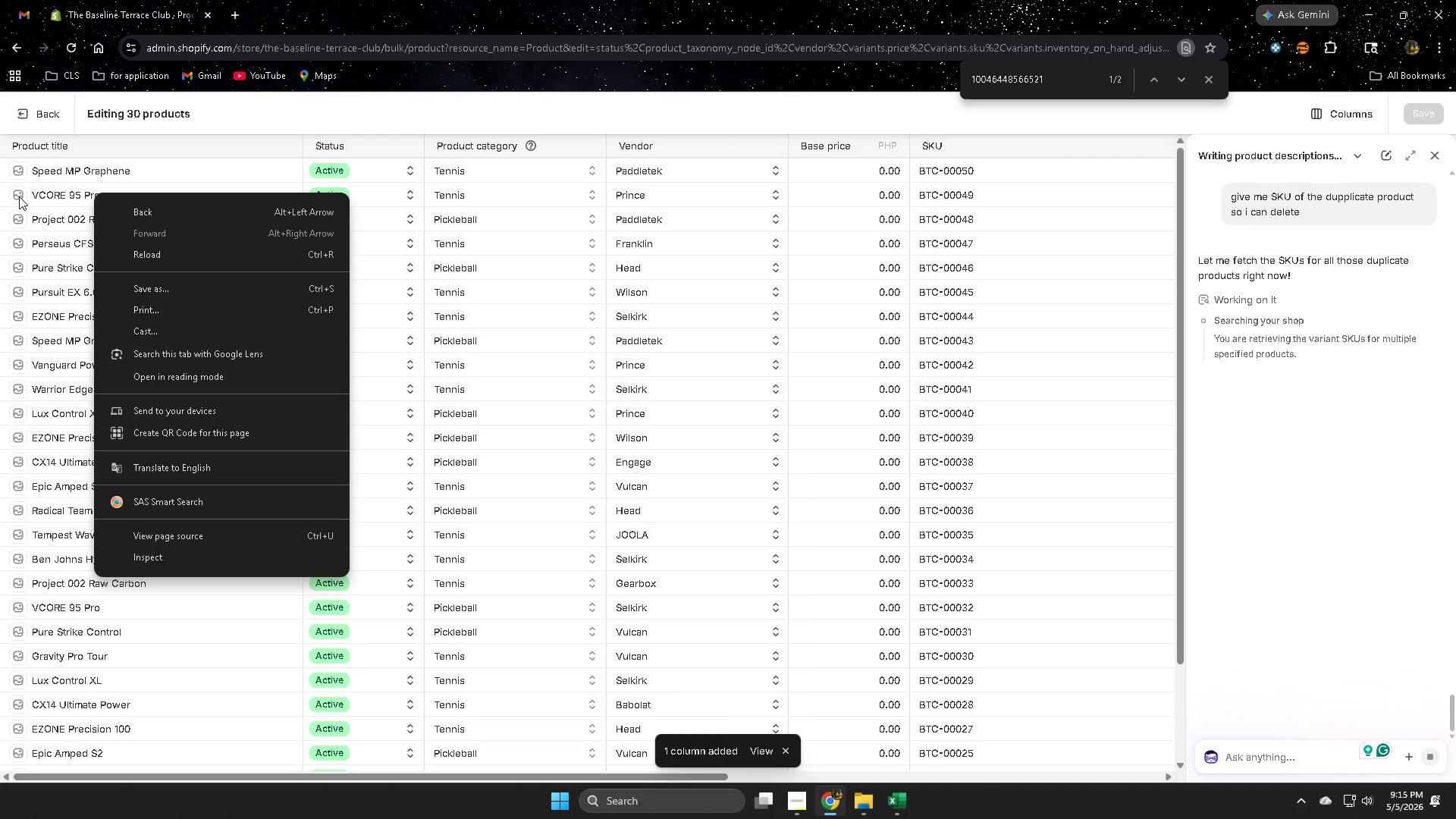 
left_click([19, 196])
 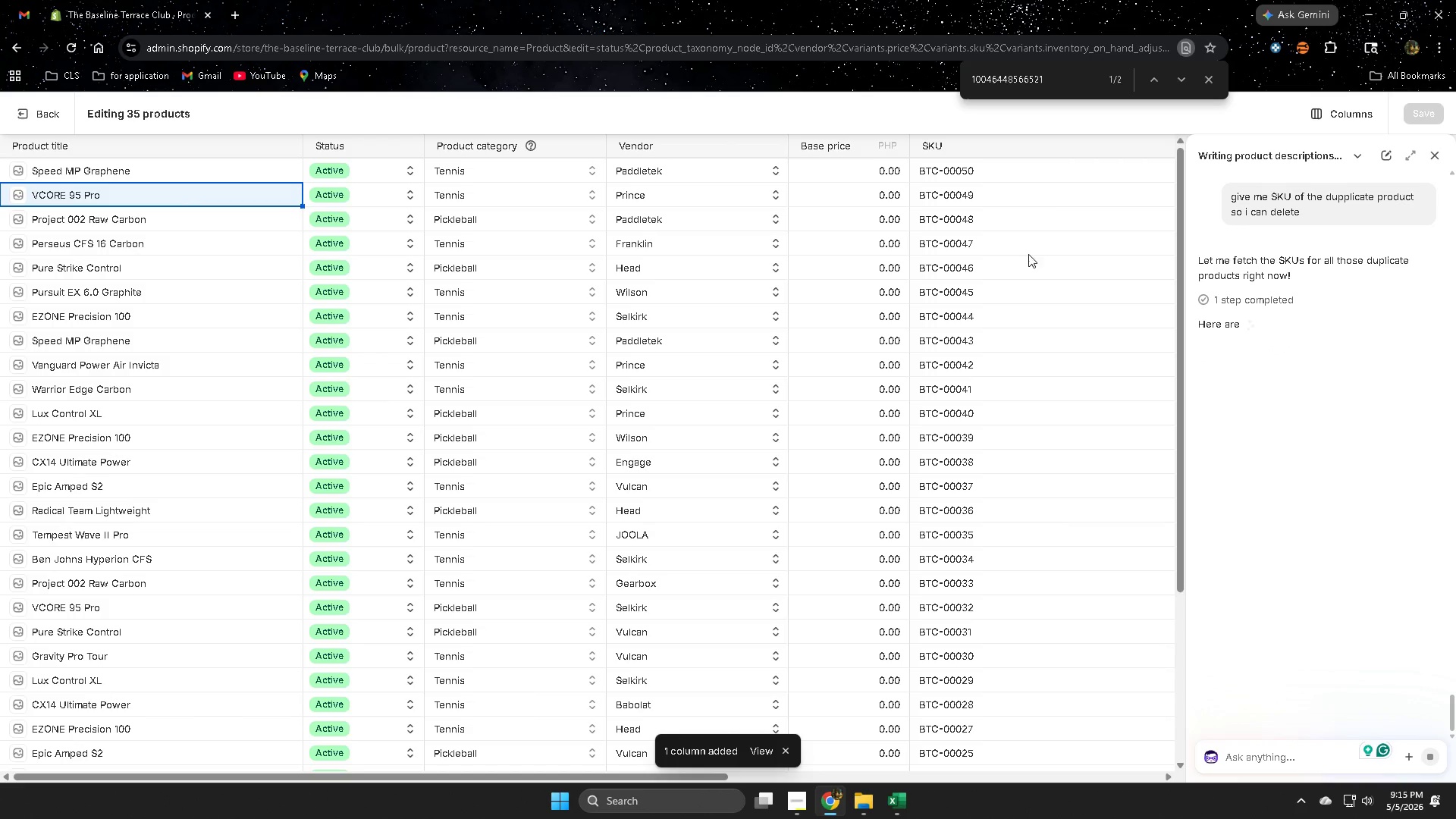 
left_click([1213, 78])
 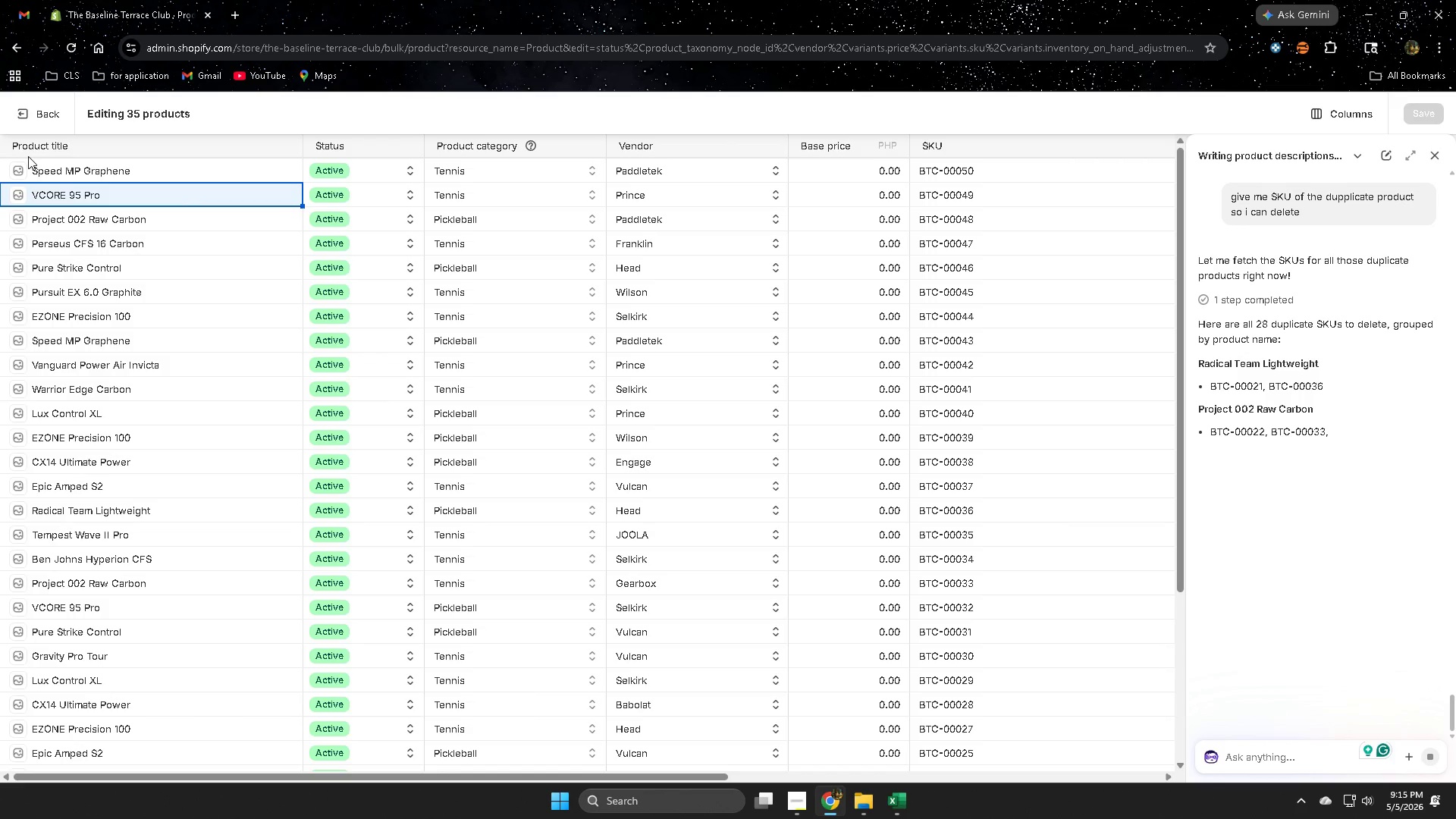 
left_click([44, 116])
 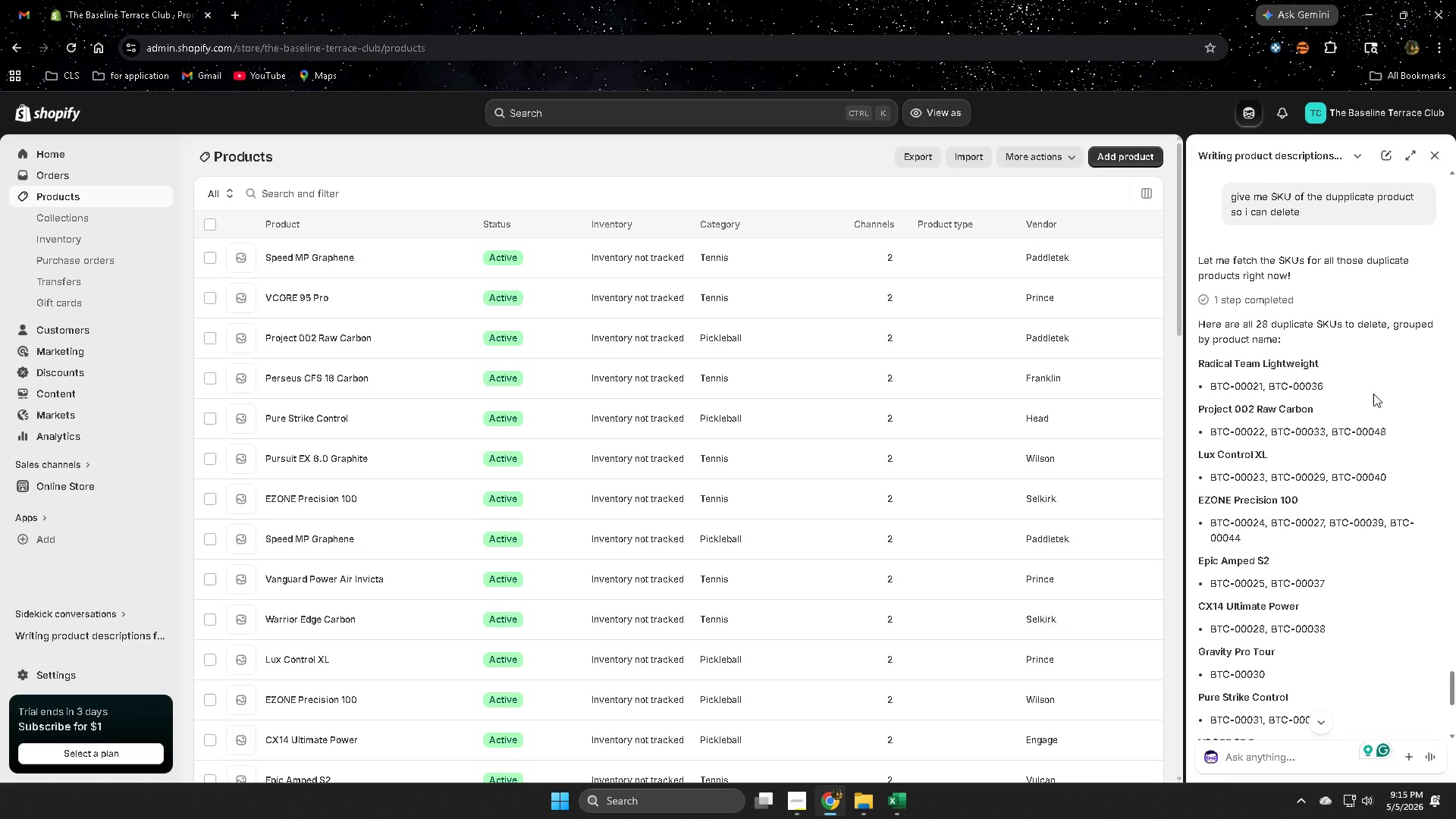 
wait(9.94)
 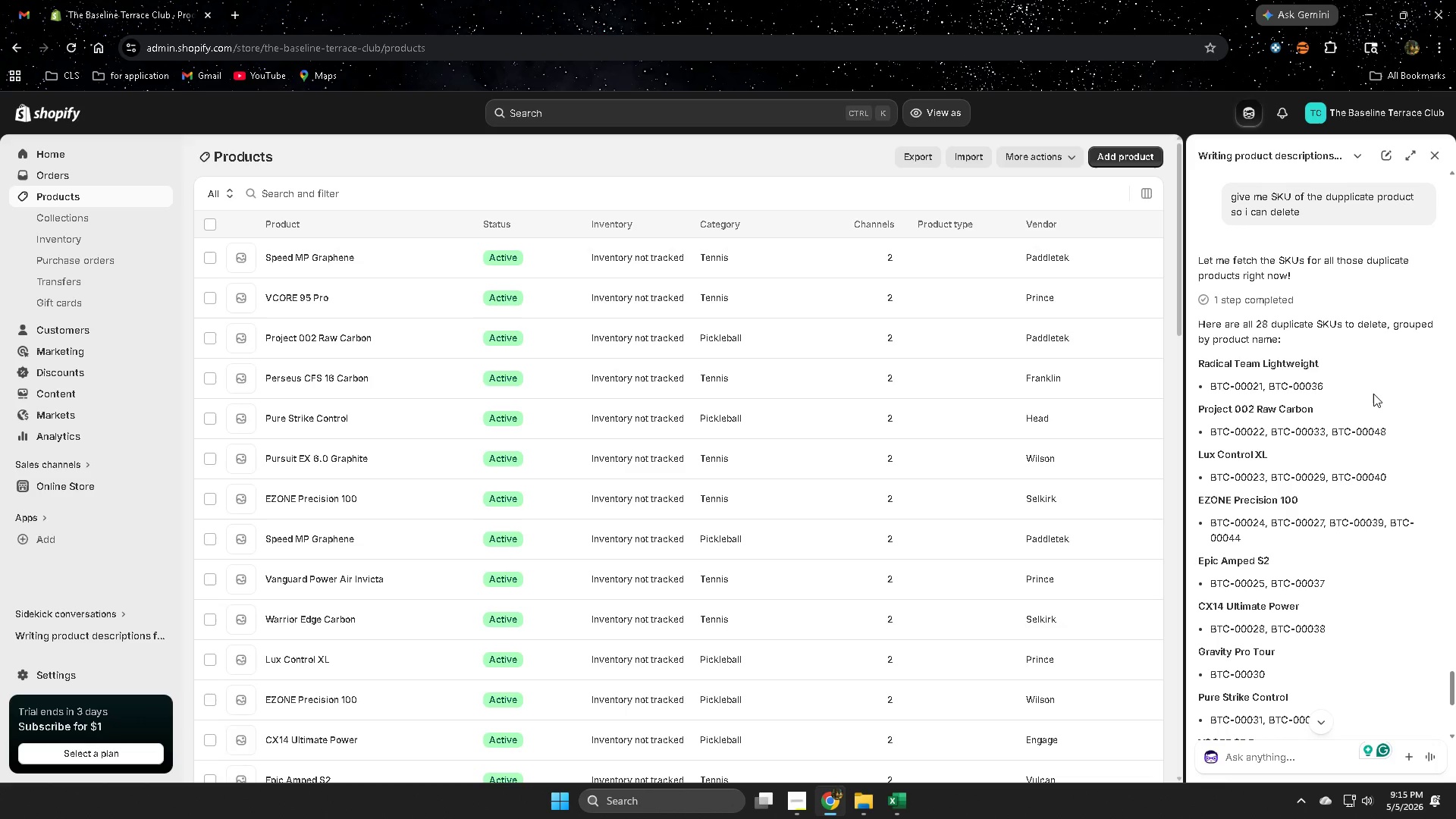 
scroll: coordinate [1388, 571], scroll_direction: down, amount: 8.0
 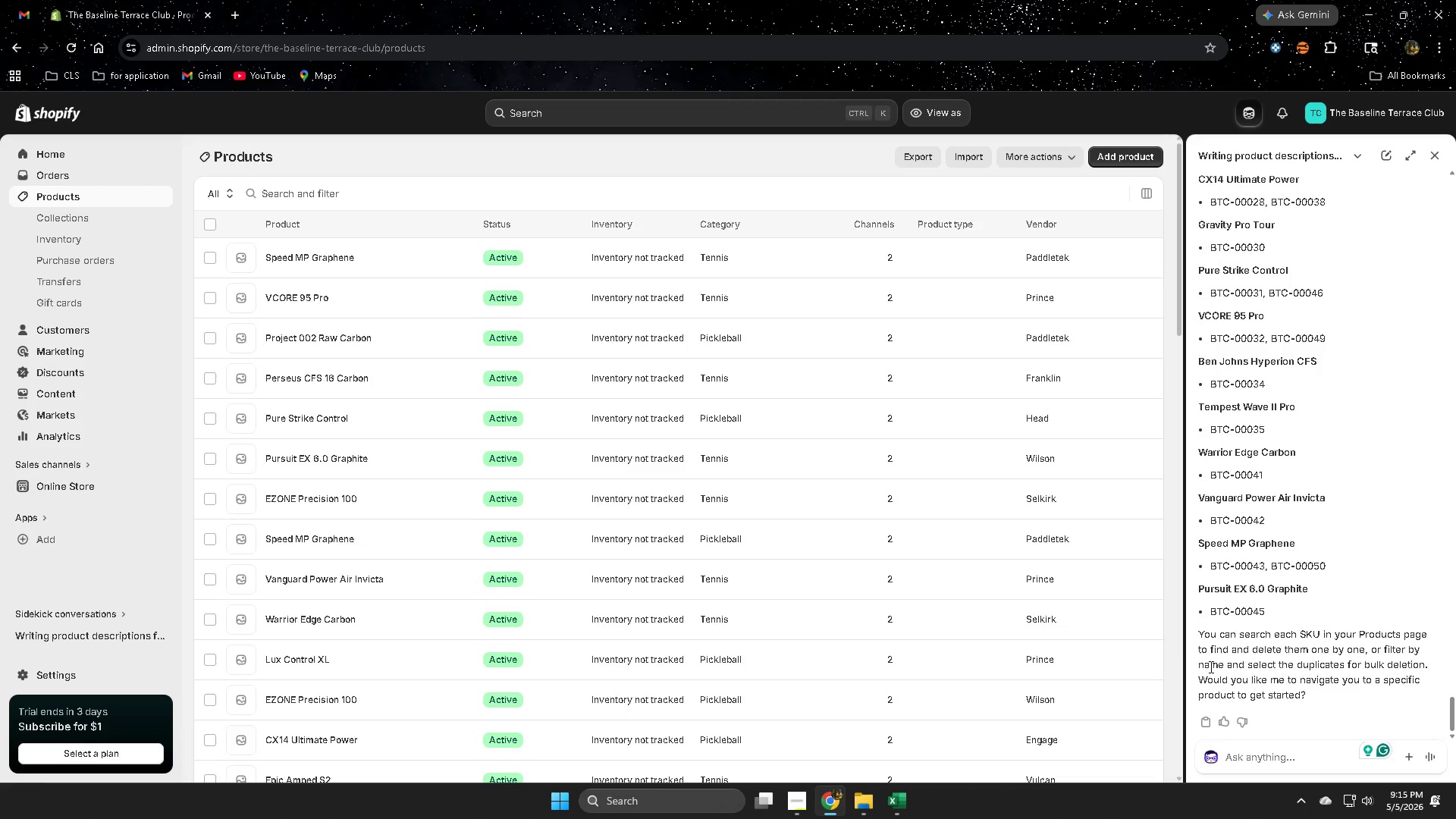 
wait(12.75)
 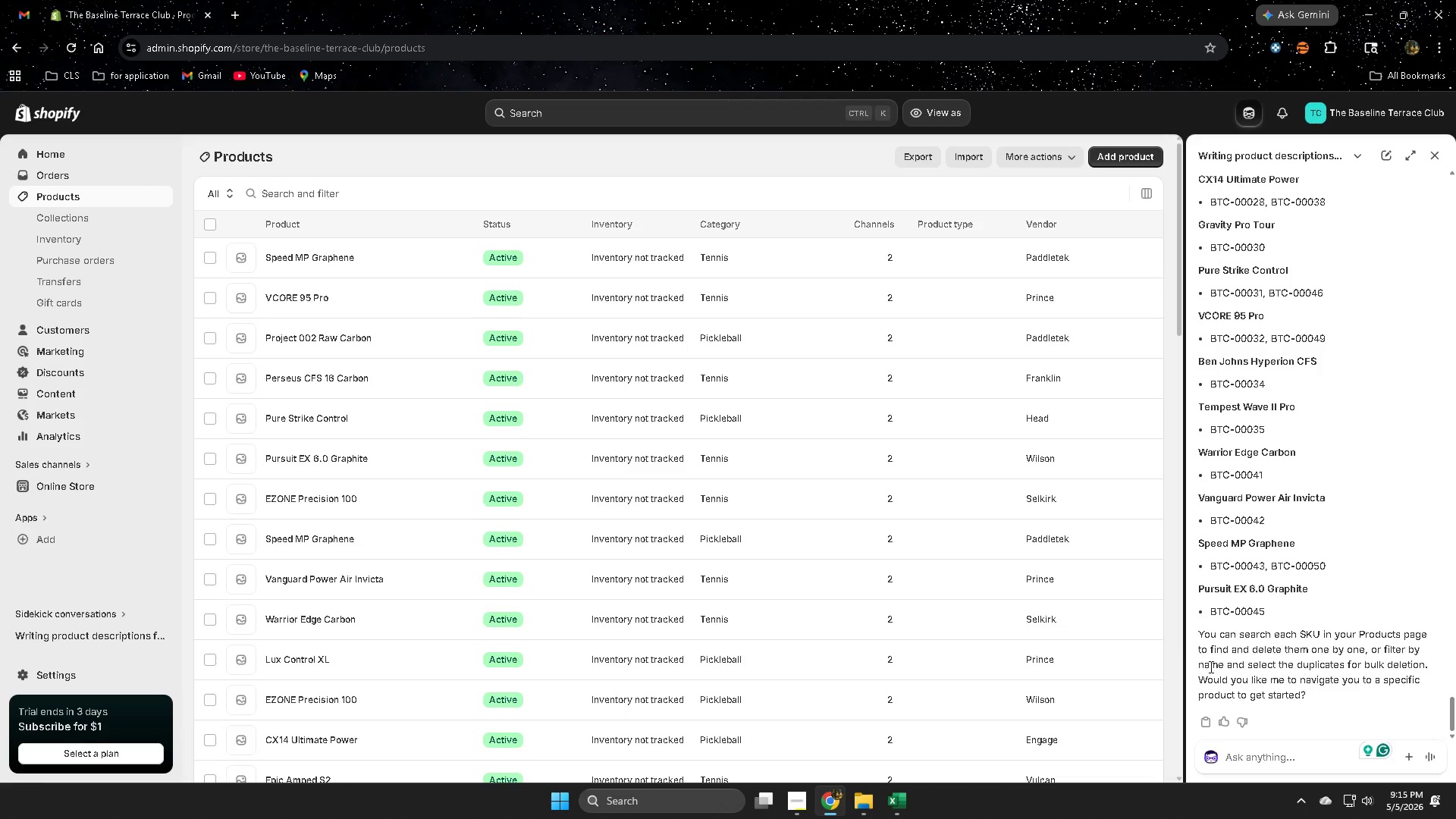 
left_click([209, 222])
 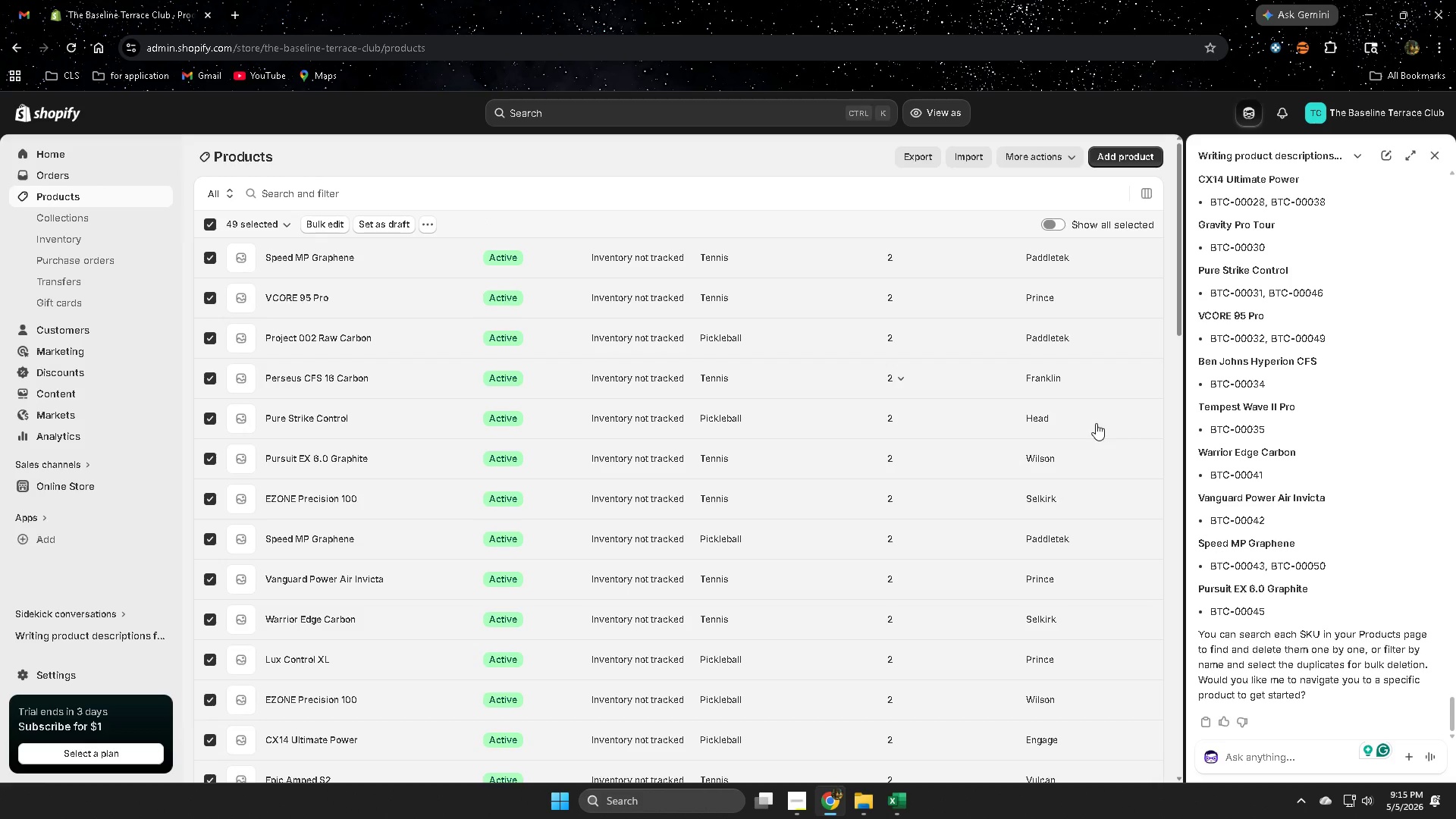 
scroll: coordinate [1323, 536], scroll_direction: down, amount: 1.0
 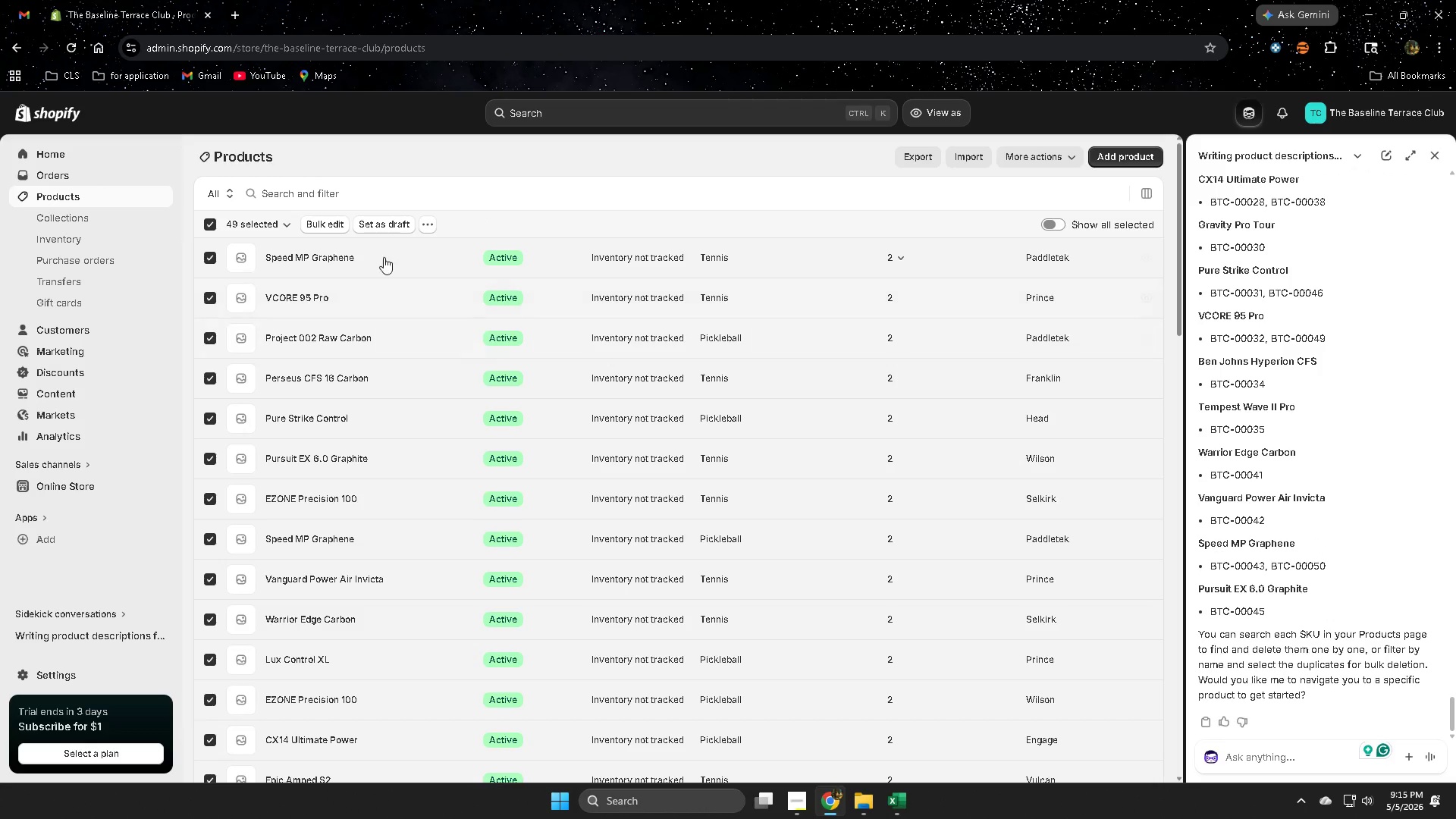 
left_click([322, 198])
 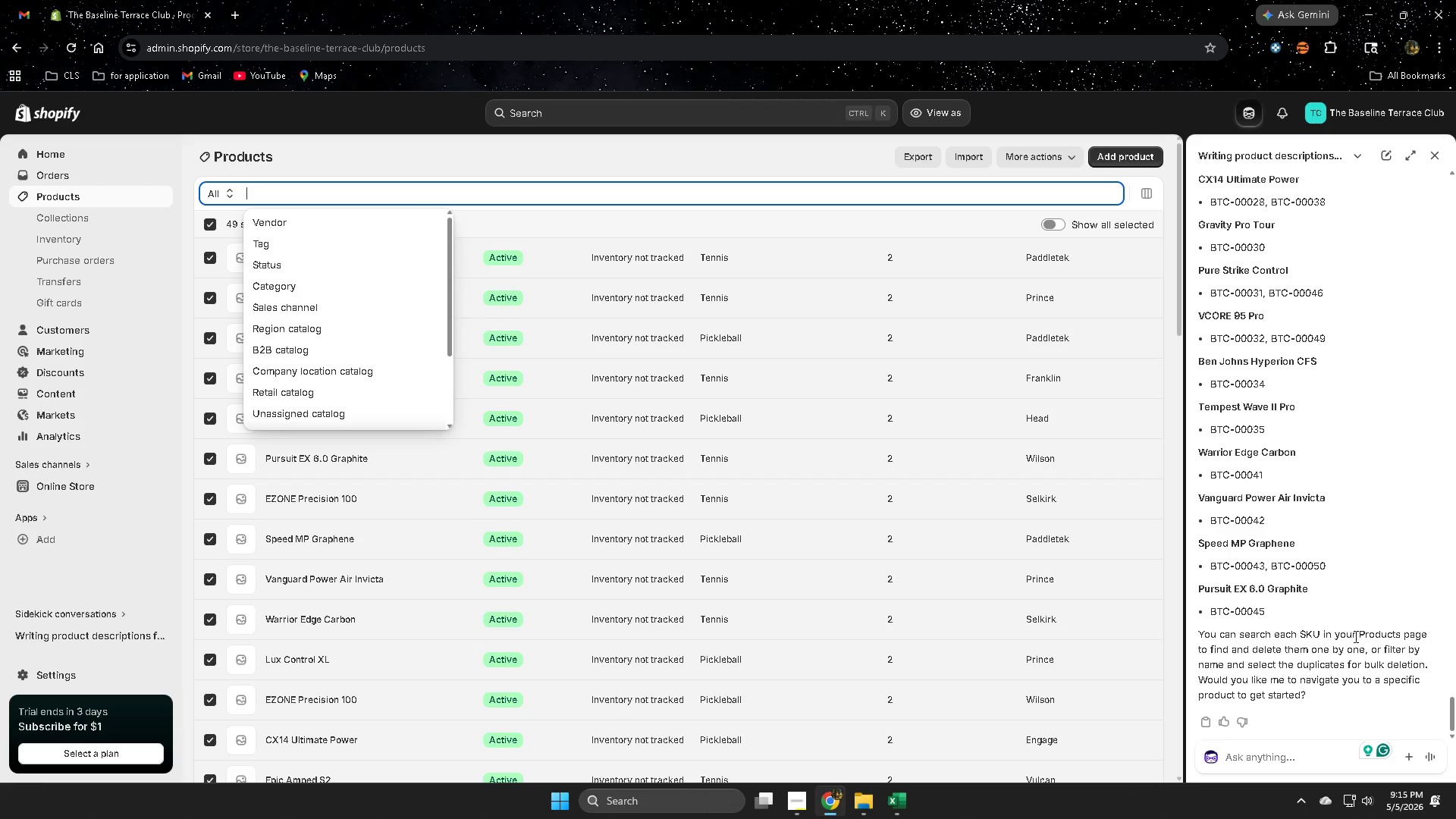 
wait(10.66)
 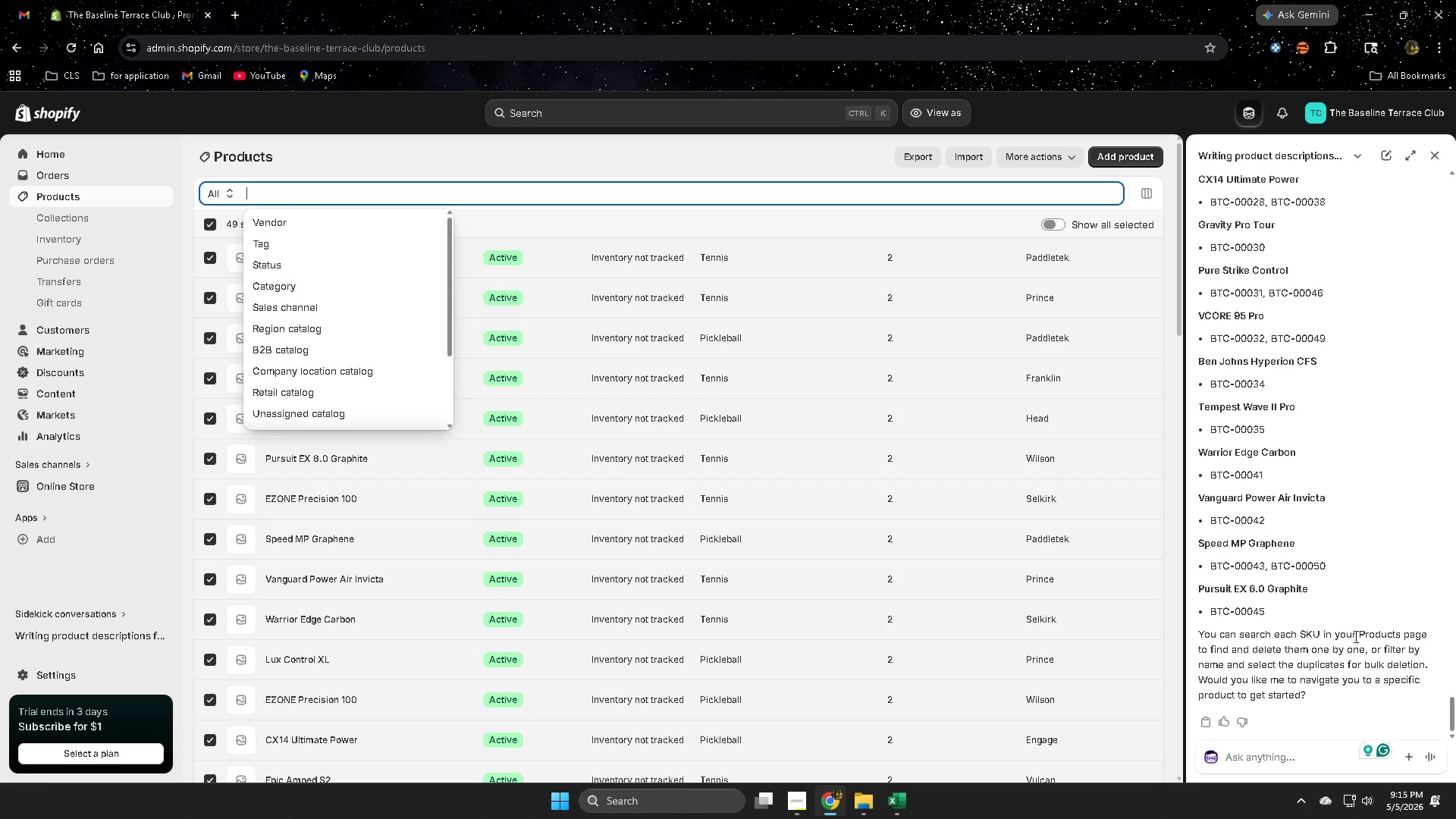 
scroll: coordinate [1331, 557], scroll_direction: up, amount: 6.0
 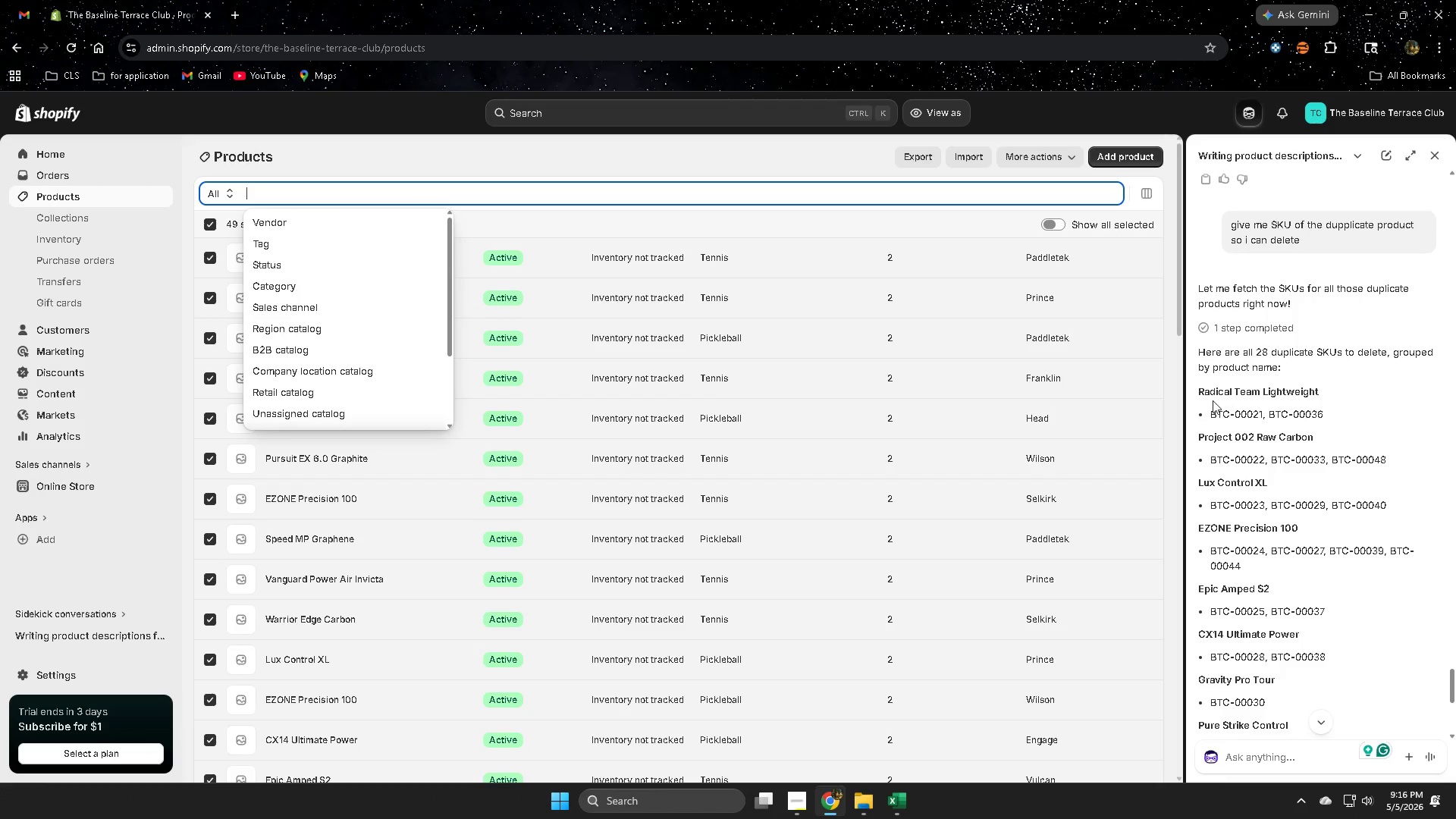 
left_click([1205, 391])
 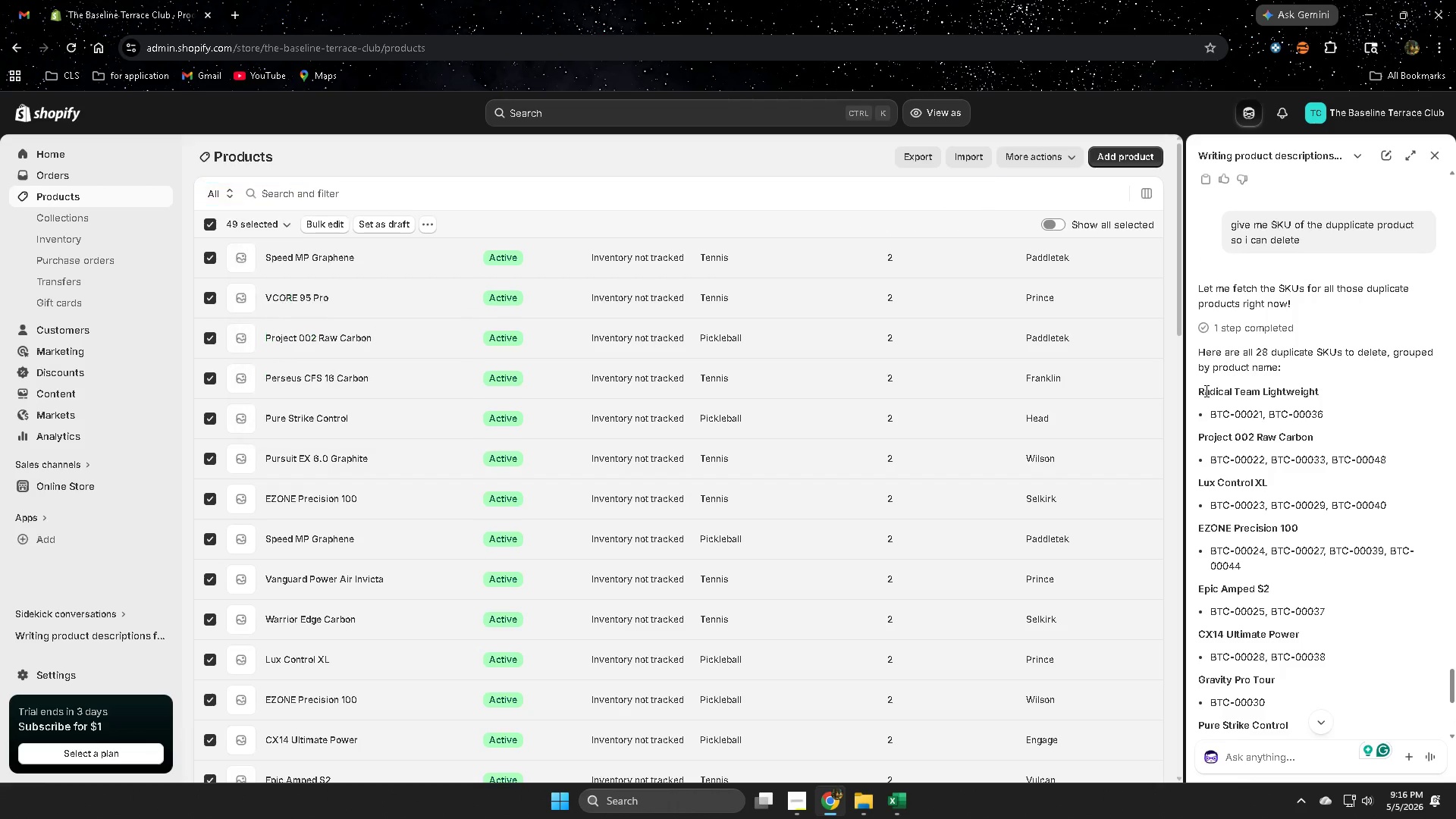 
left_click_drag(start_coordinate=[1205, 391], to_coordinate=[1318, 392])
 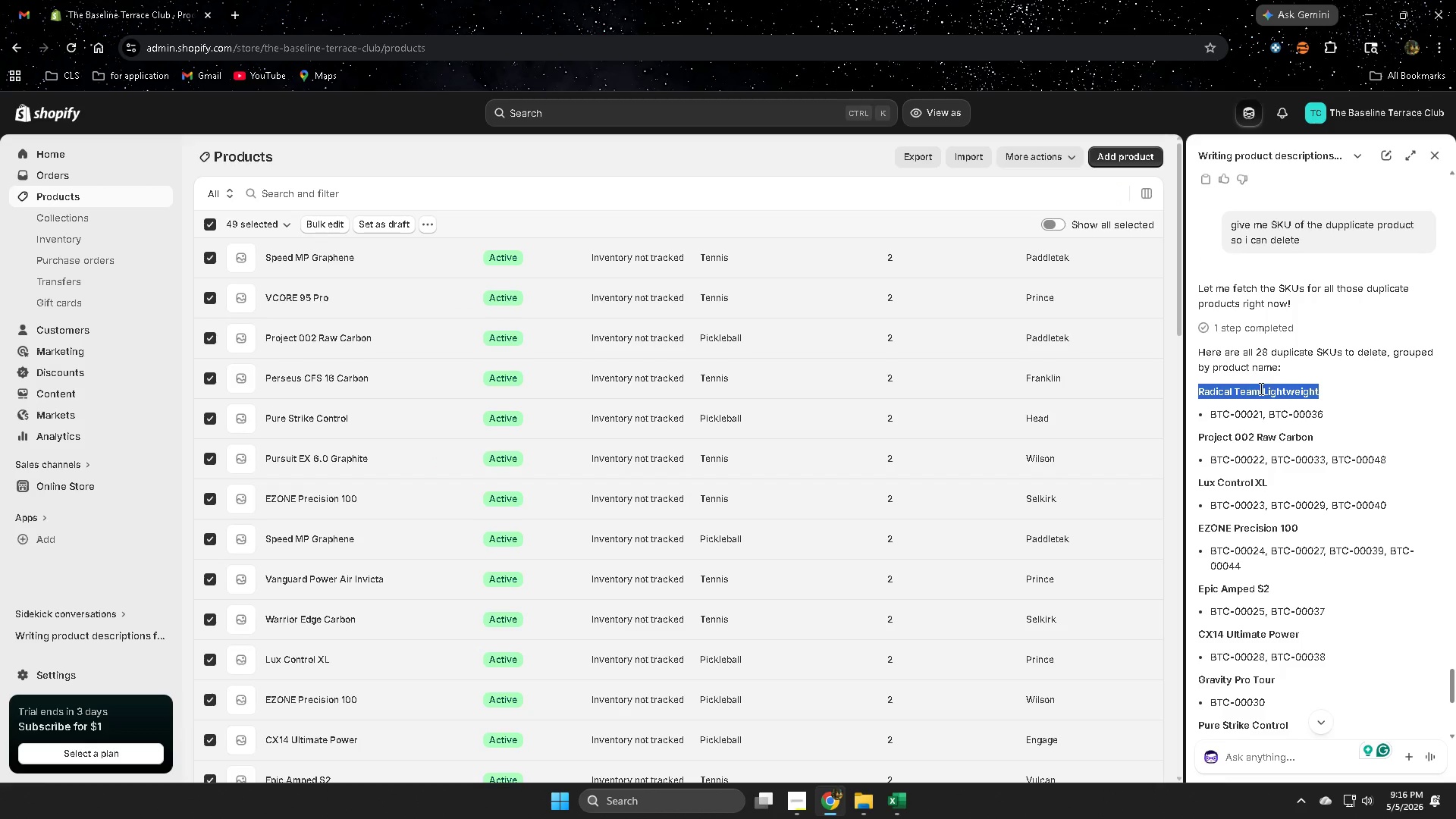 
key(Control+ControlLeft)
 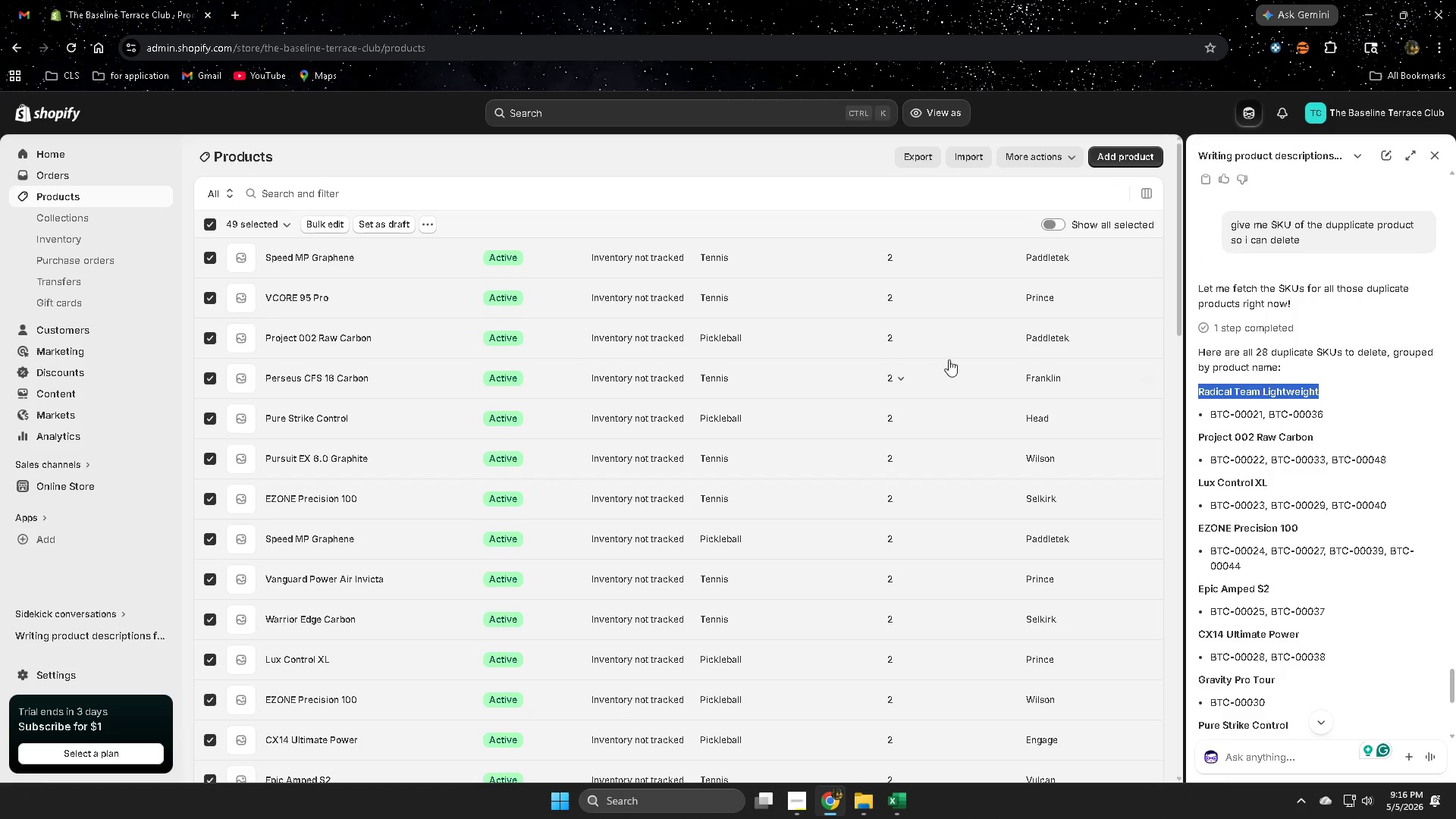 
key(Control+C)
 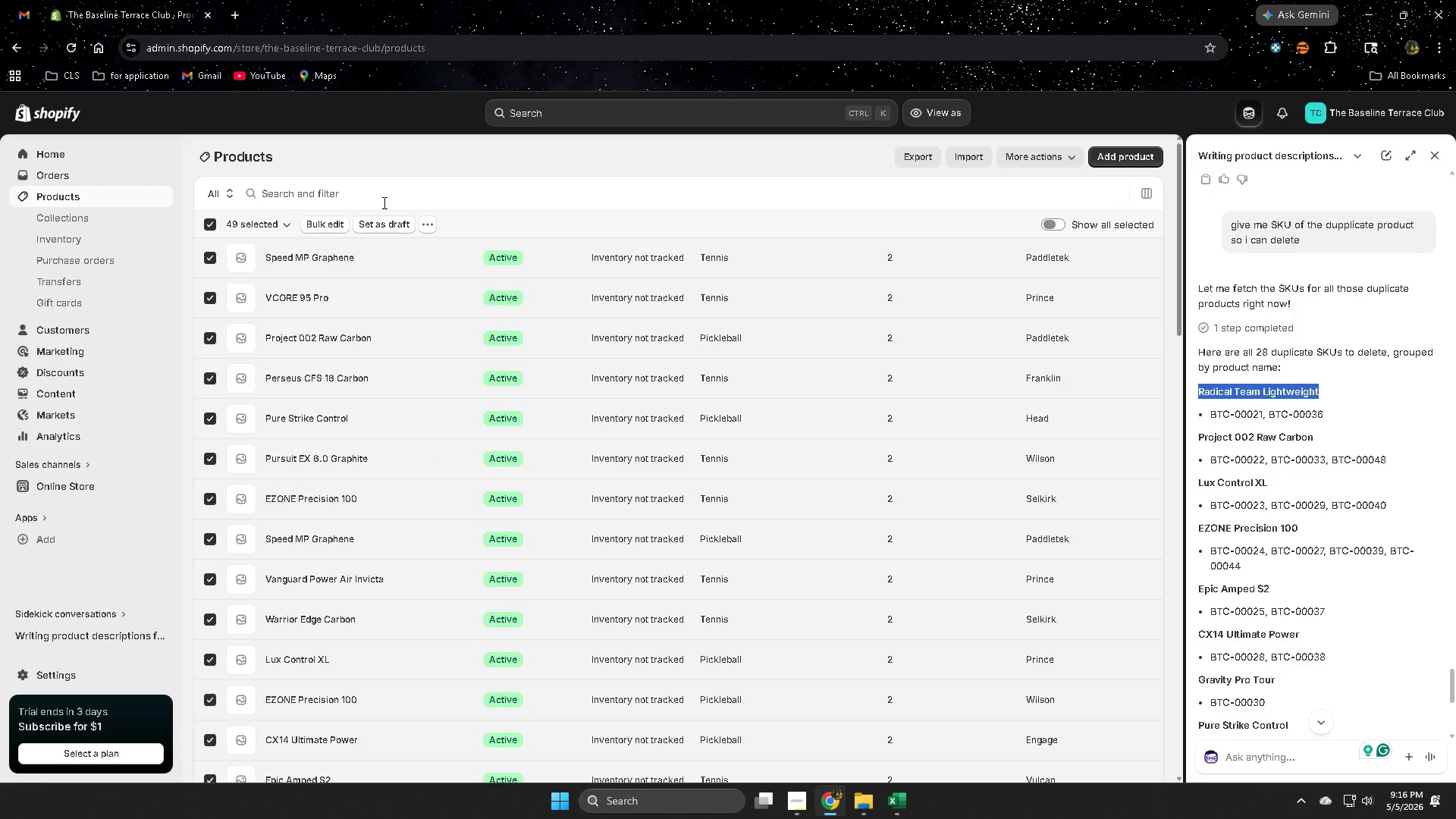 
left_click([337, 198])
 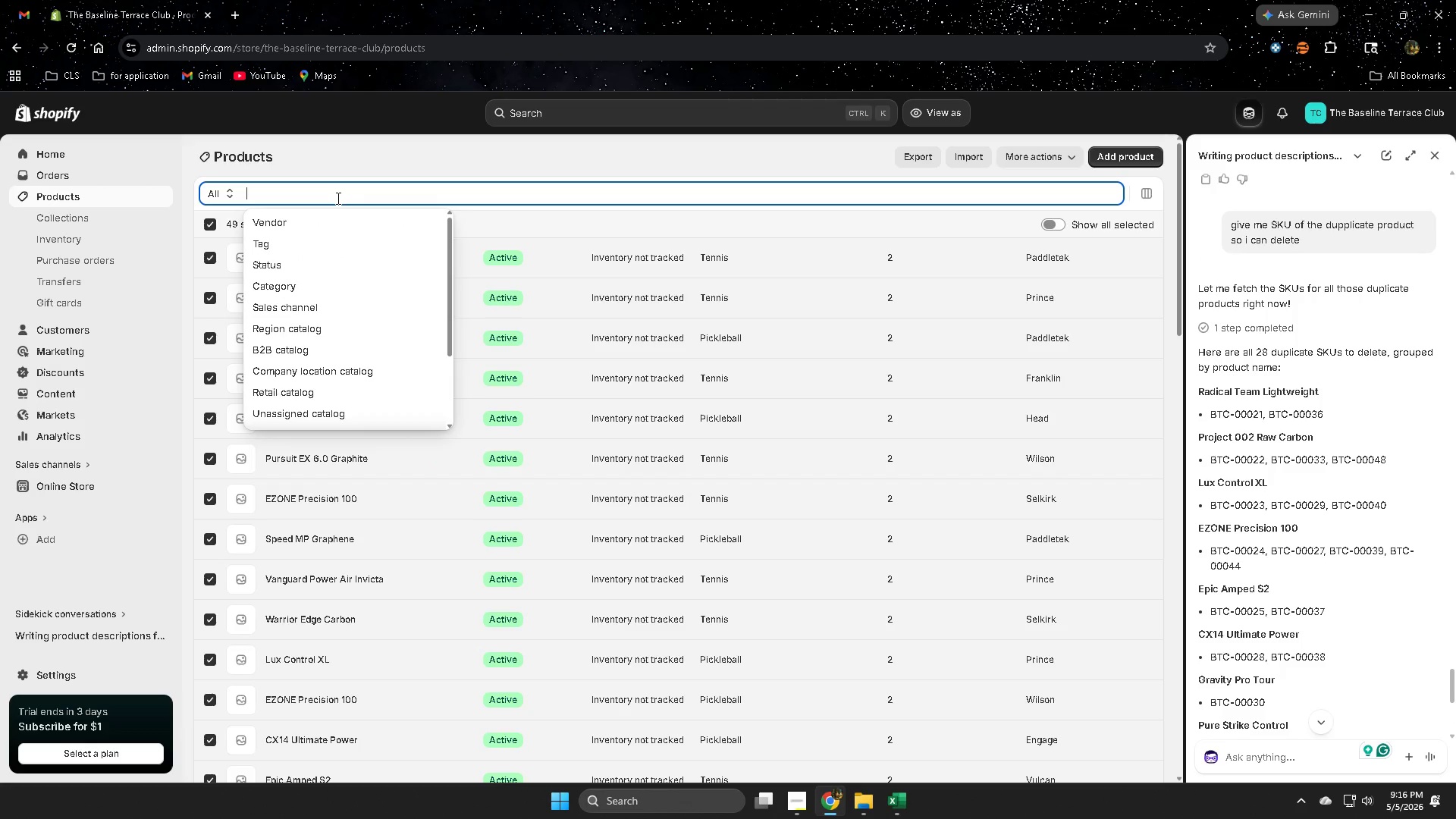 
key(Control+ControlLeft)
 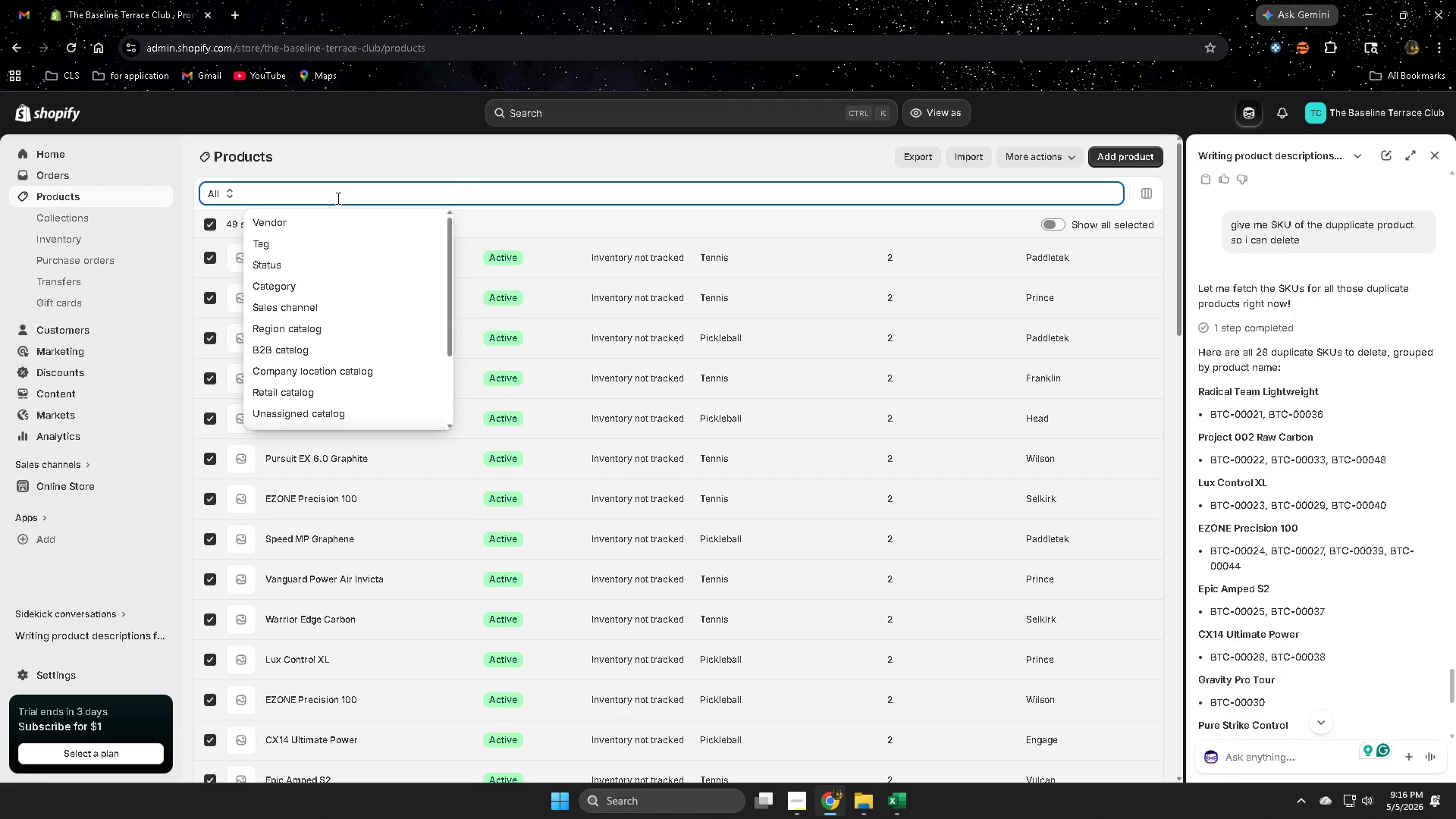 
key(Control+V)
 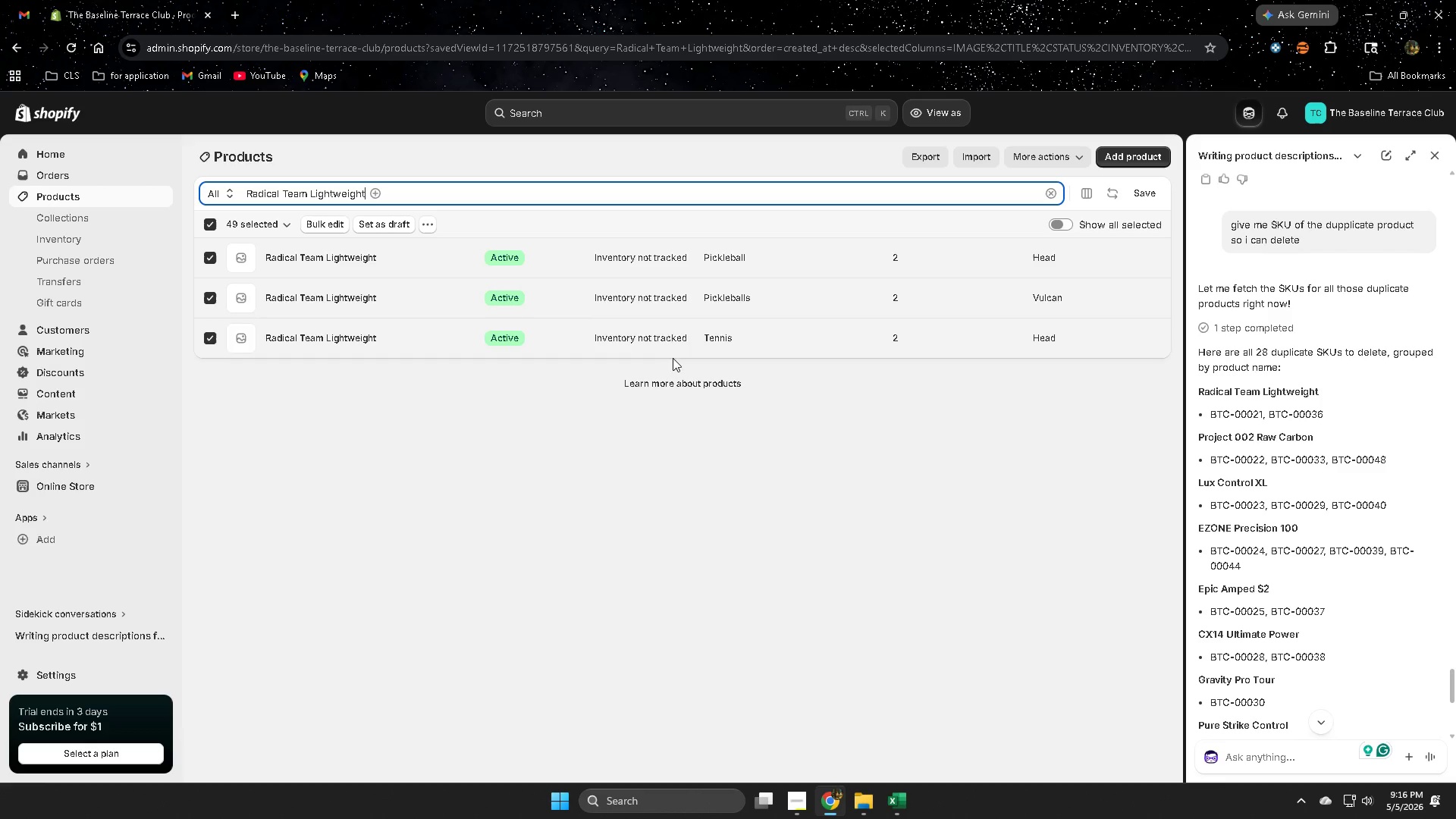 
wait(15.78)
 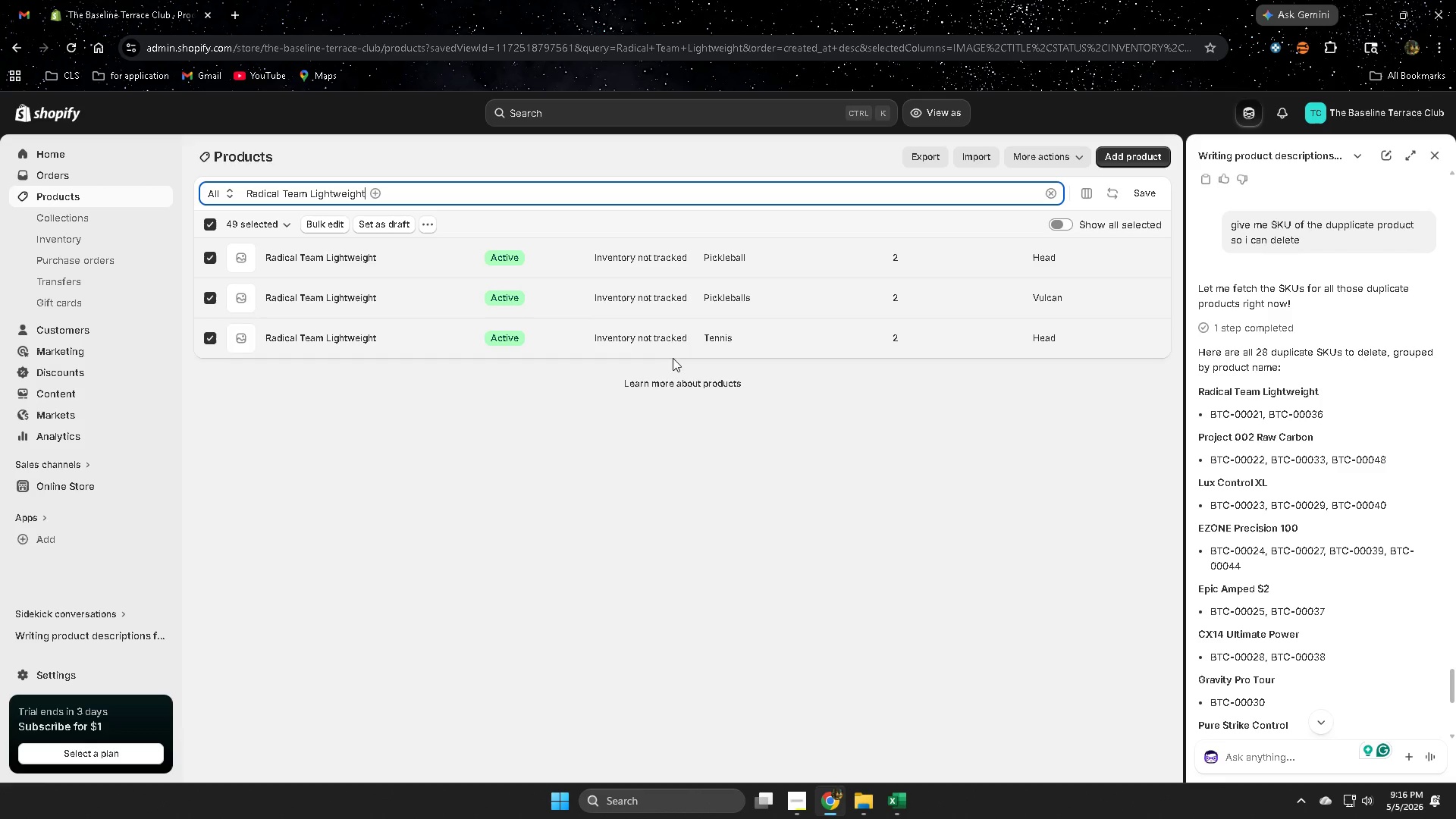 
left_click([205, 254])
 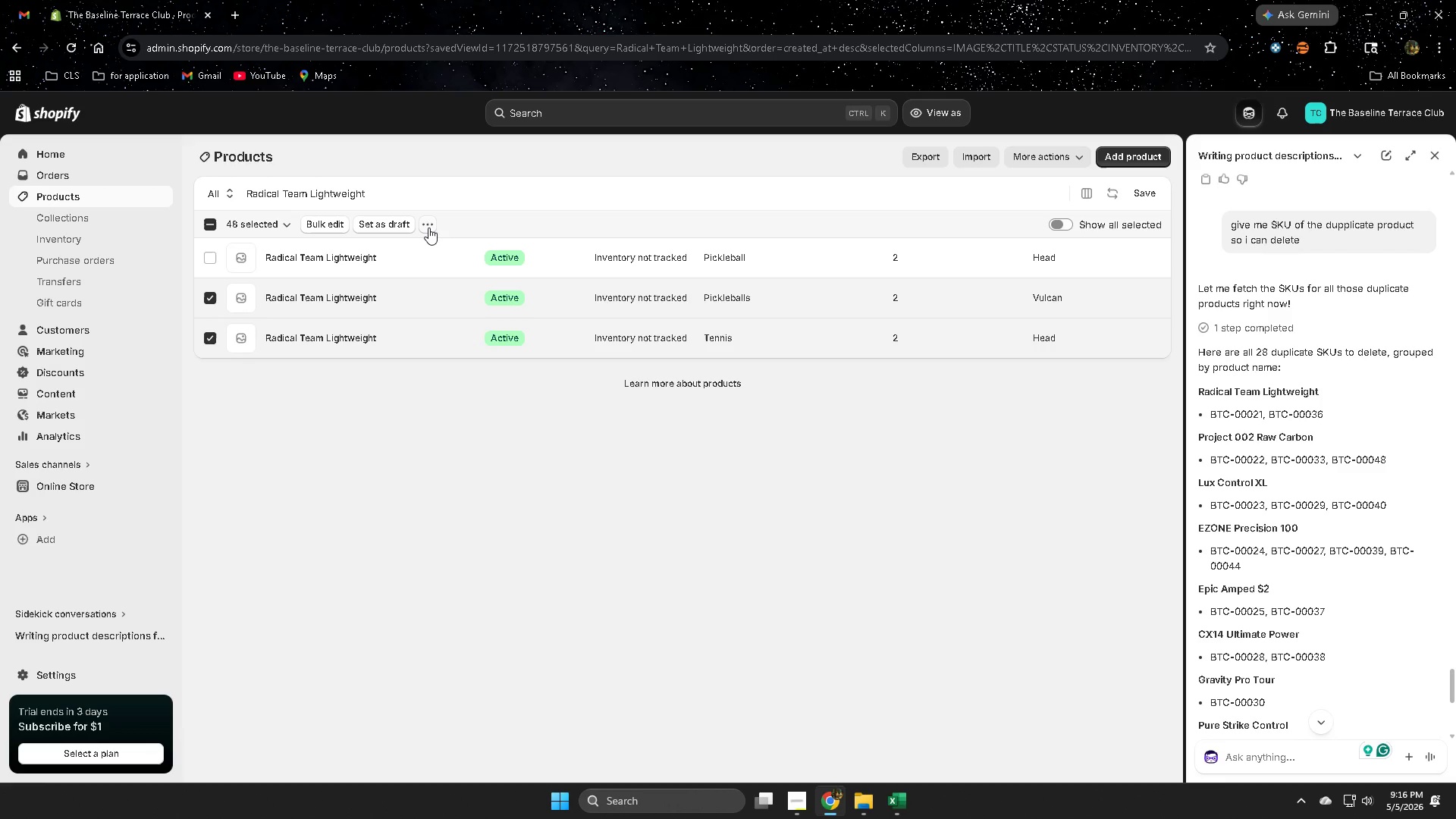 
wait(5.58)
 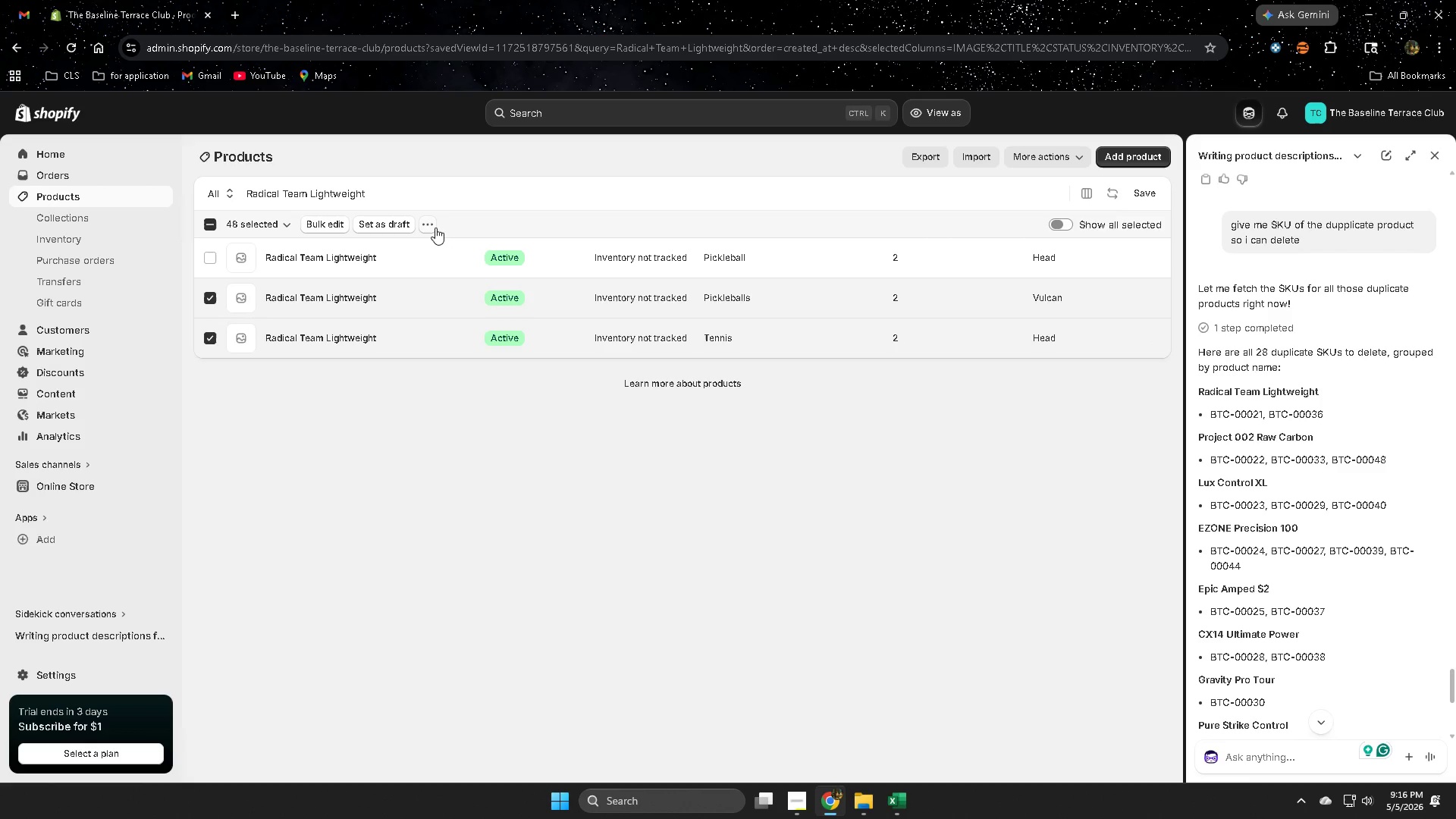 
left_click([428, 228])
 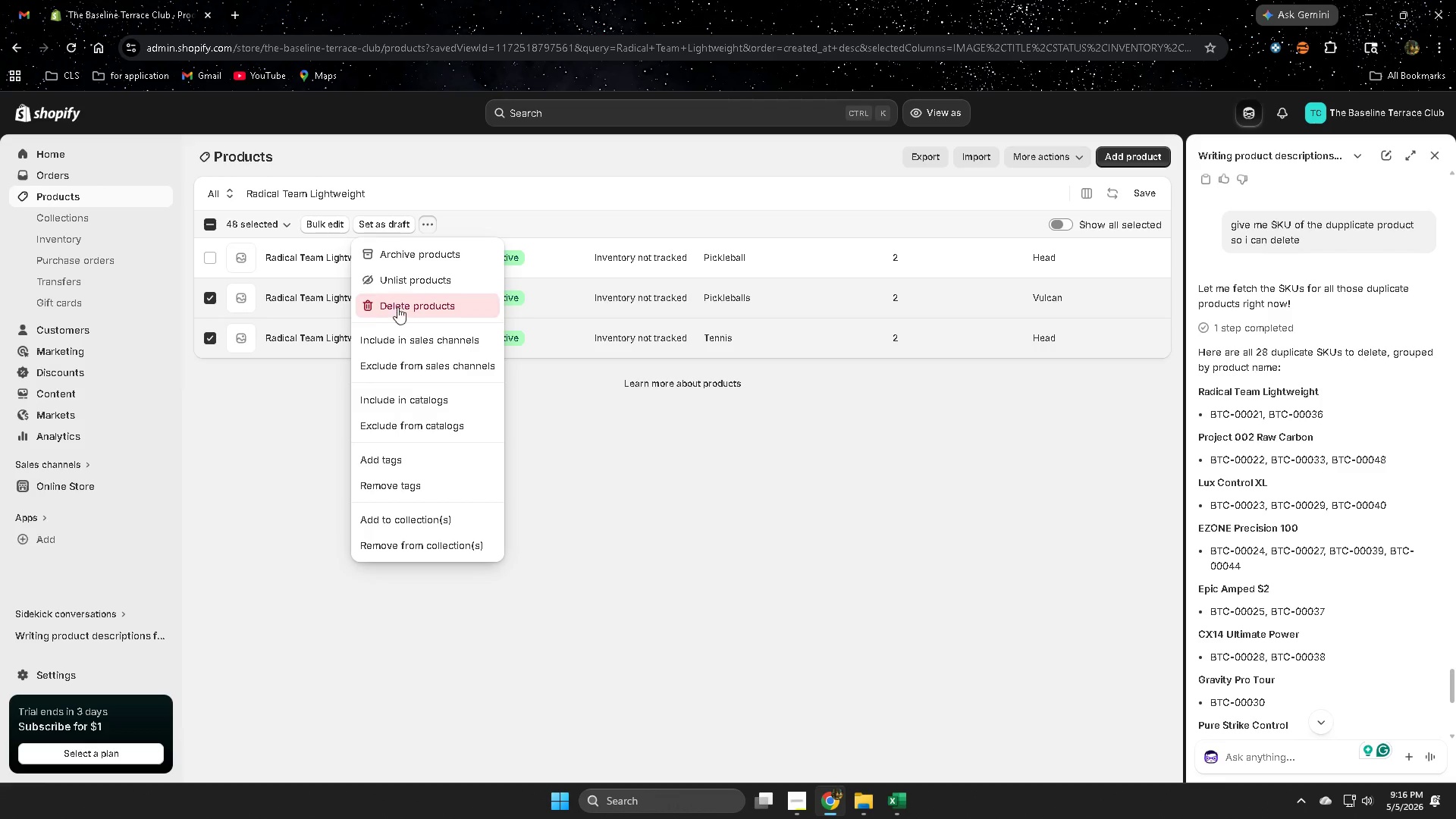 
left_click([420, 306])
 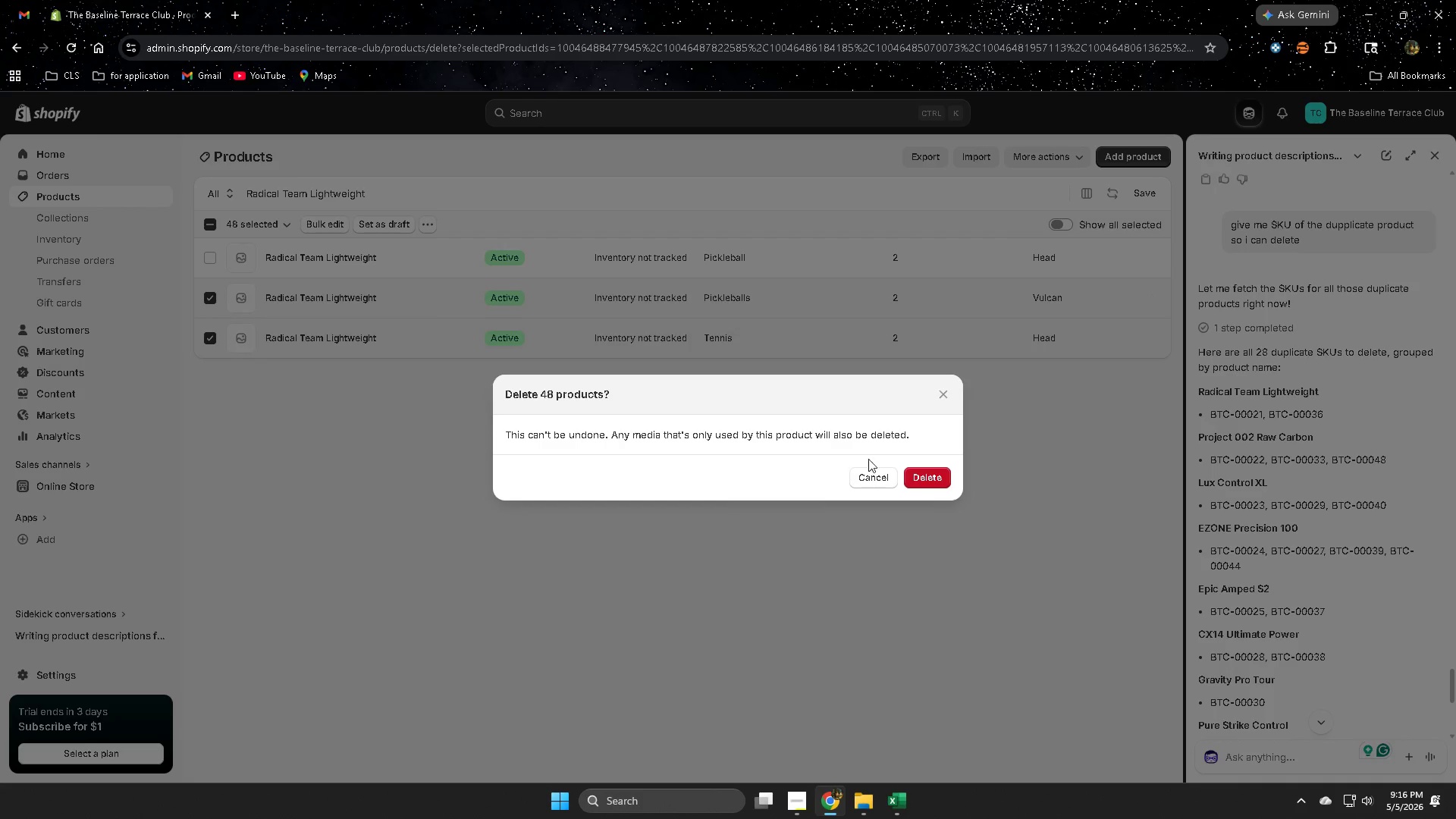 
left_click([940, 482])
 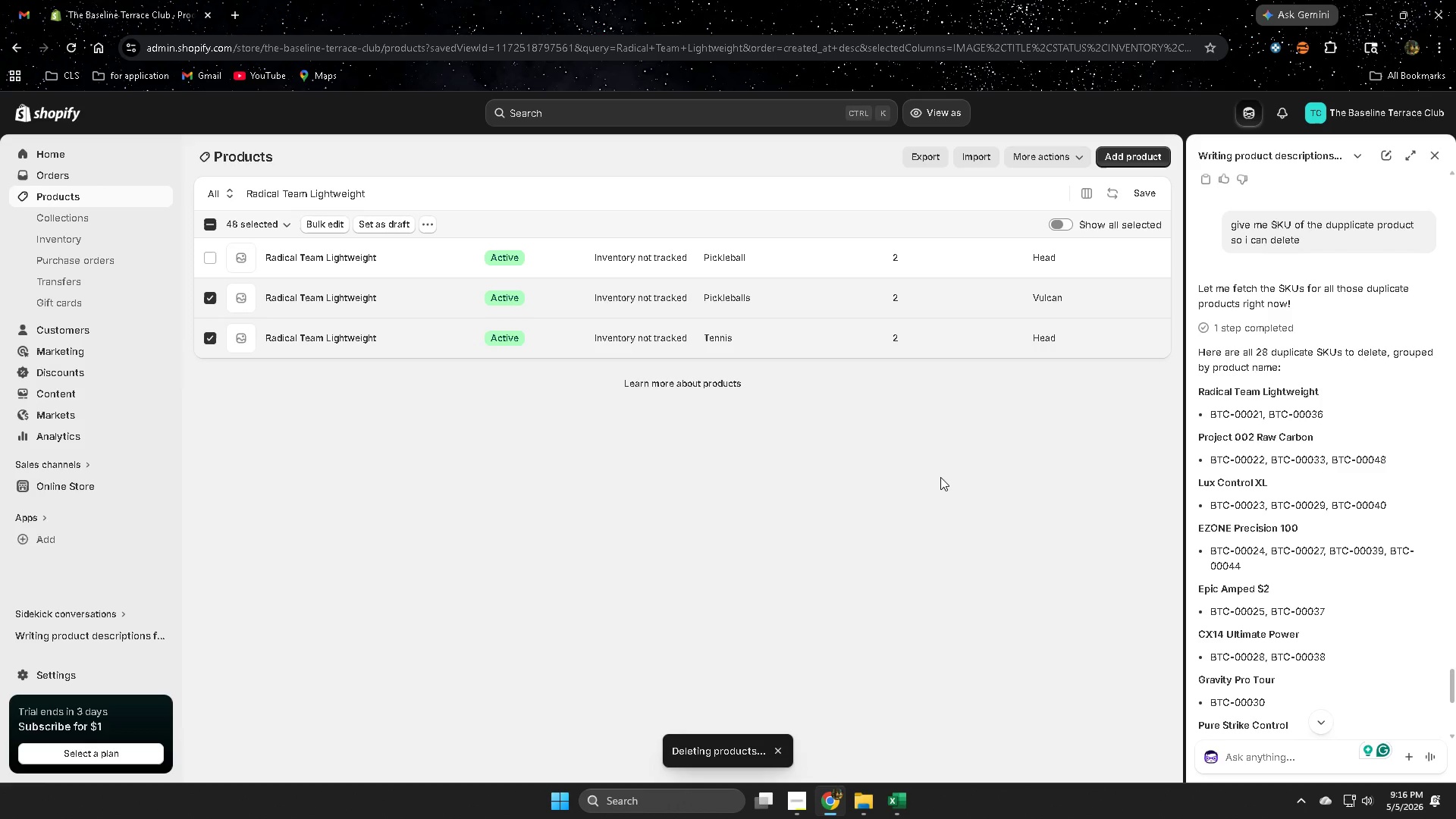 
wait(8.56)
 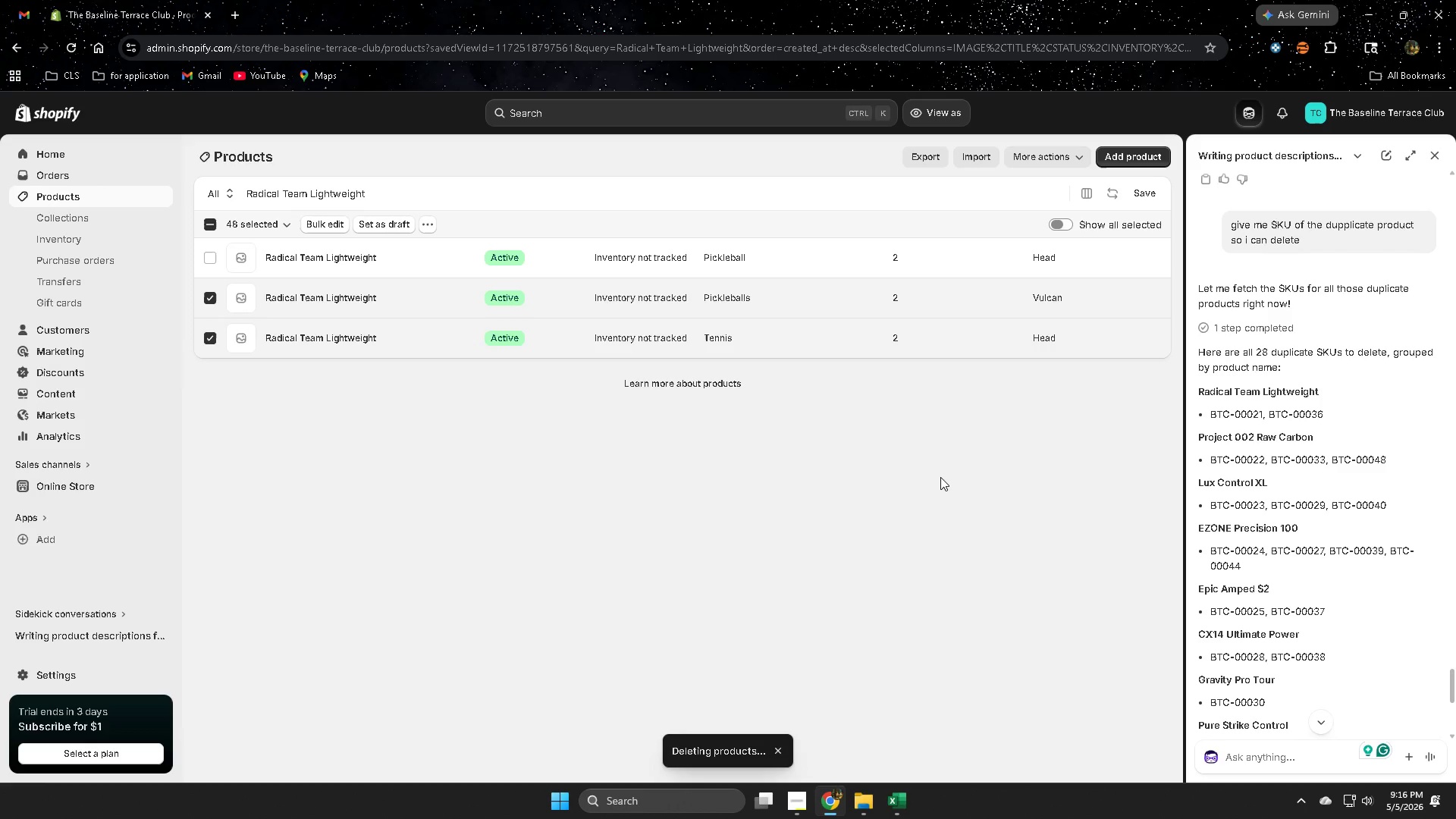 
left_click([940, 474])
 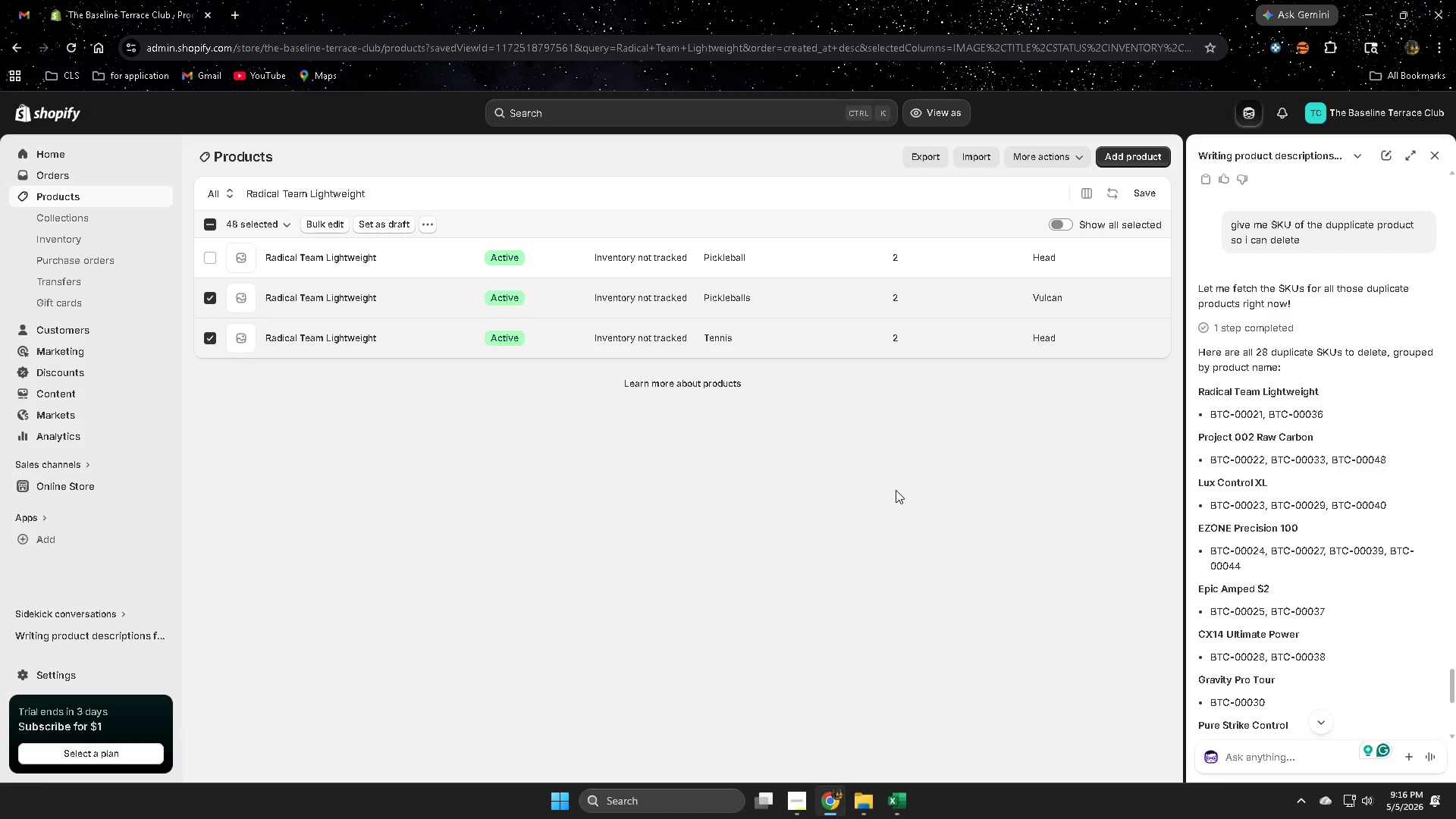 
wait(15.25)
 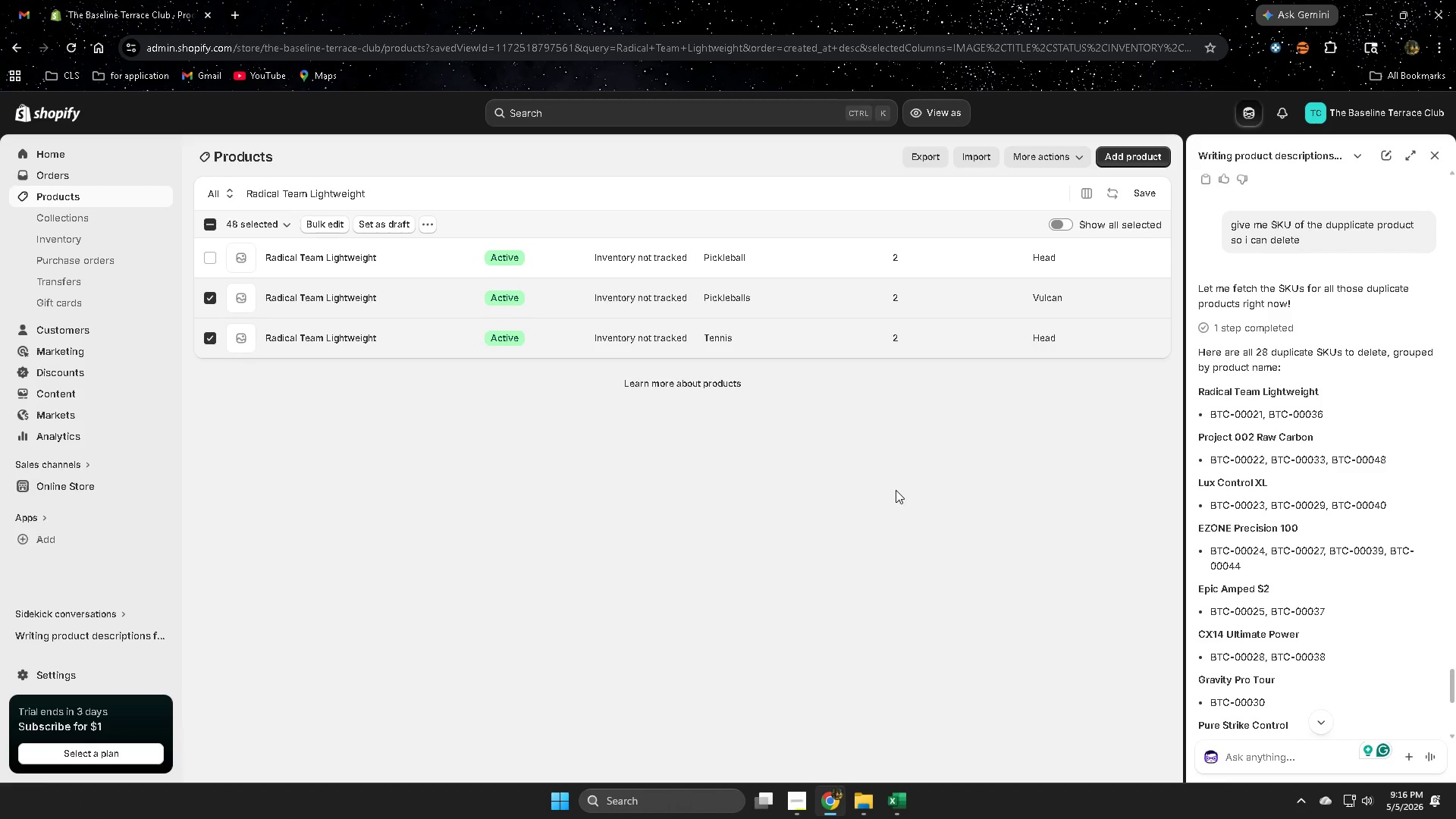 
mouse_move([83, 42])
 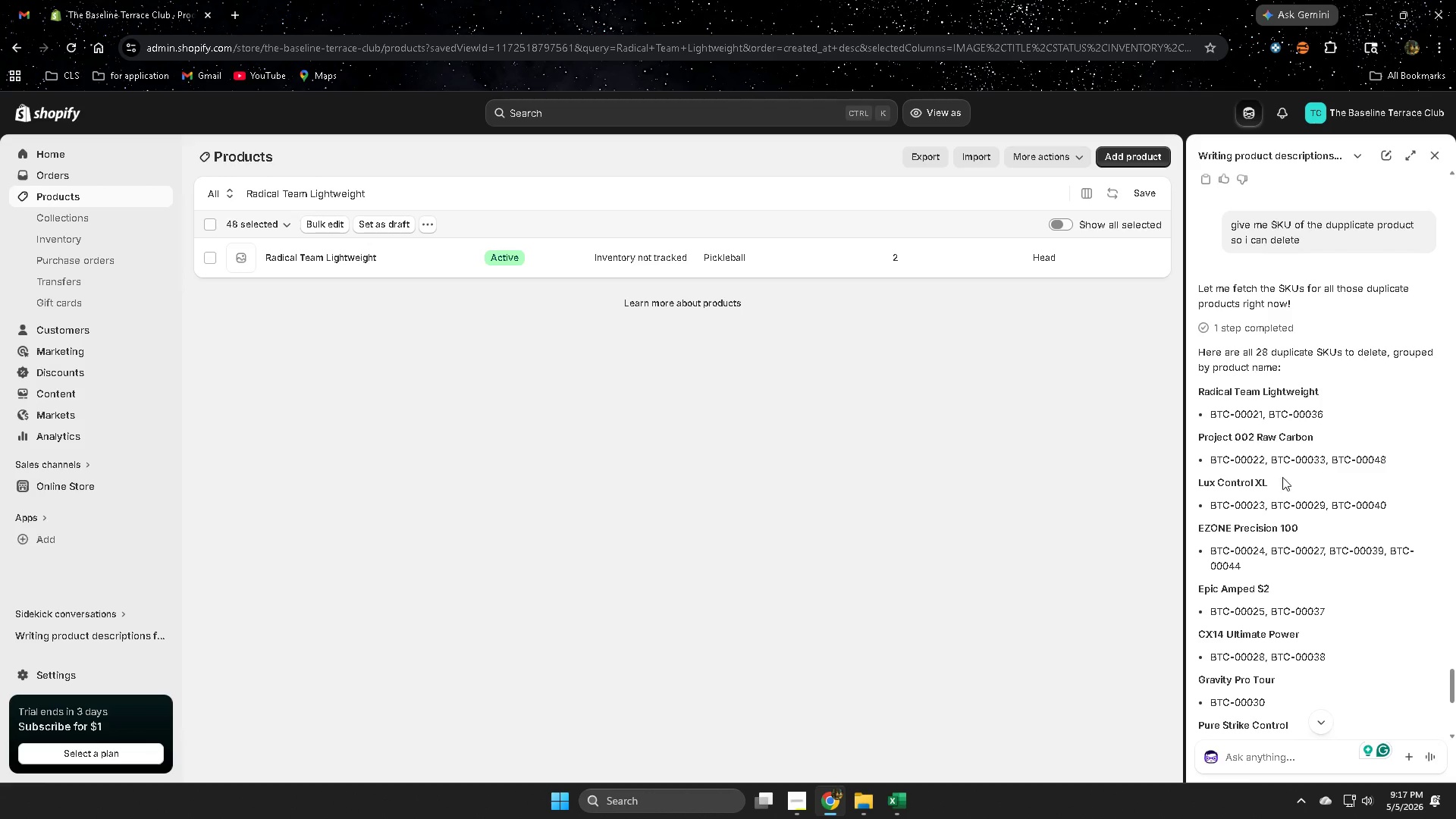 
left_click([1207, 441])
 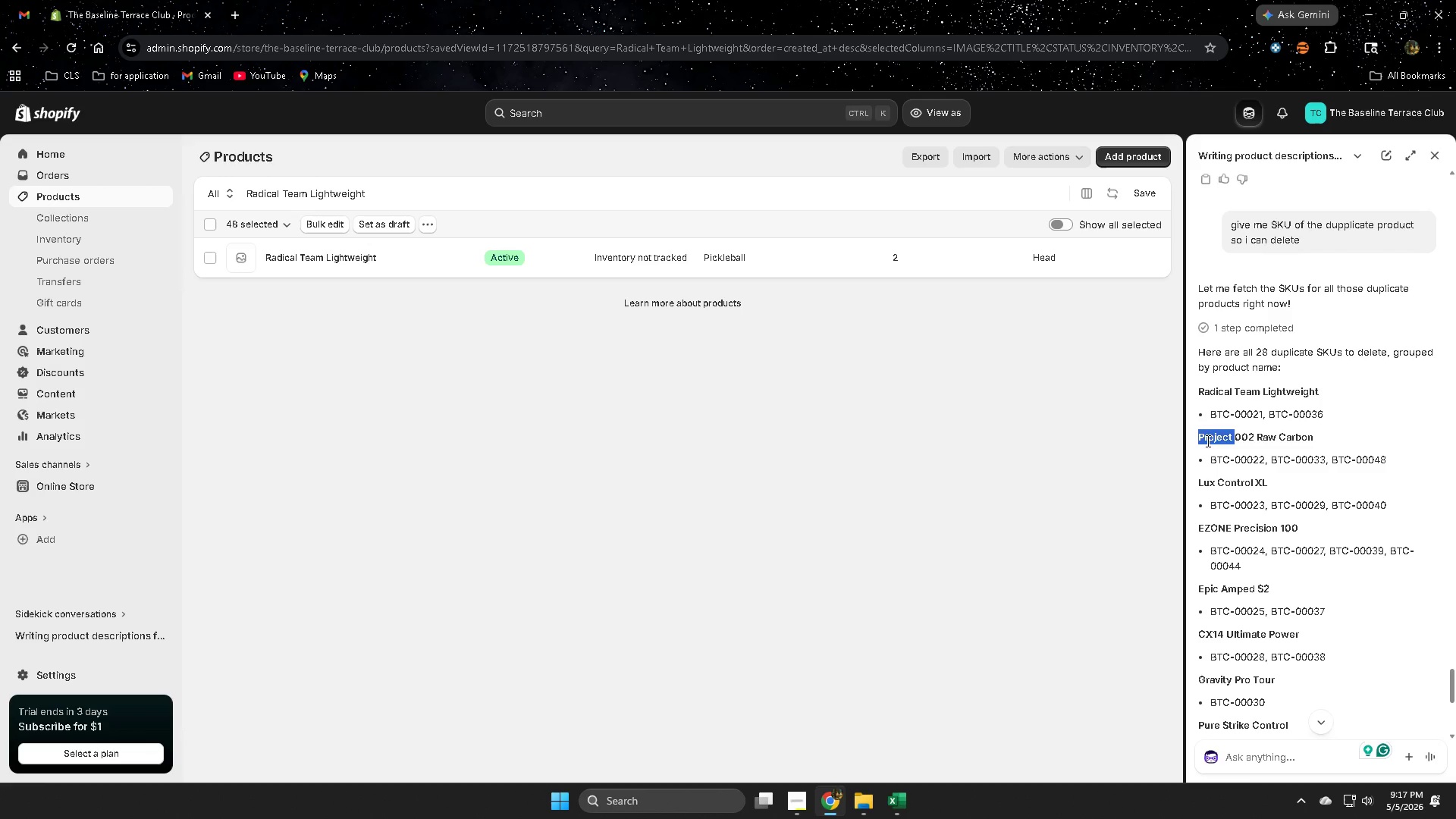 
left_click_drag(start_coordinate=[1207, 441], to_coordinate=[1293, 439])
 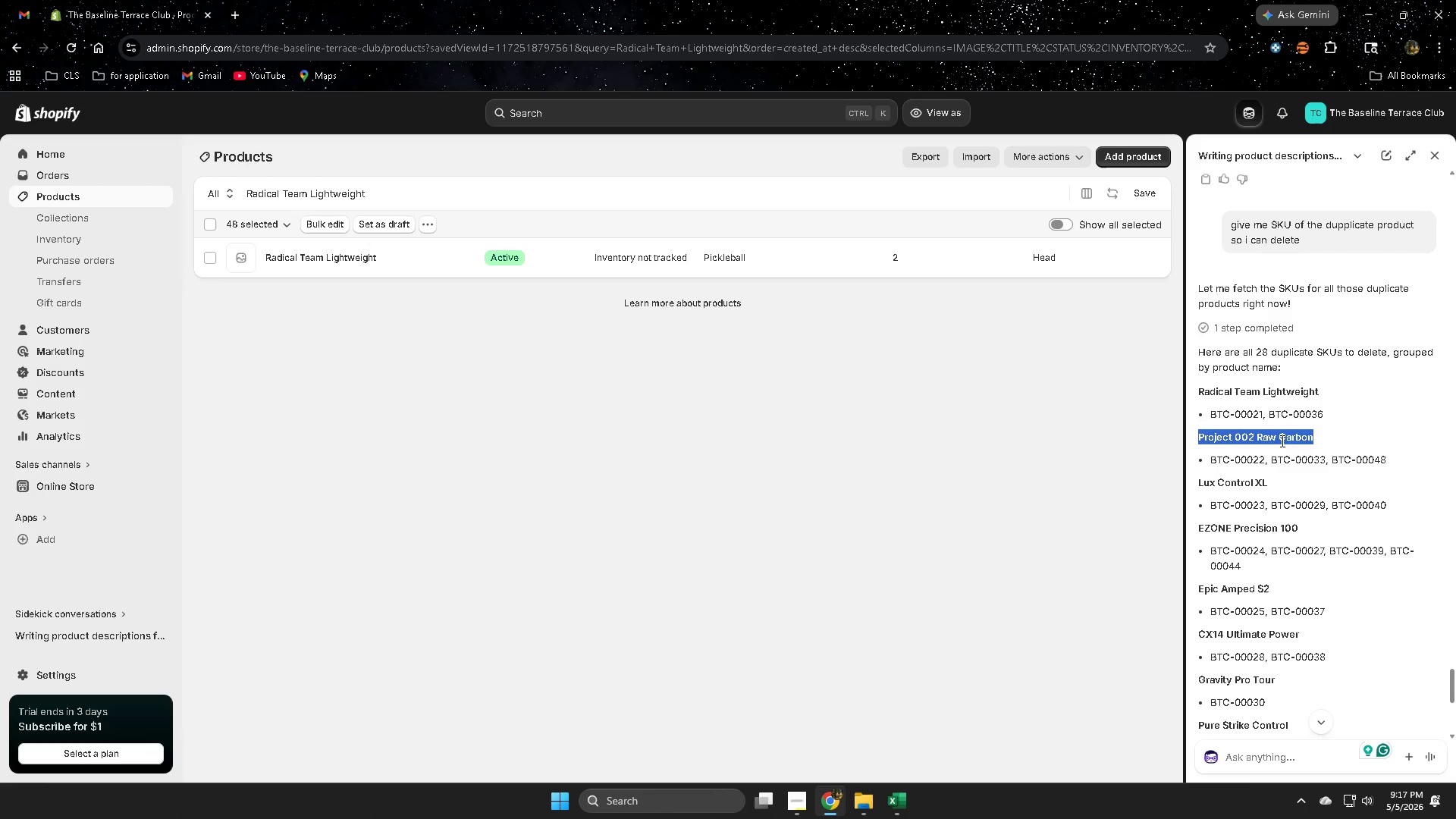 
key(Control+ControlLeft)
 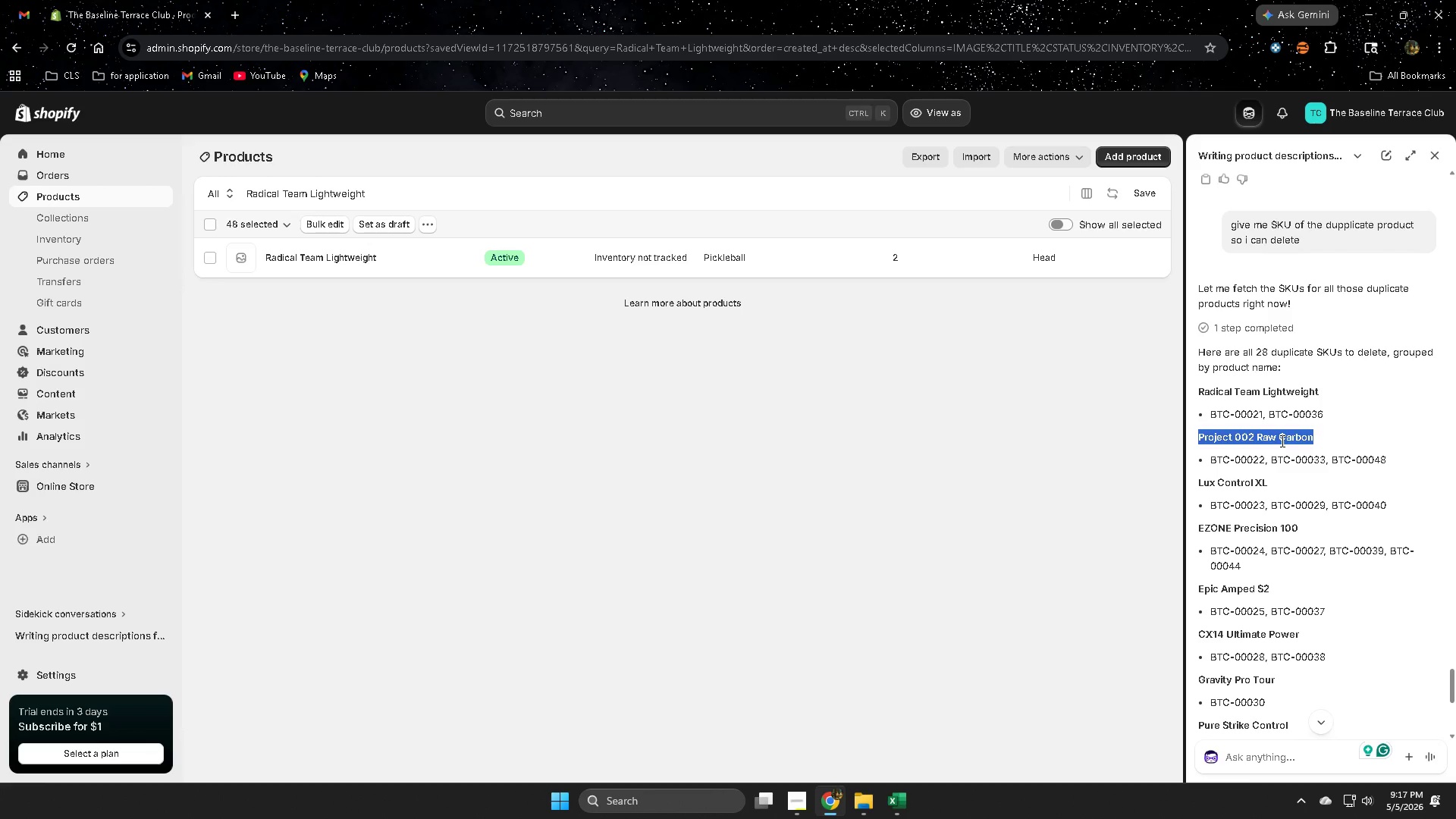 
key(Control+C)
 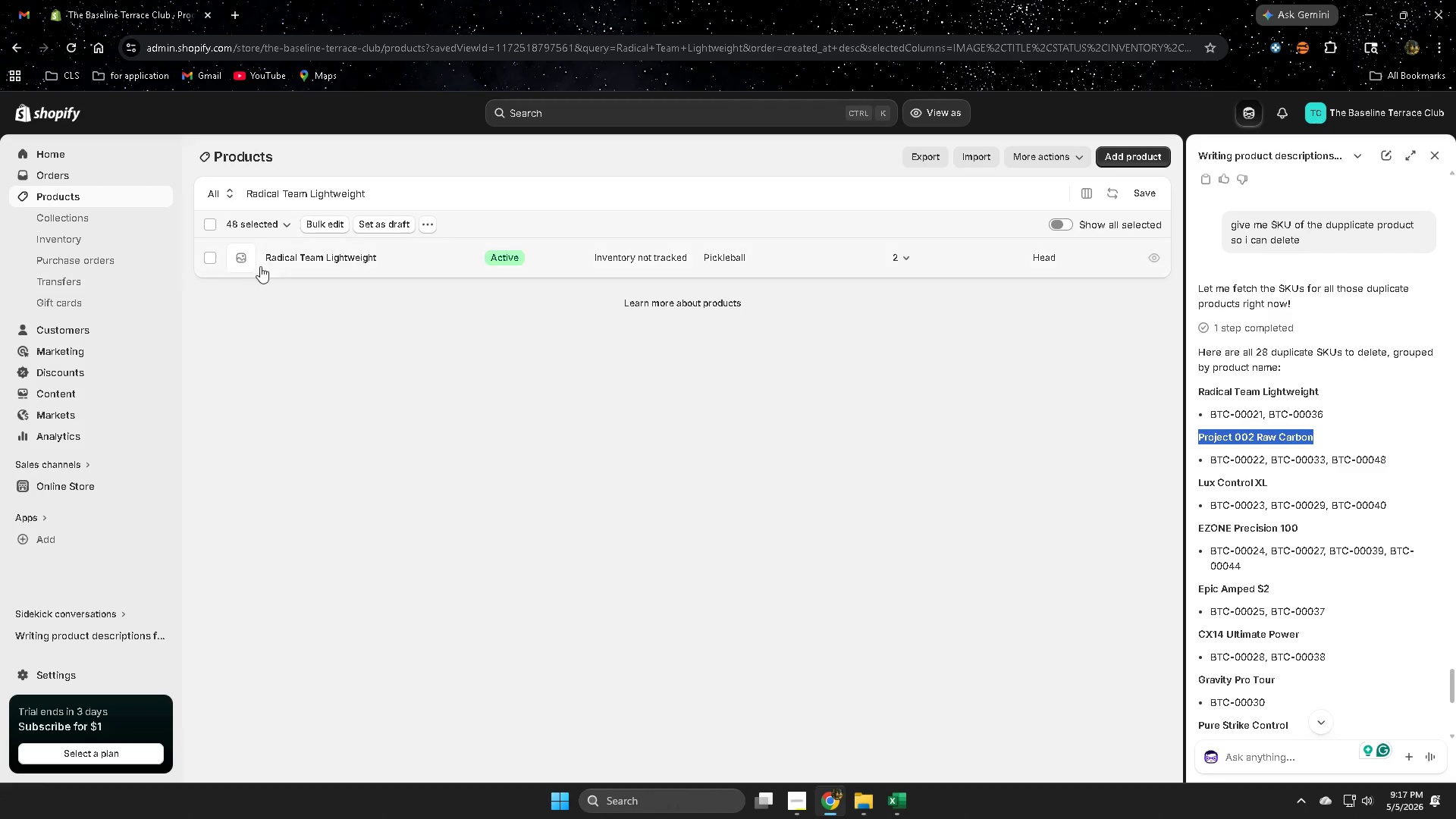 
left_click([209, 224])
 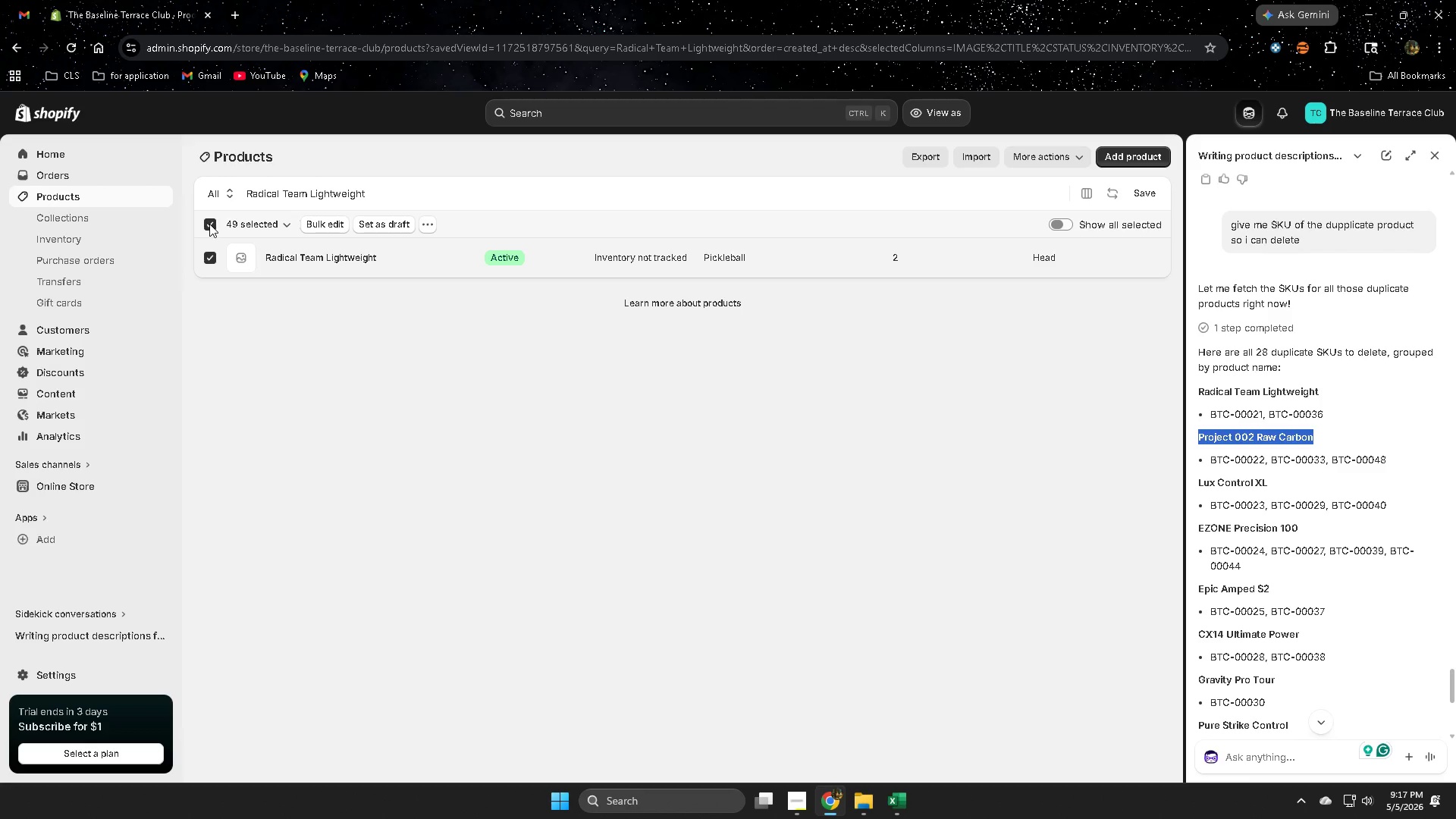 
left_click([209, 224])
 